 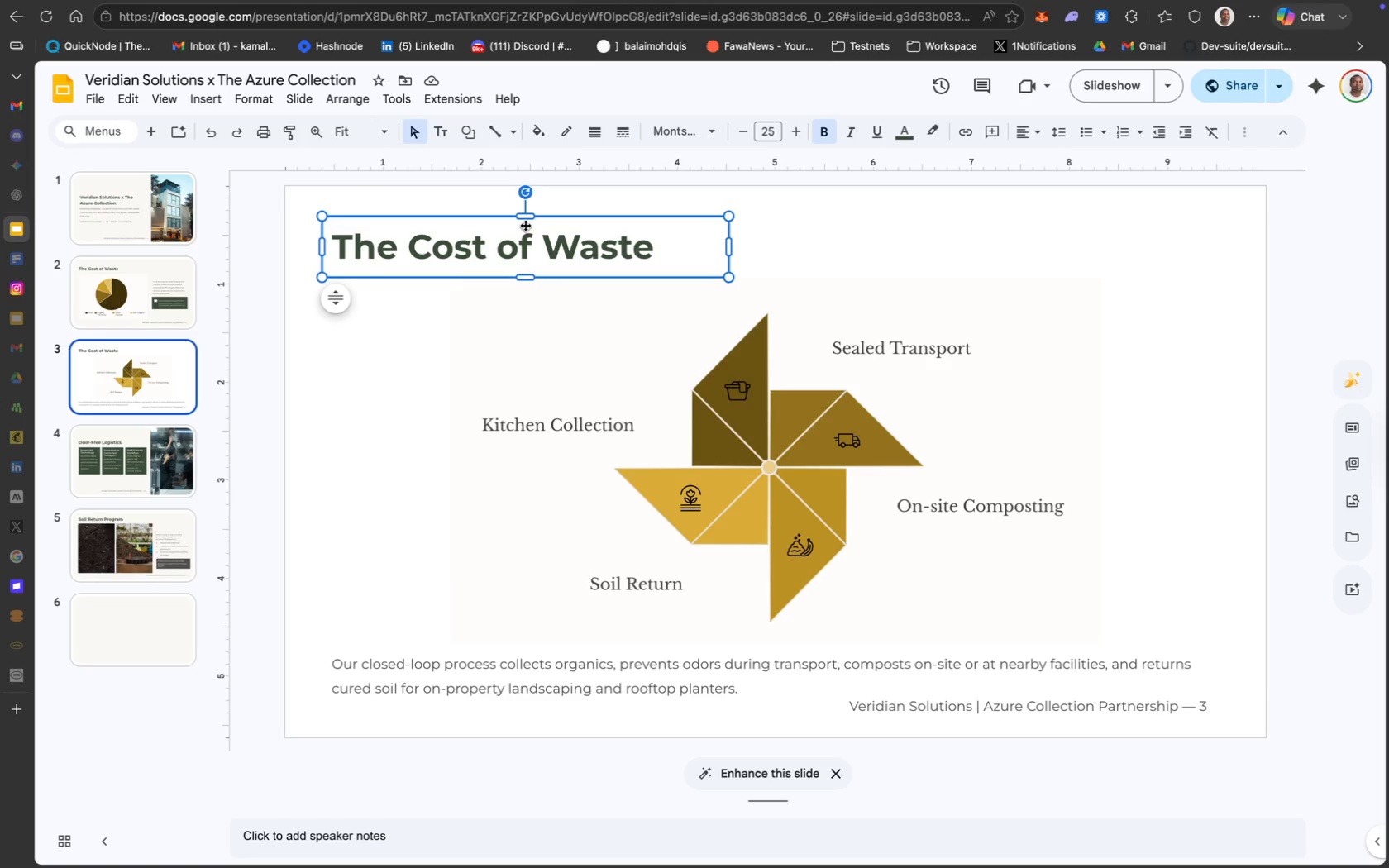 
key(Meta+C)
 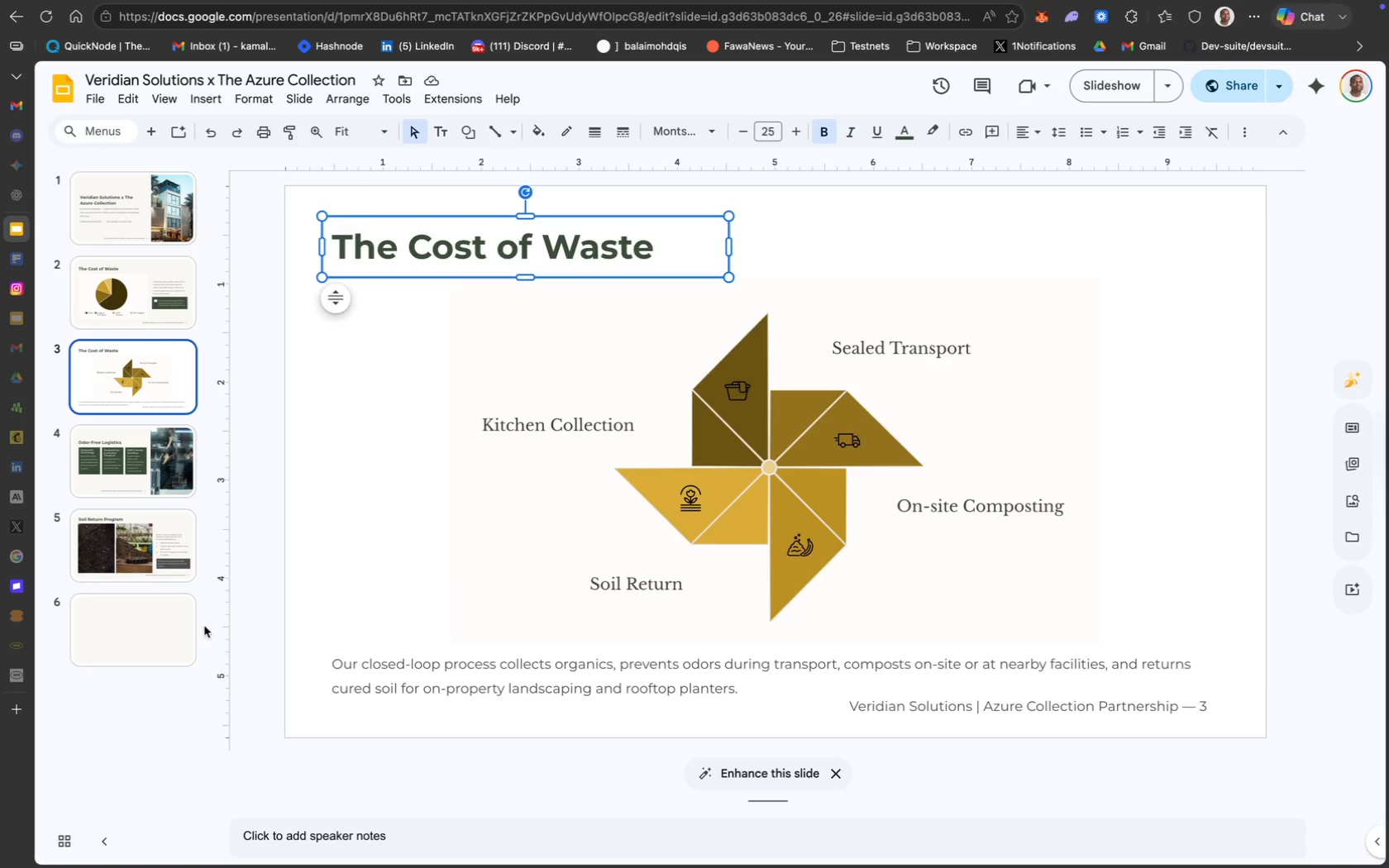 
left_click([166, 641])
 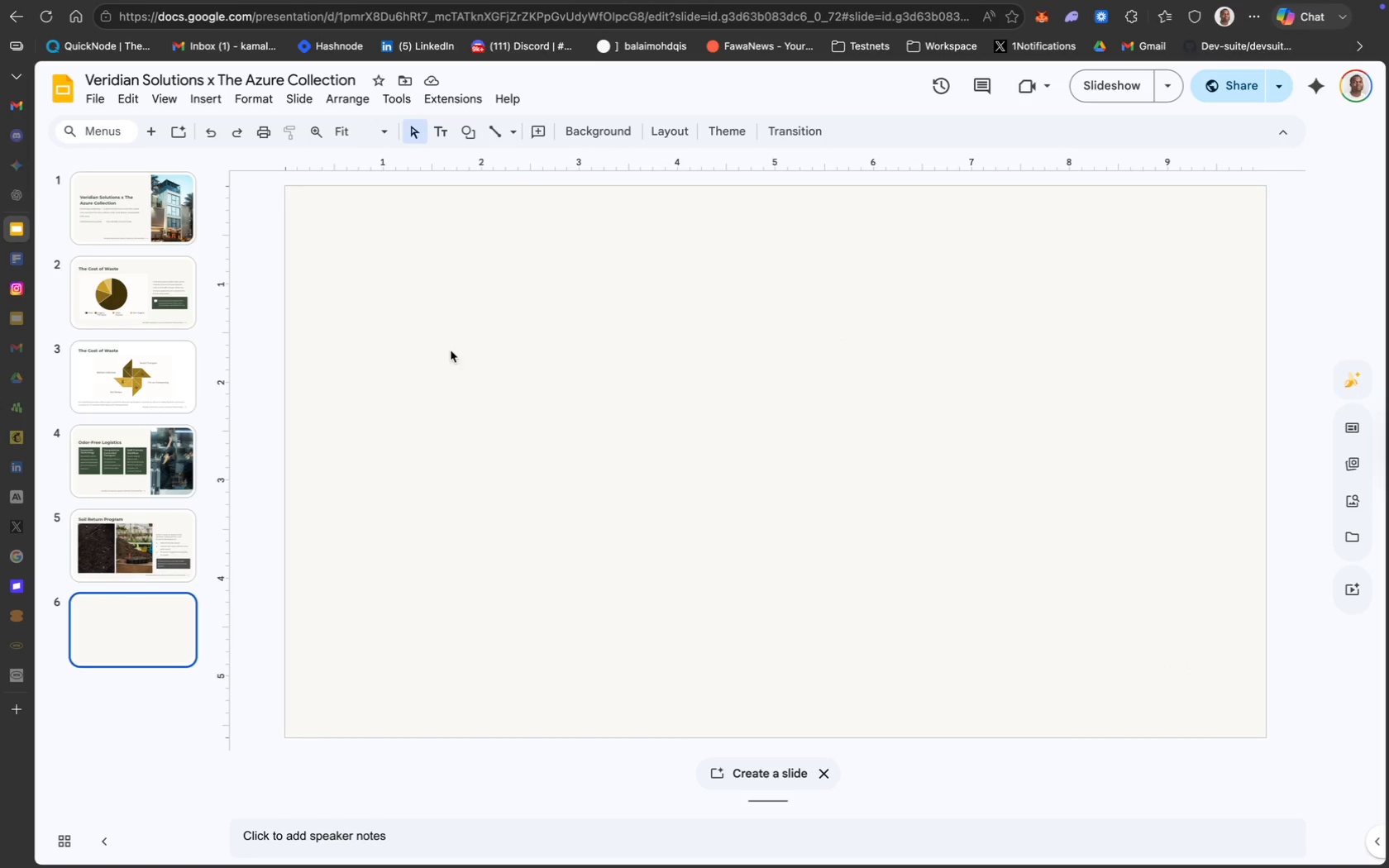 
left_click([467, 315])
 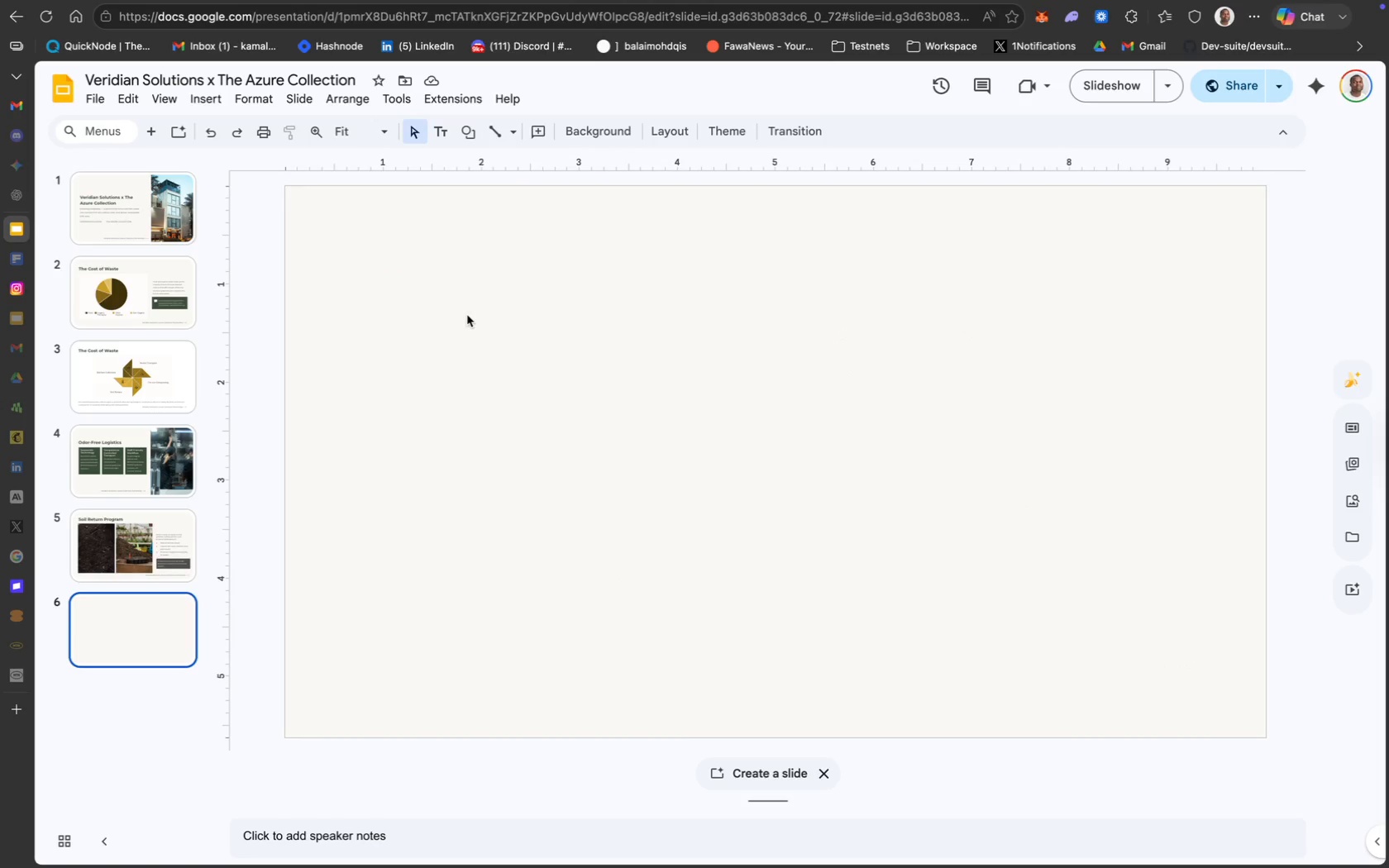 
key(Meta+V)
 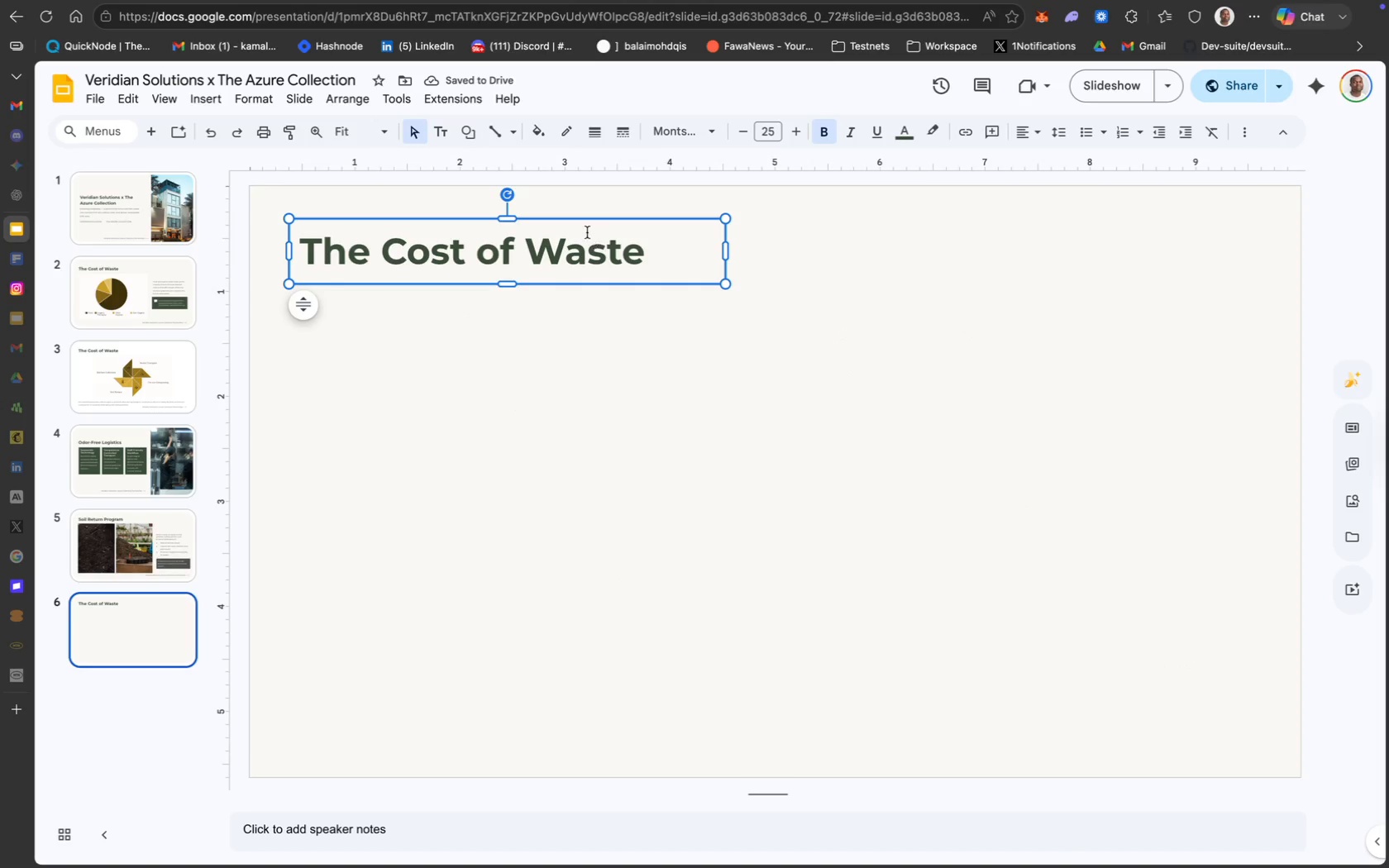 
left_click([621, 251])
 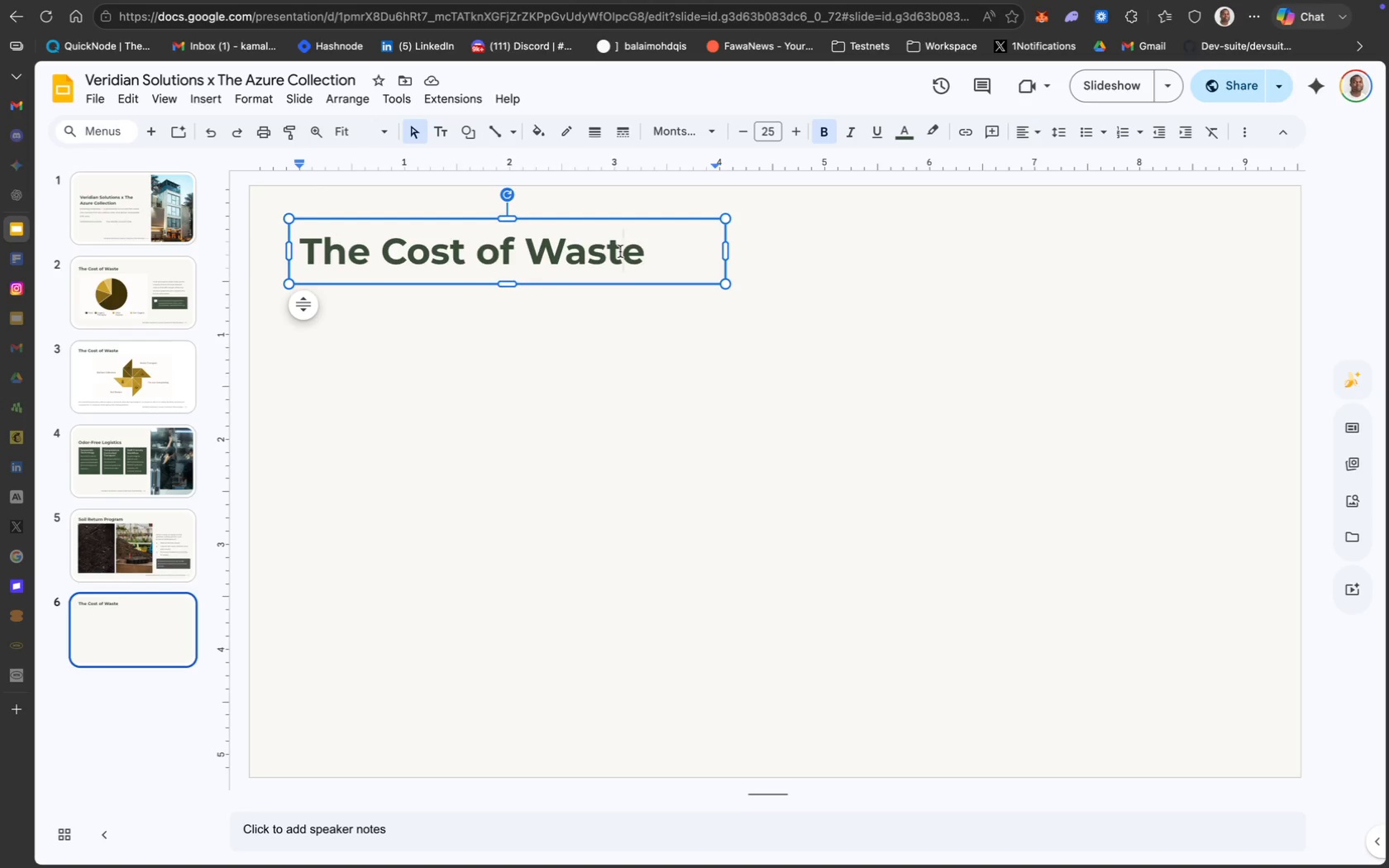 
wait(16.4)
 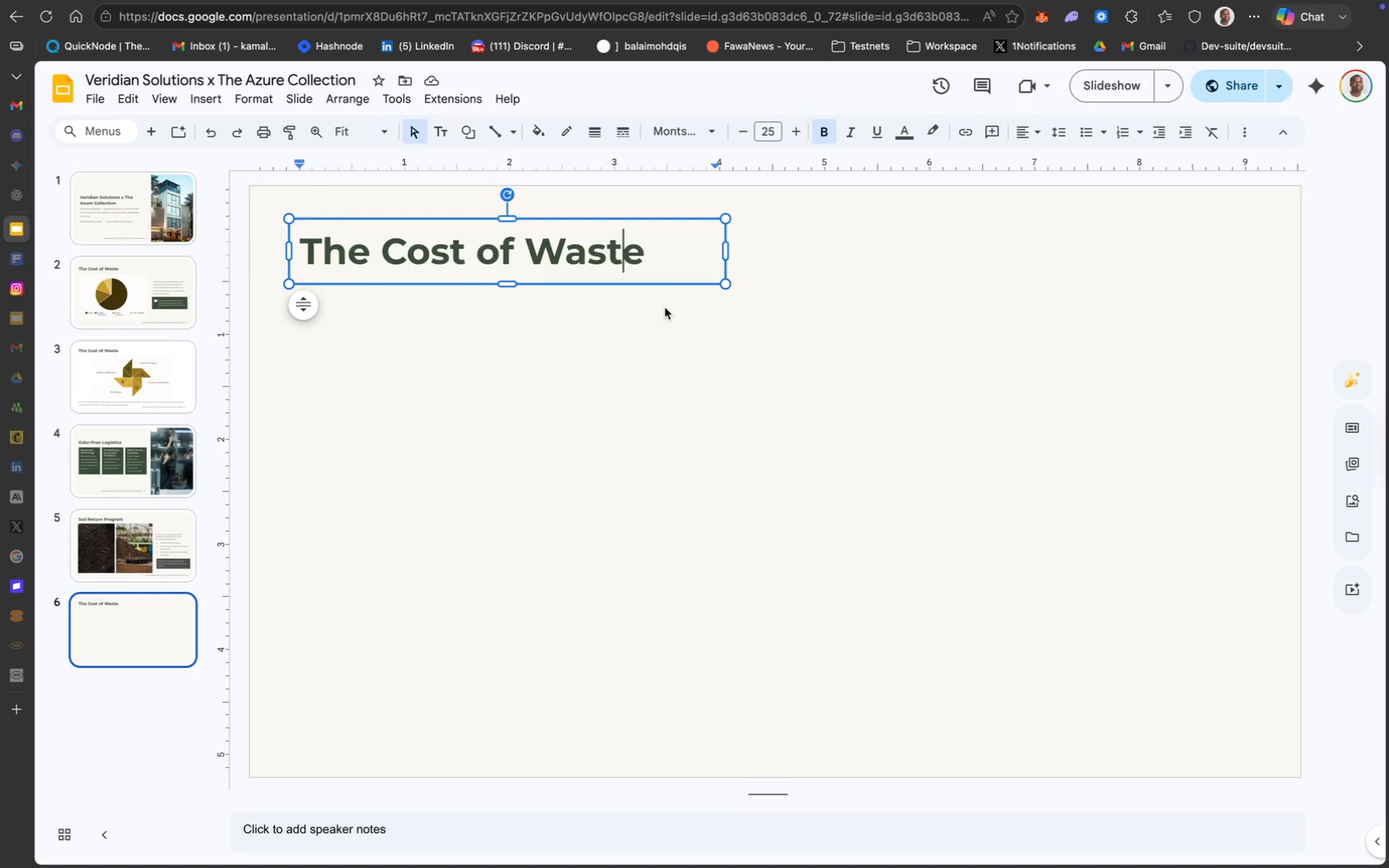 
key(Meta+A)
 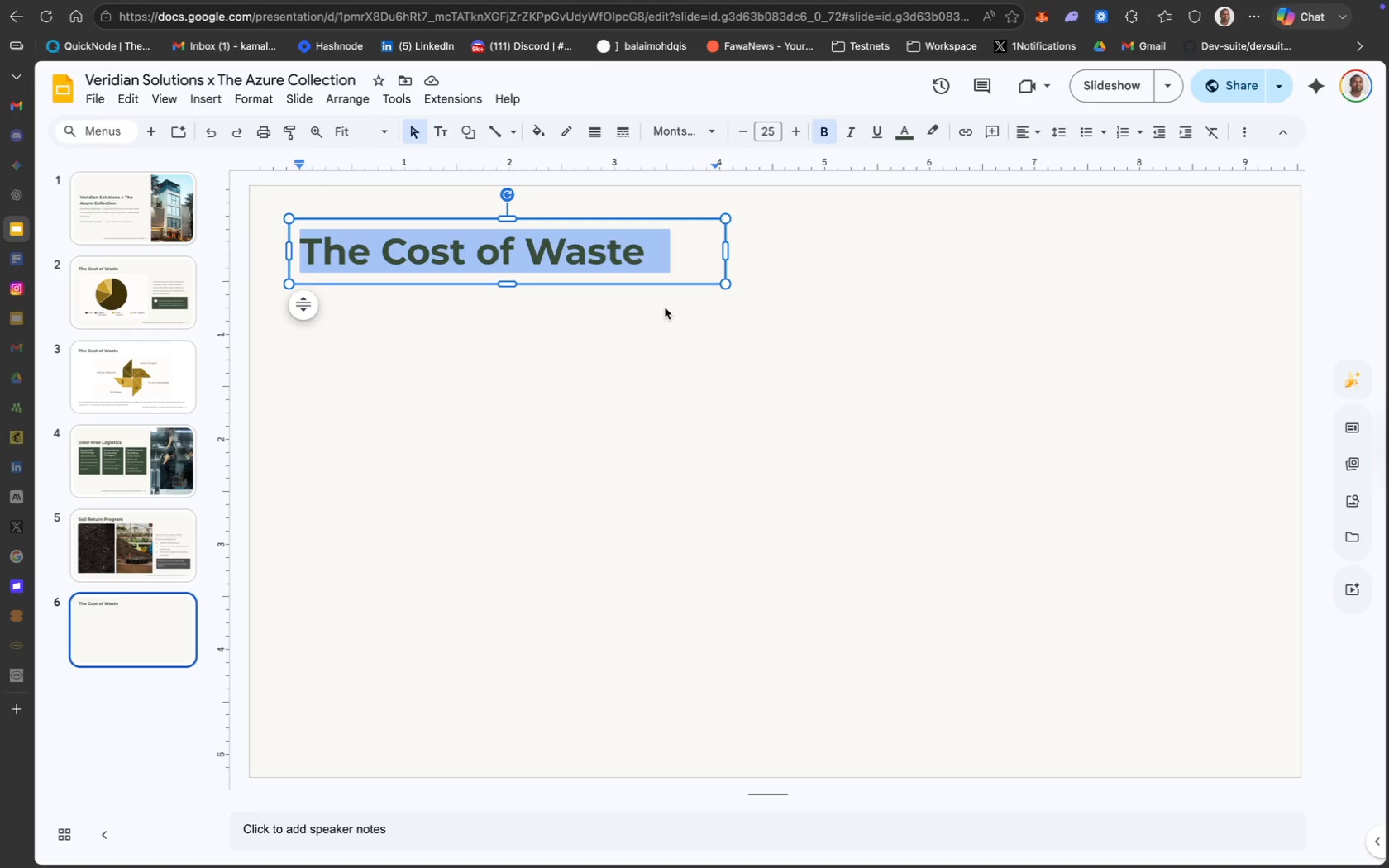 
key(CapsLock)
 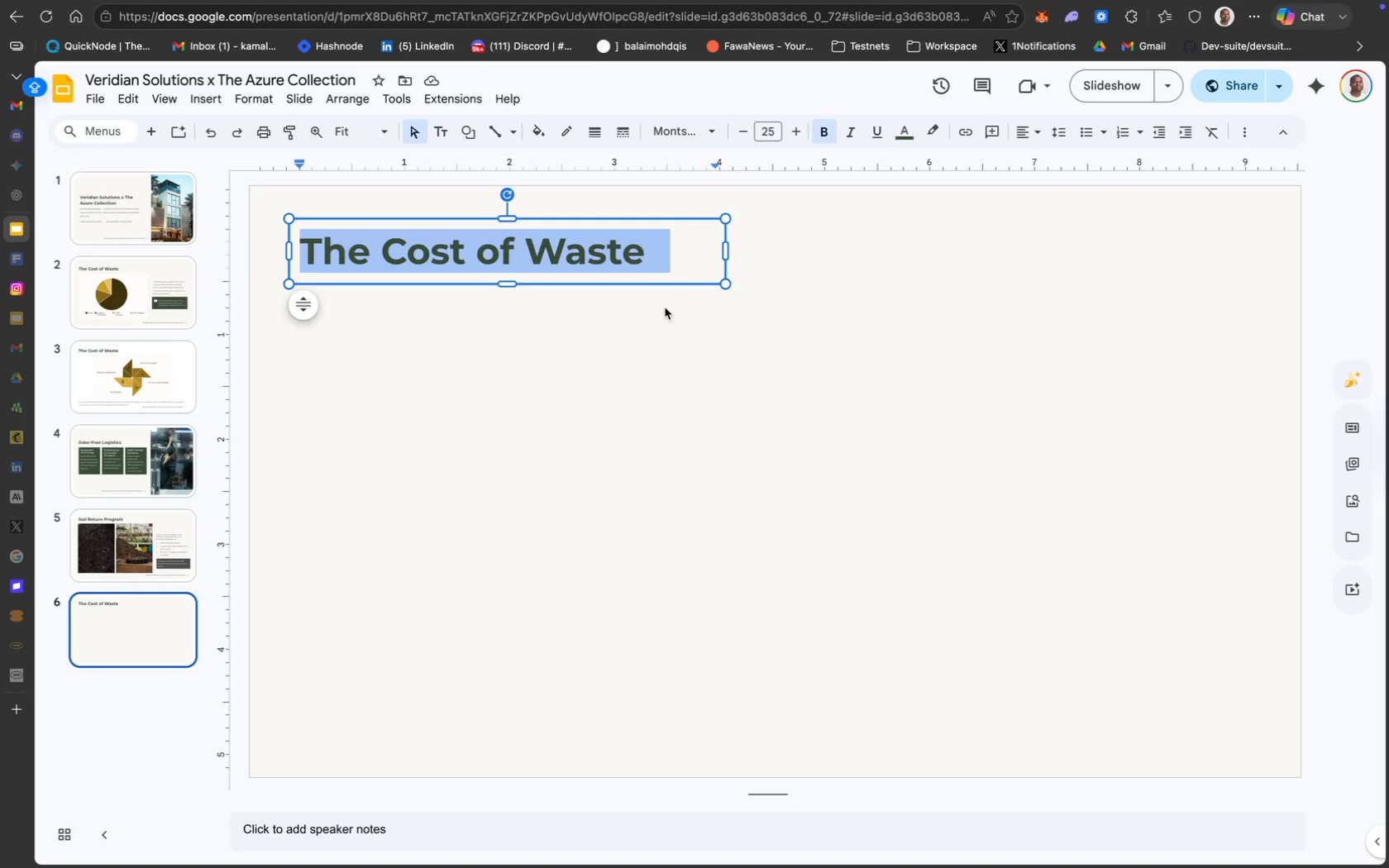 
key(C)
 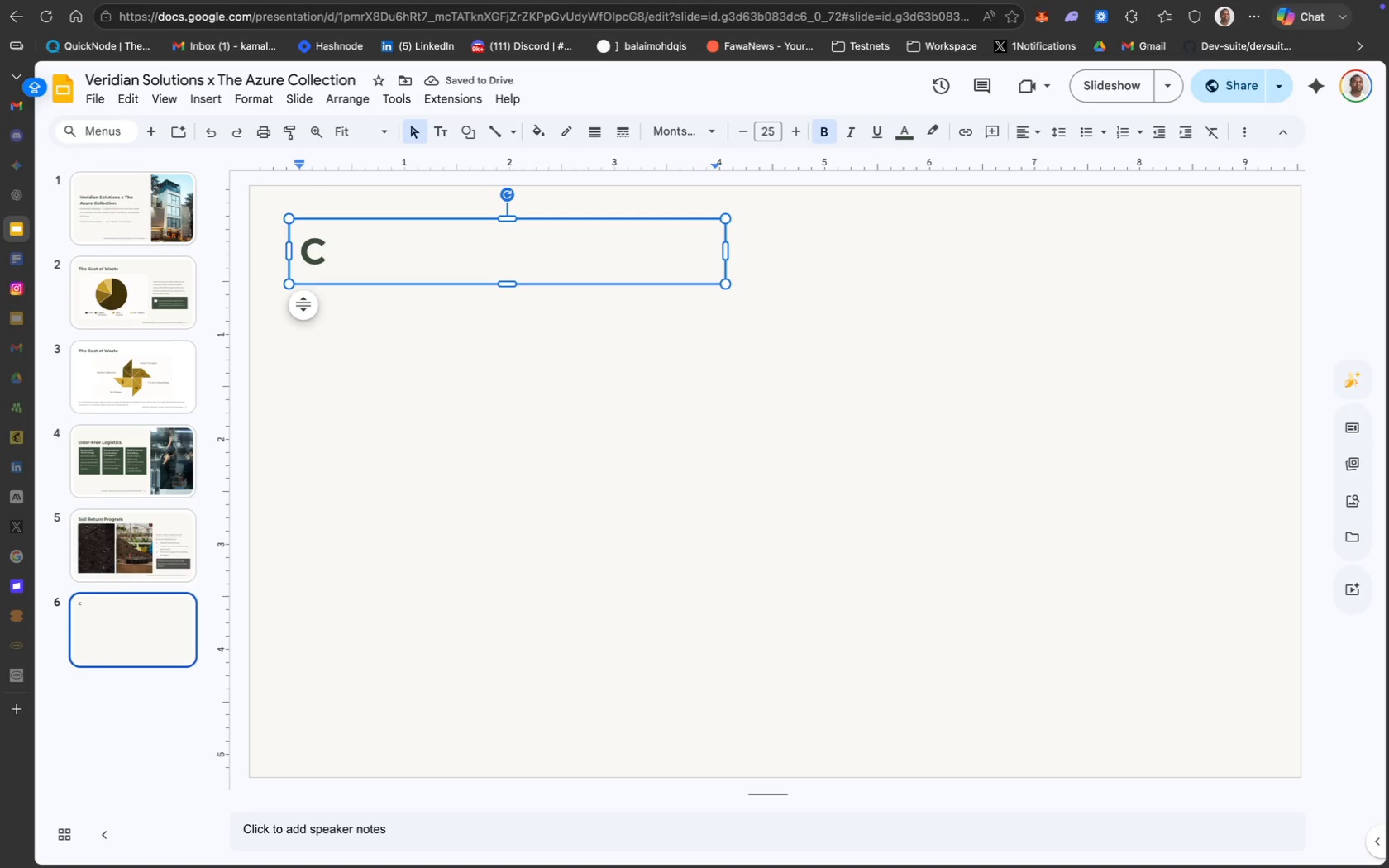 
type(ompliance $)
key(Backspace)
type(& rE)
key(Backspace)
key(Backspace)
type(Reporting)
 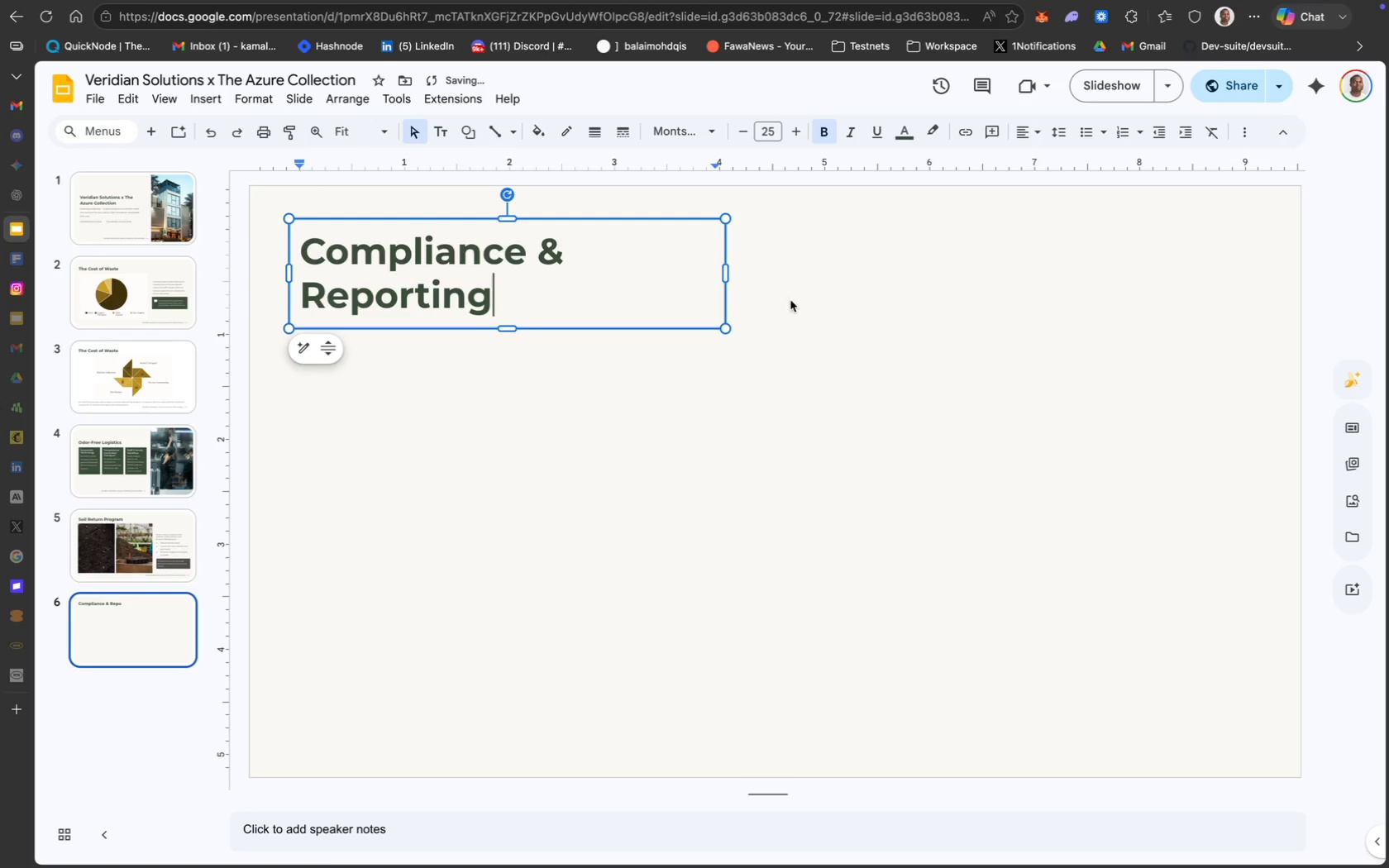 
left_click_drag(start_coordinate=[726, 271], to_coordinate=[852, 271])
 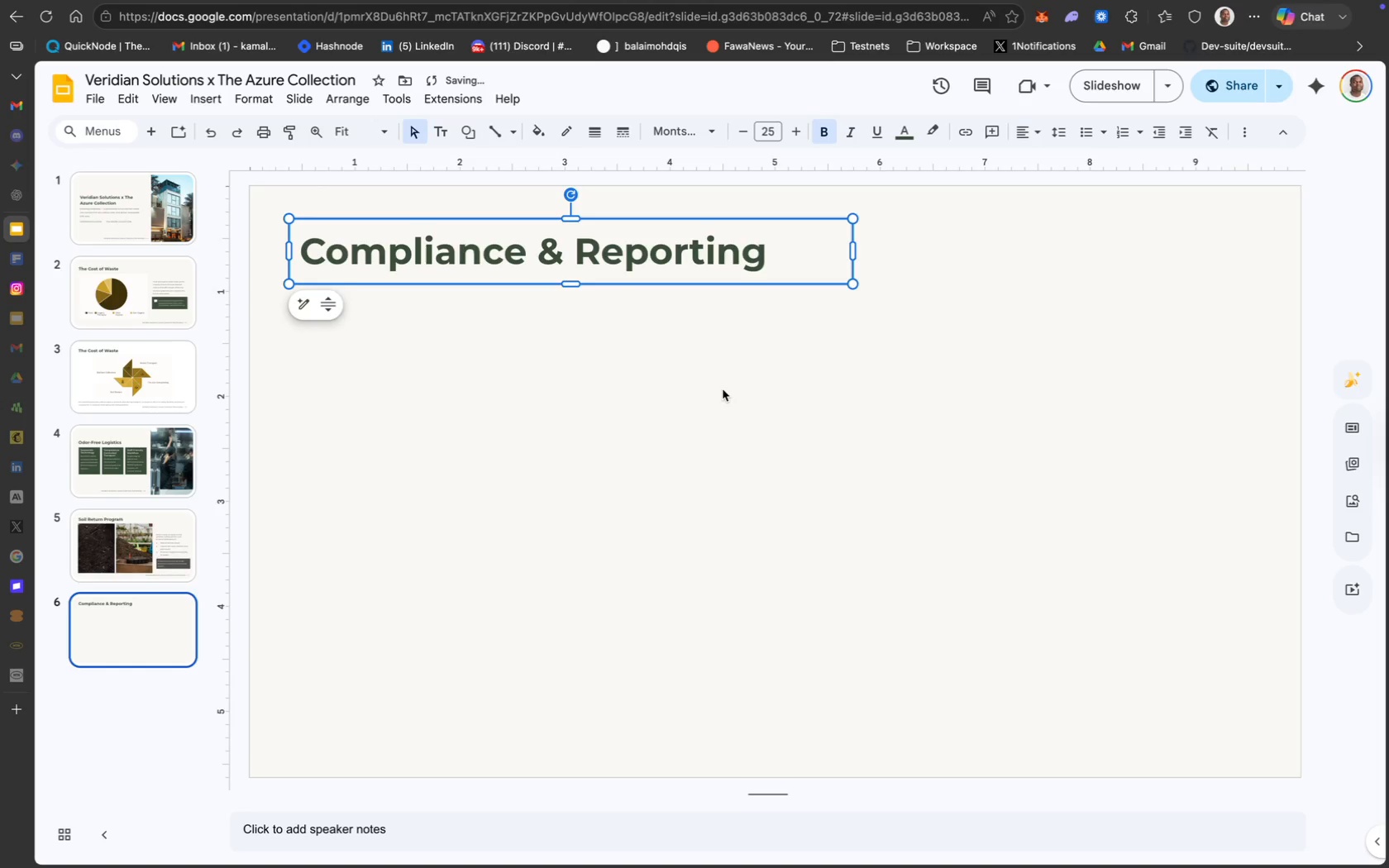 
left_click([702, 392])
 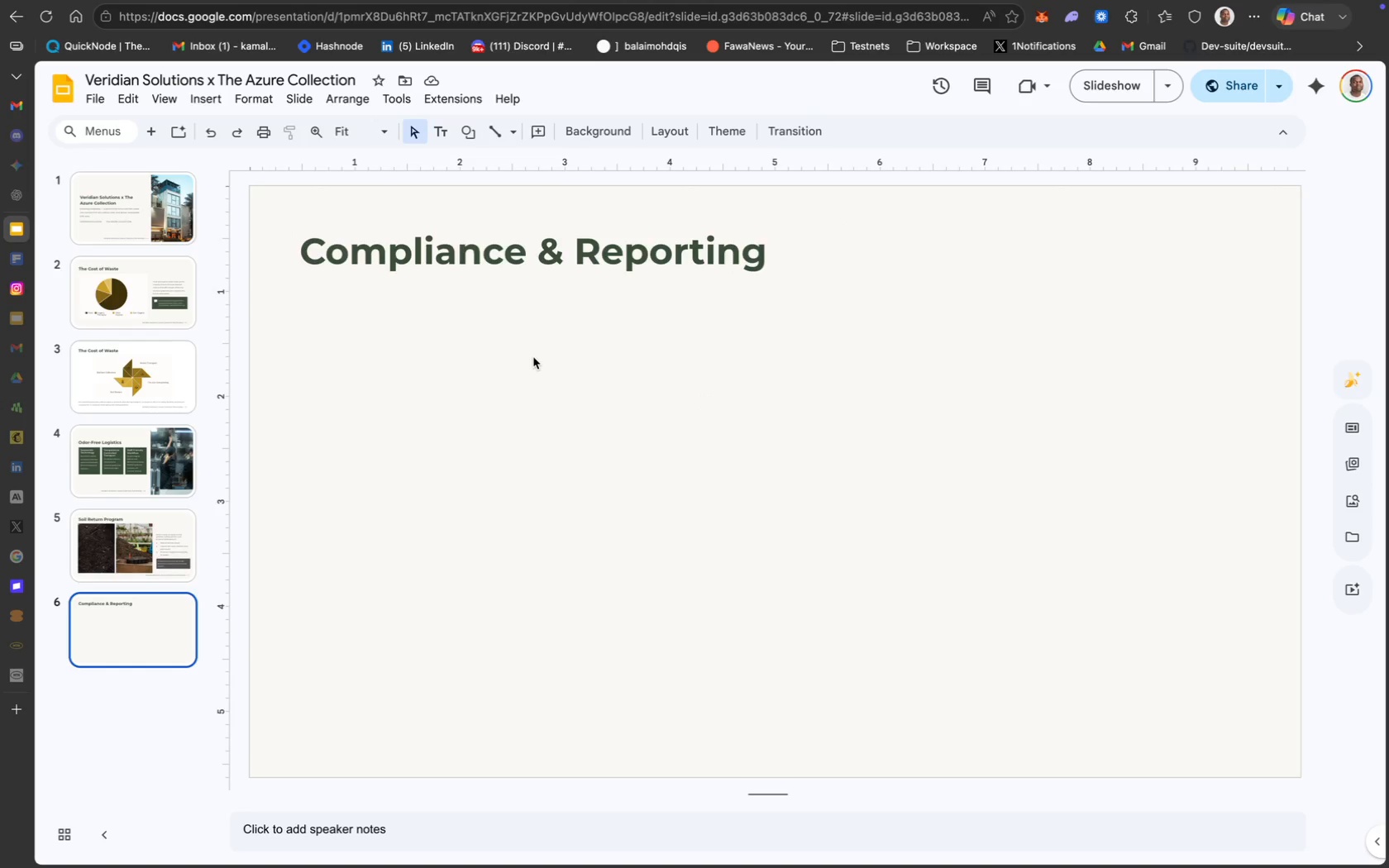 
wait(12.69)
 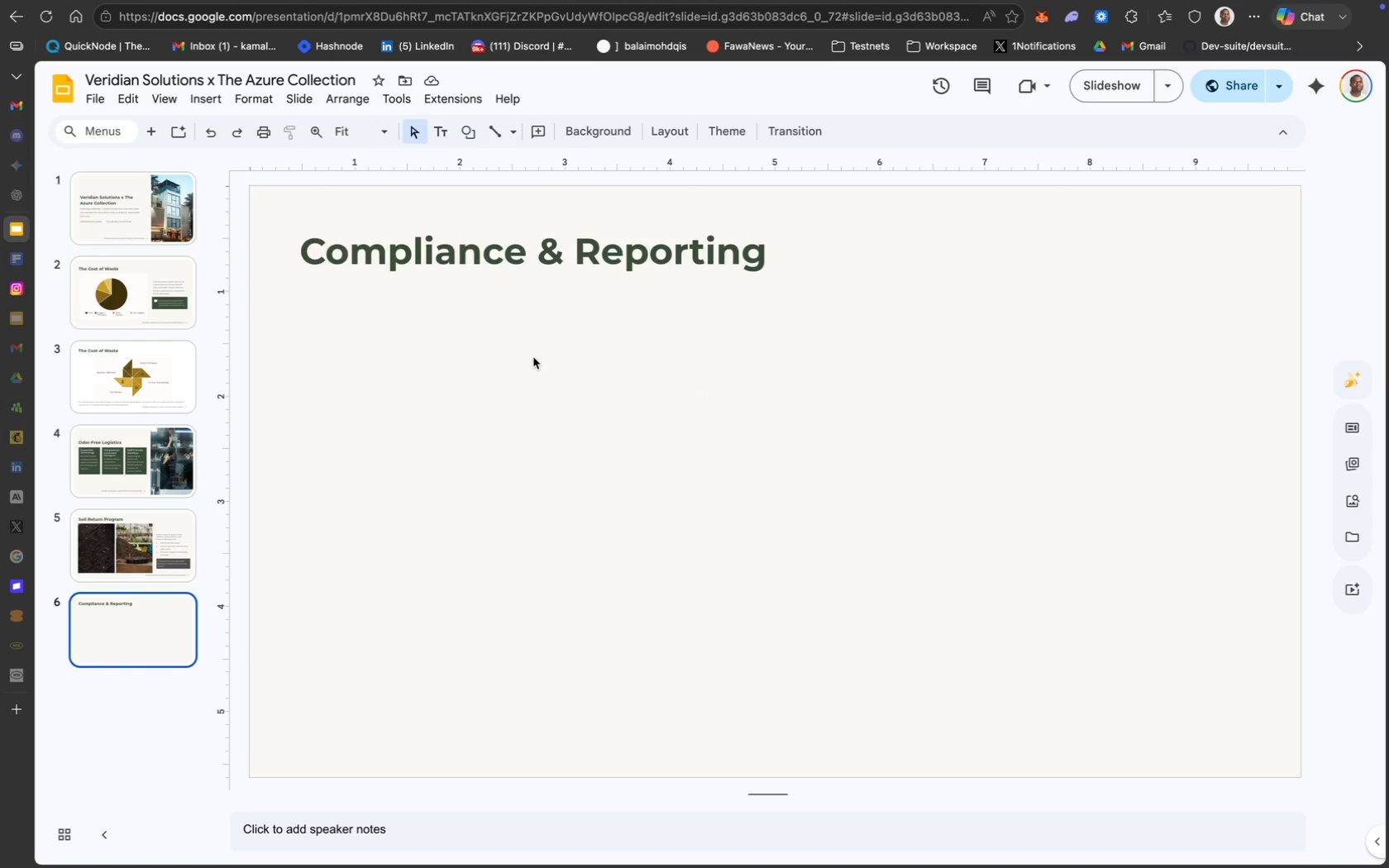 
left_click([545, 452])
 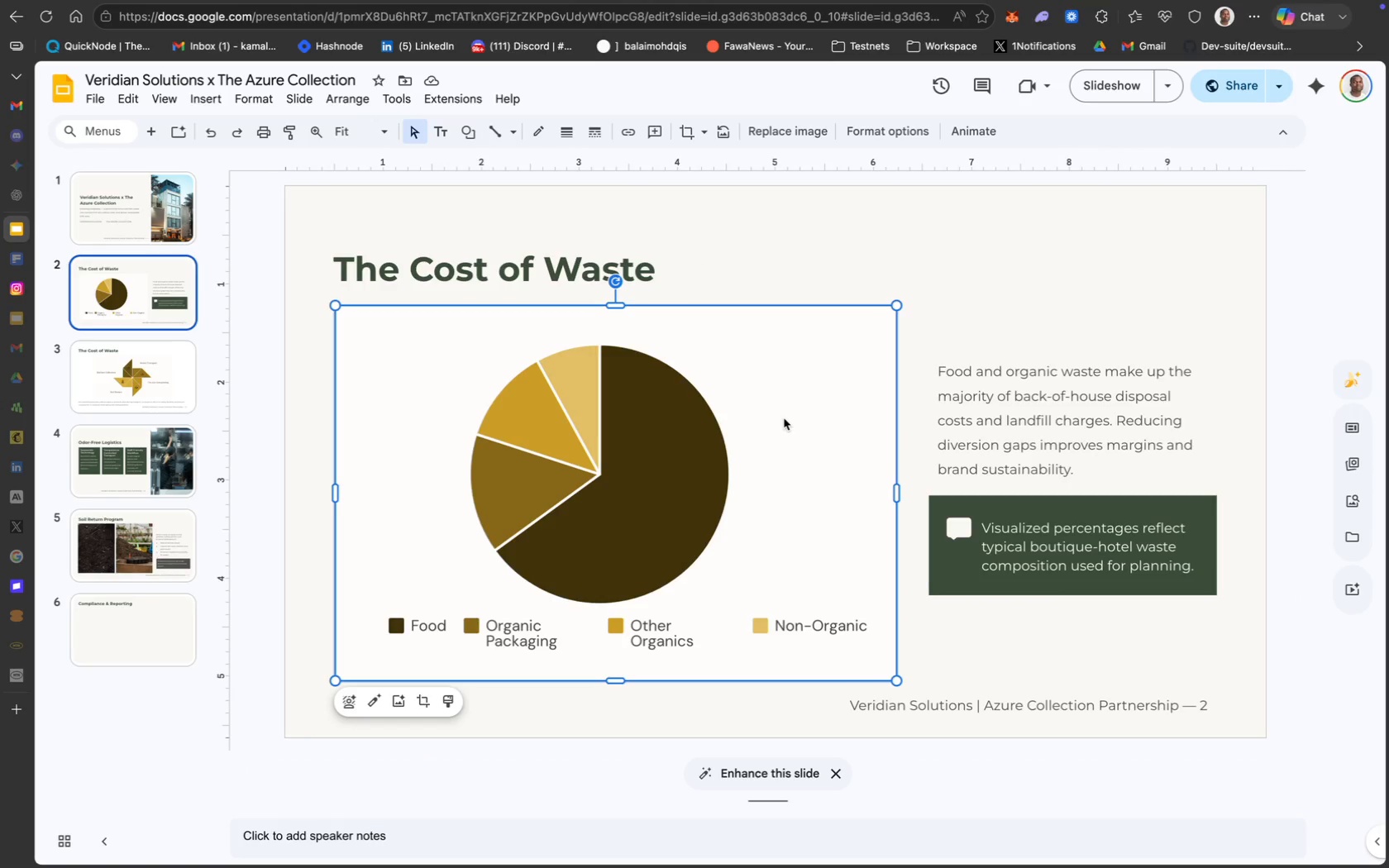 
wait(6.89)
 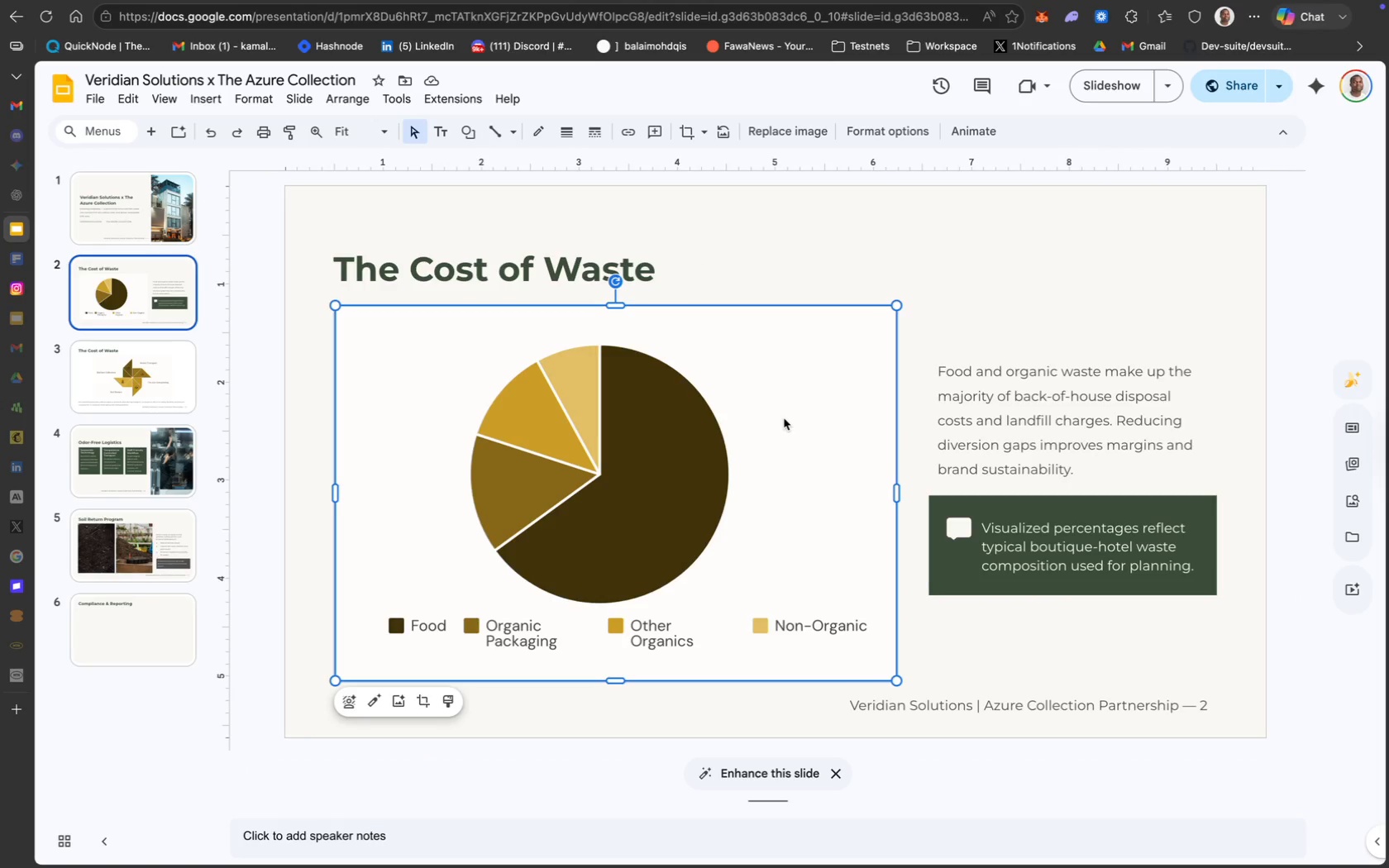 
hold_key(key=ShiftLeft, duration=5.39)
left_click([1014, 399])
 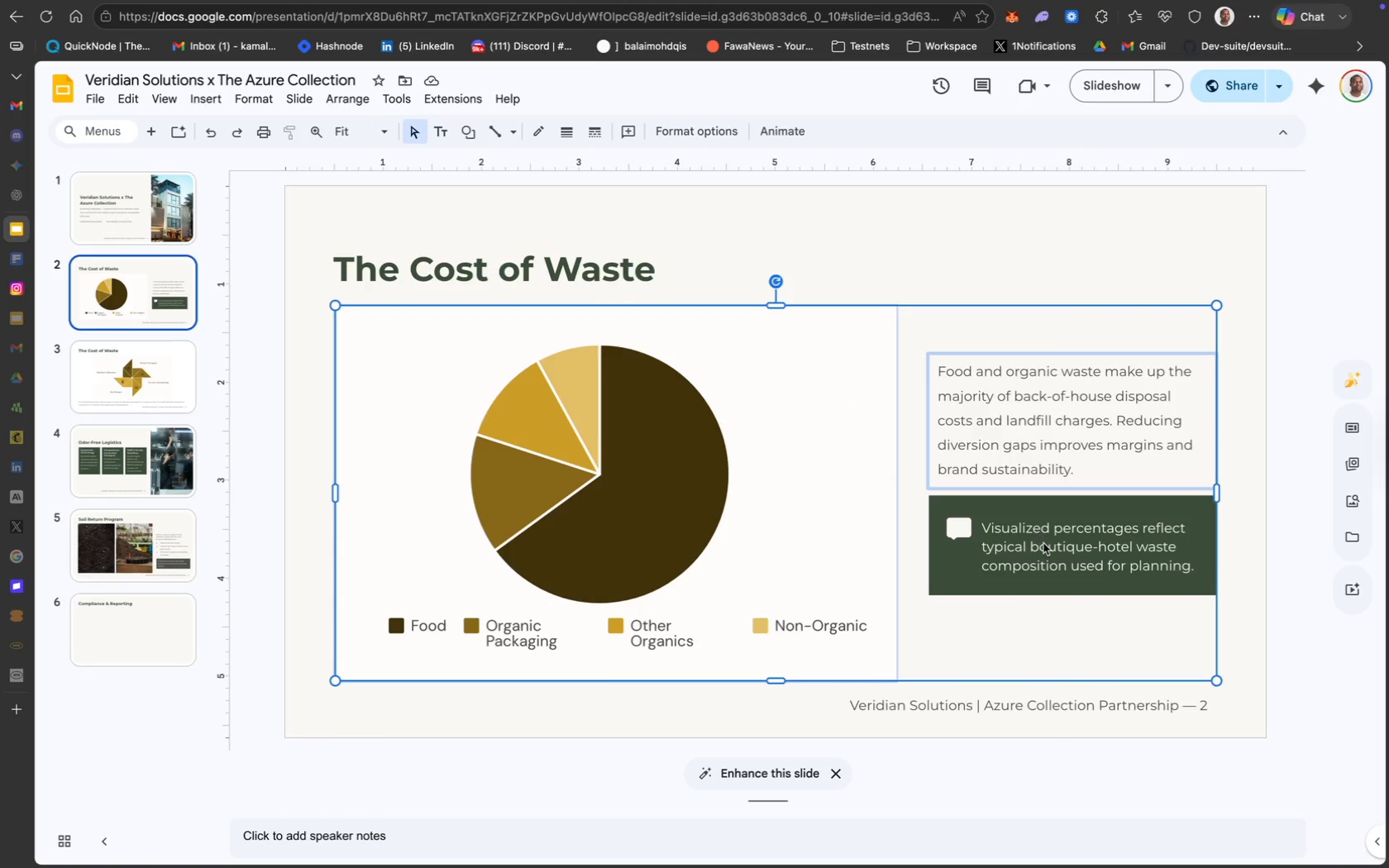 
left_click([1043, 543])
 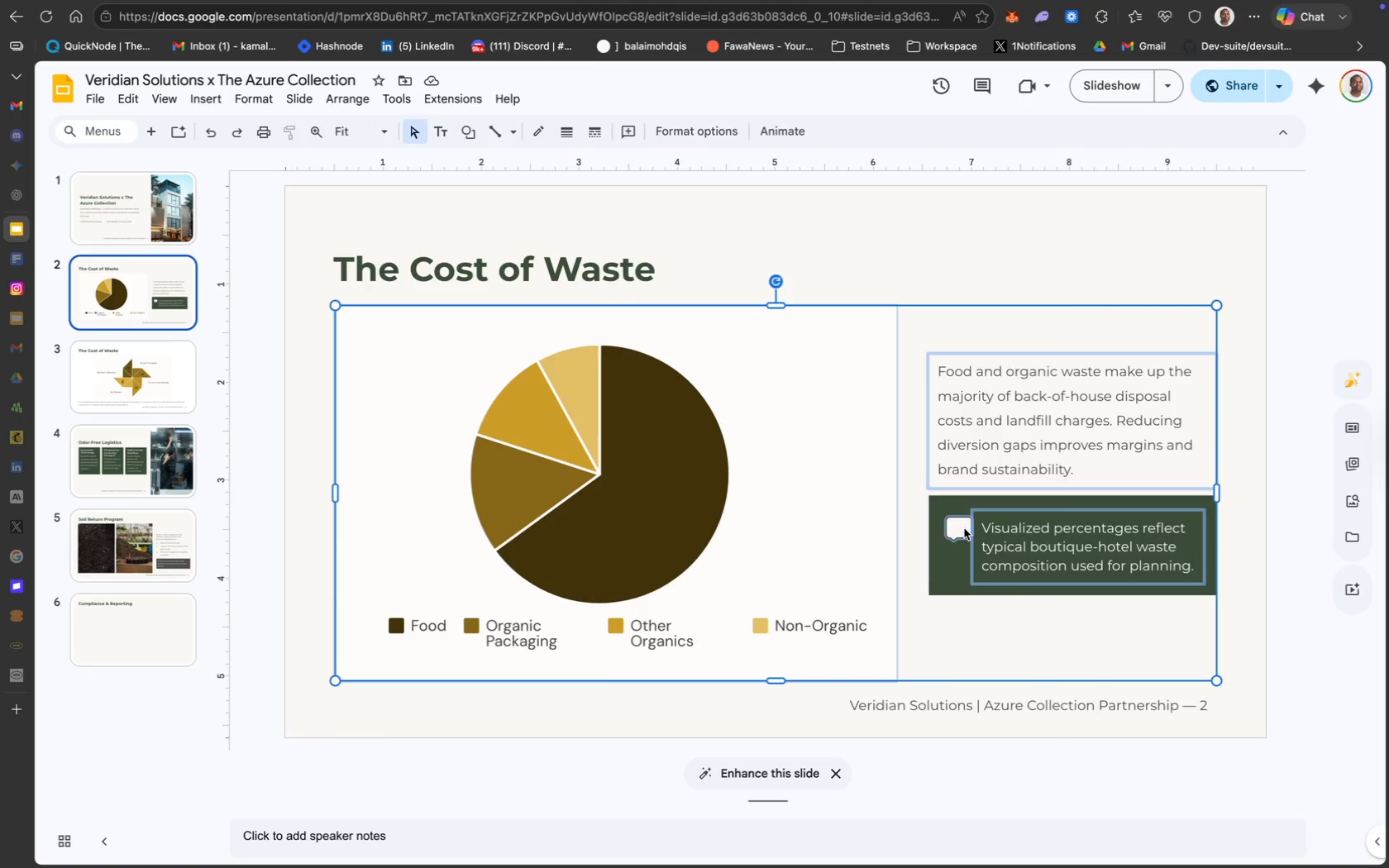 
left_click([945, 569])
 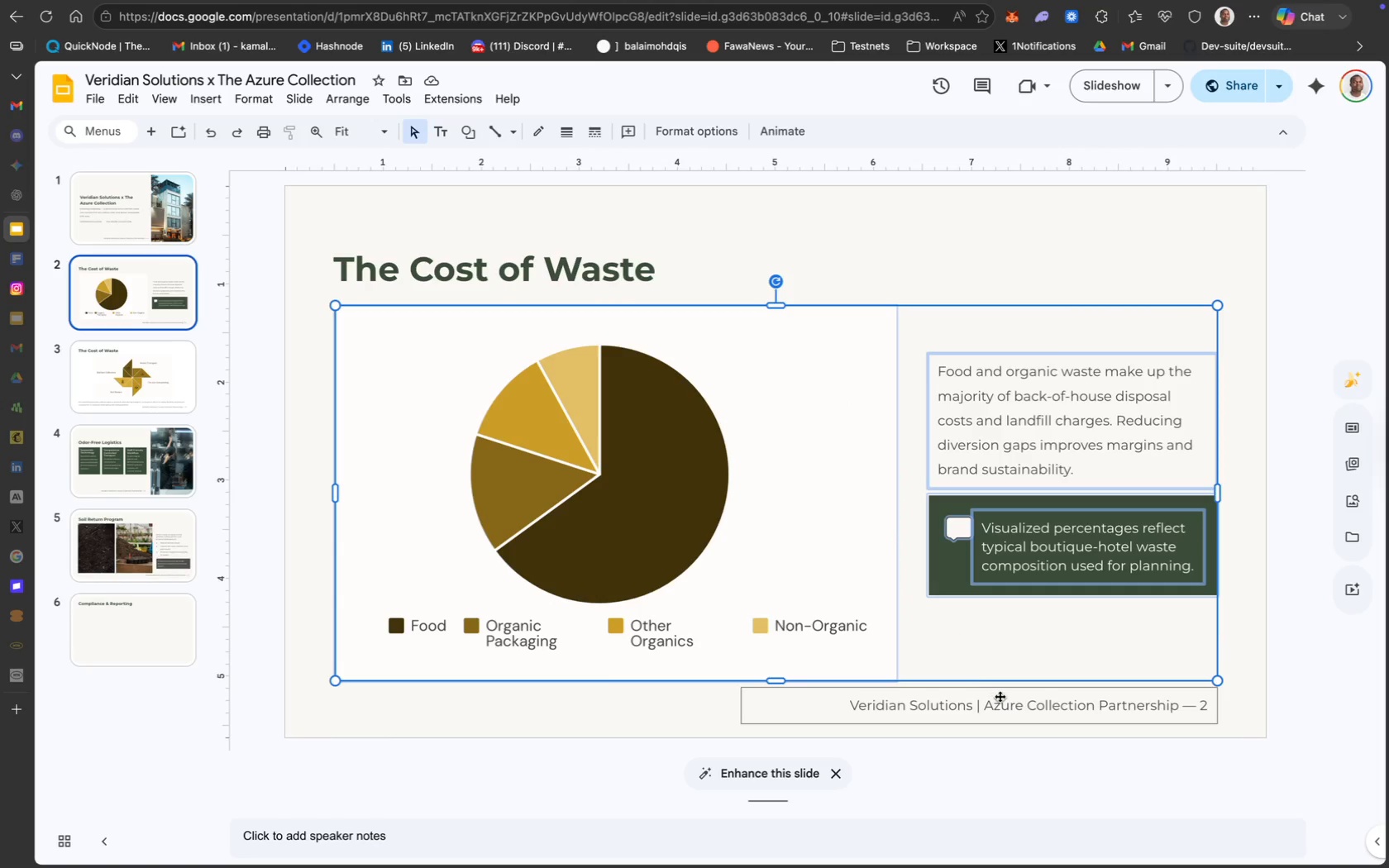 
left_click([1000, 696])
 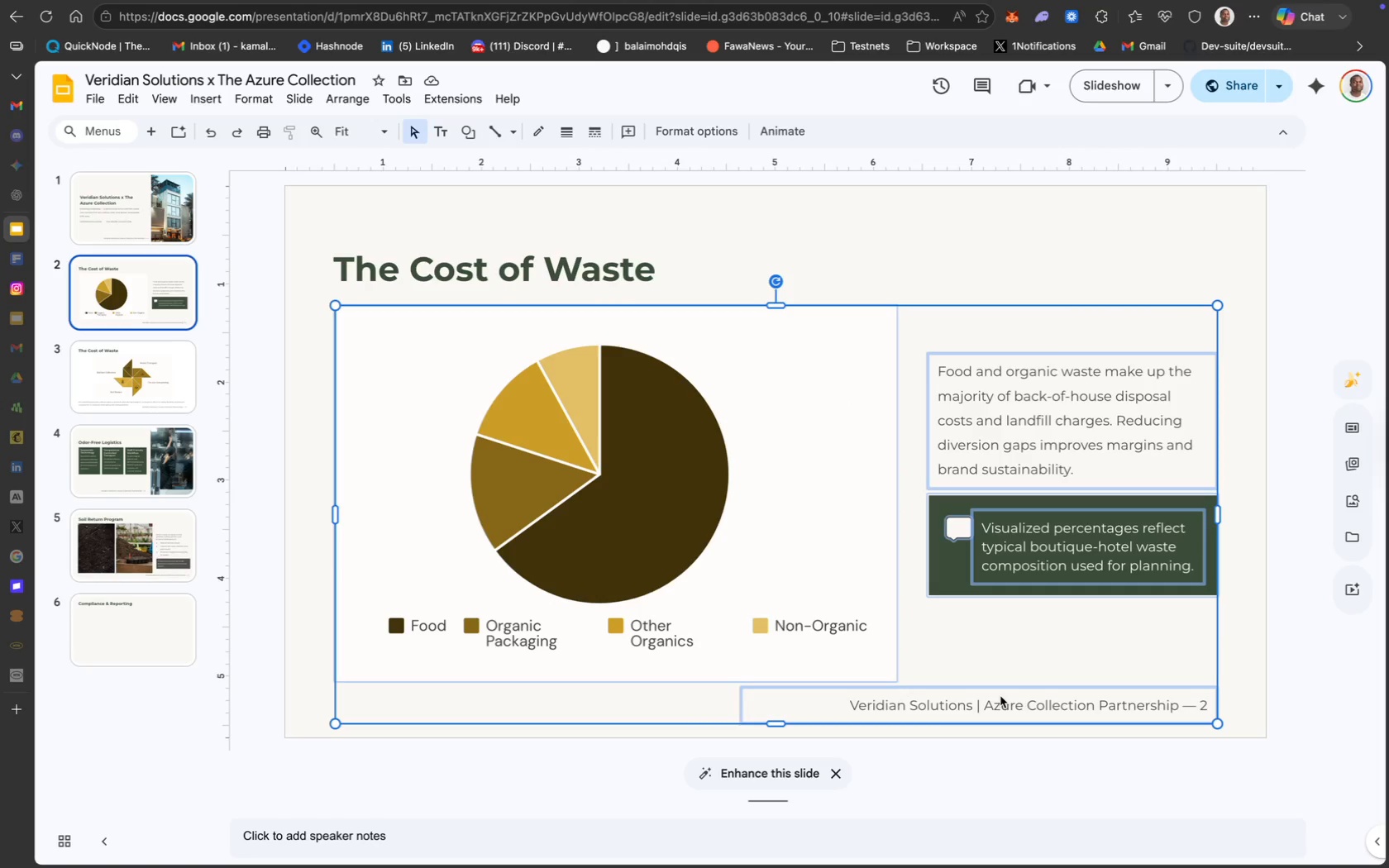 
key(Meta+C)
 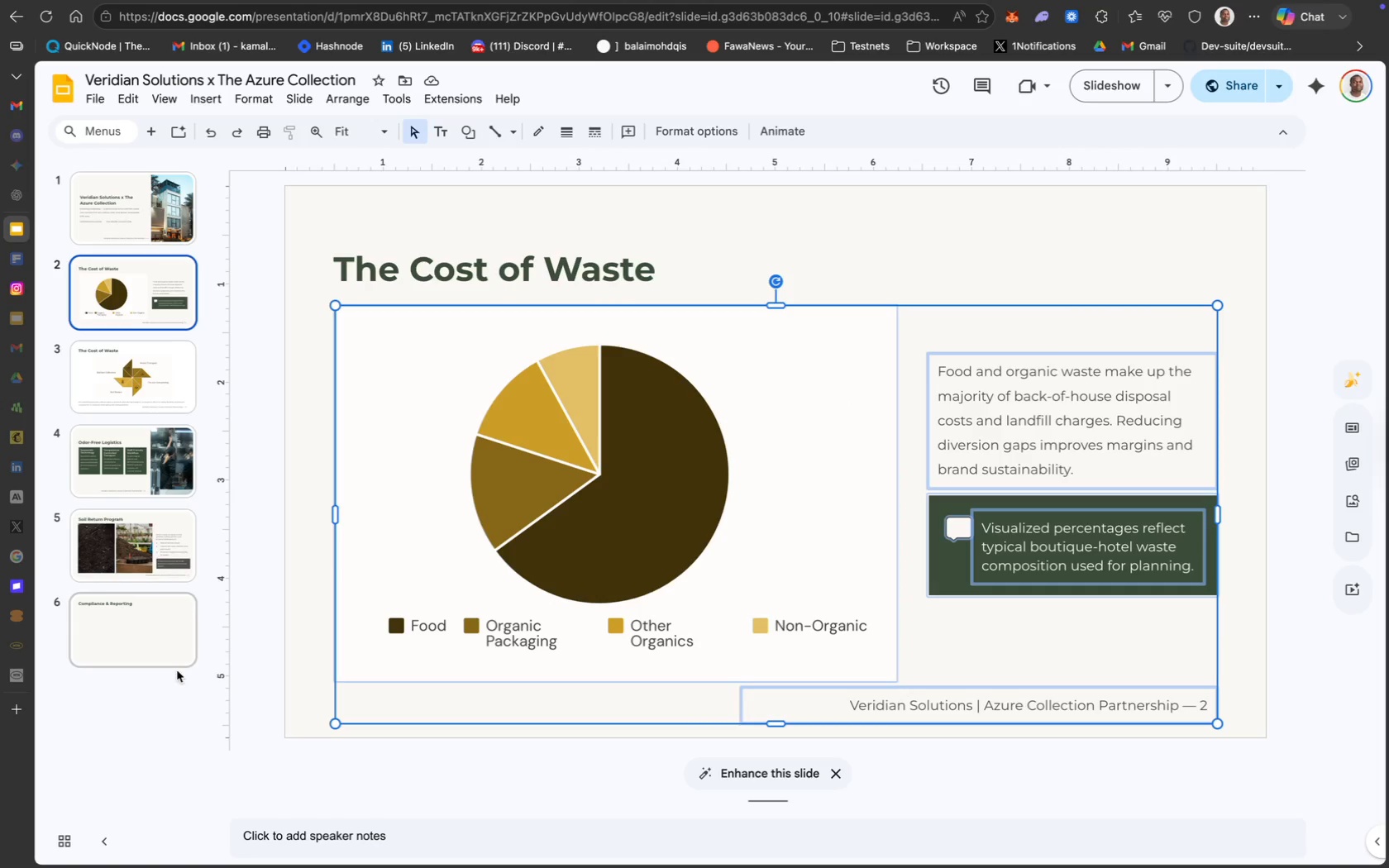 
left_click([126, 635])
 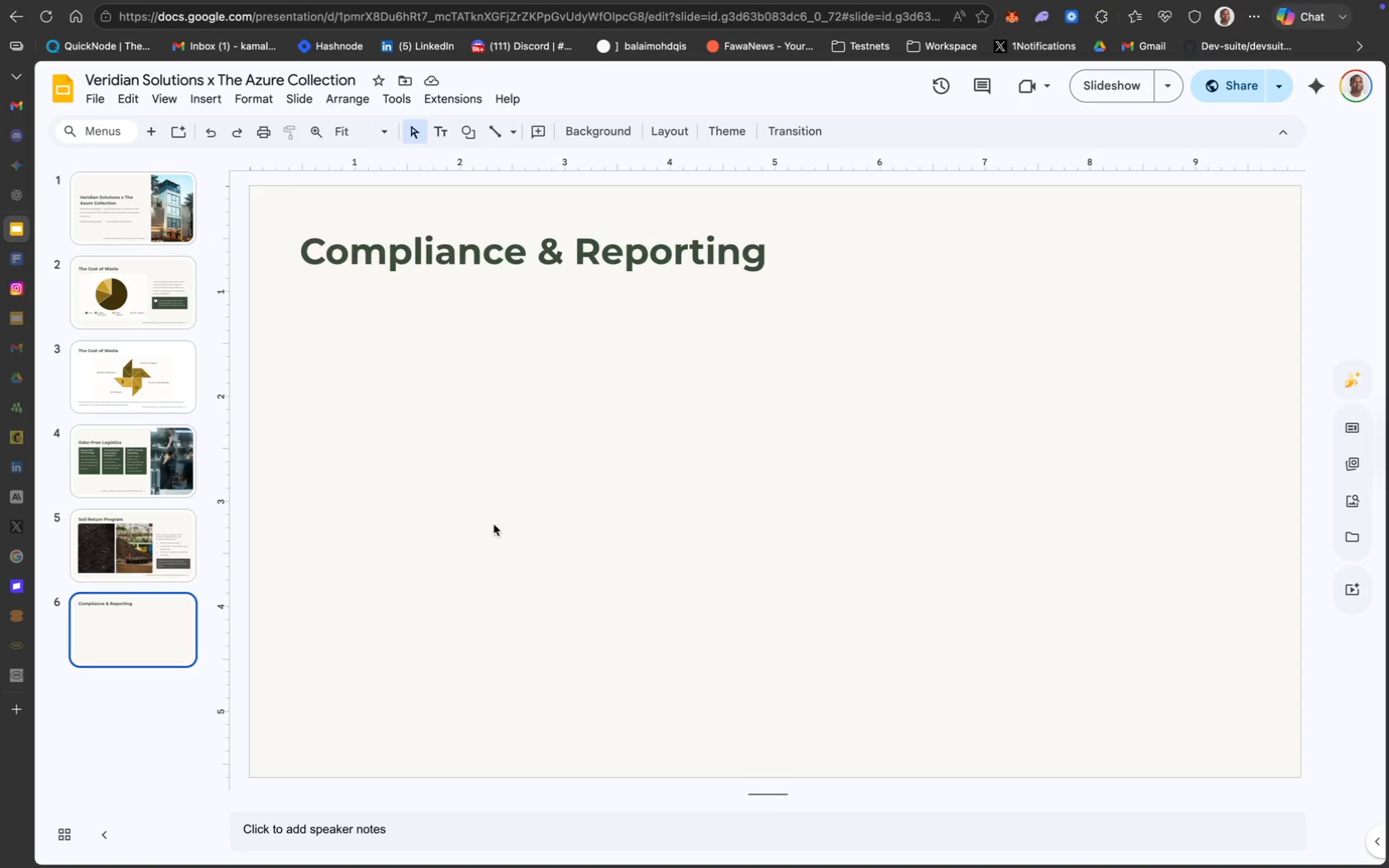 
left_click([547, 508])
 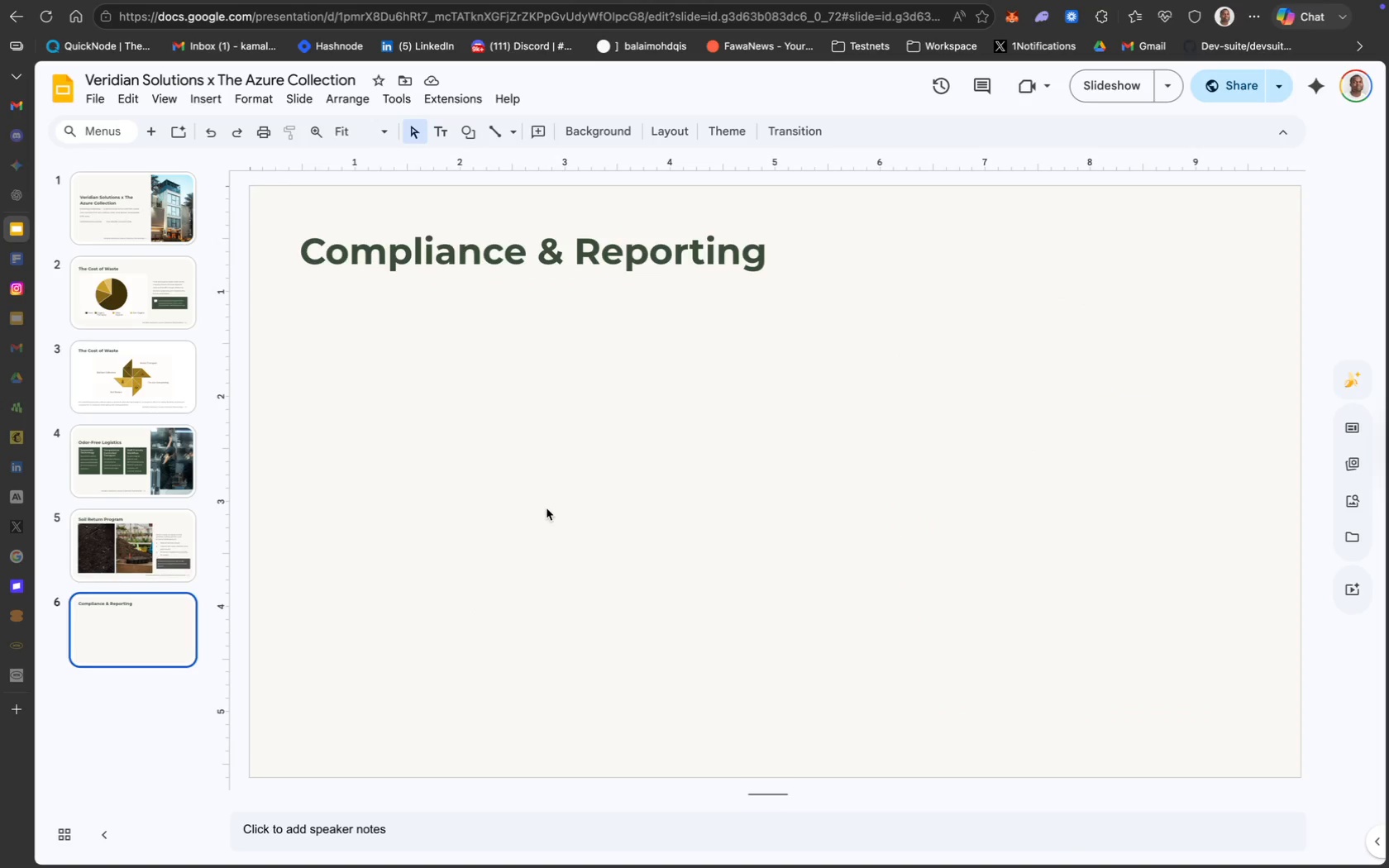 
key(Meta+V)
 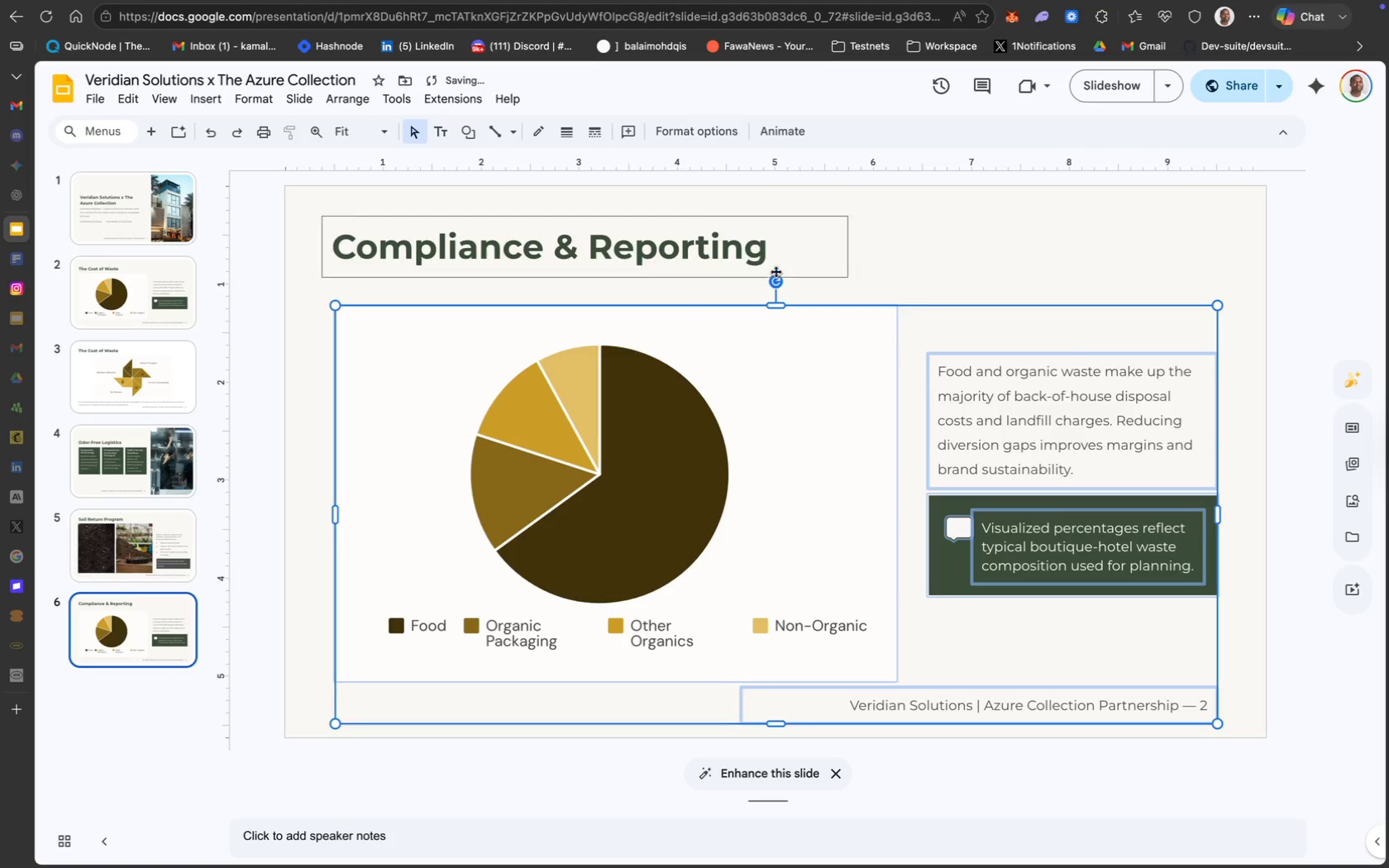 
left_click([885, 246])
 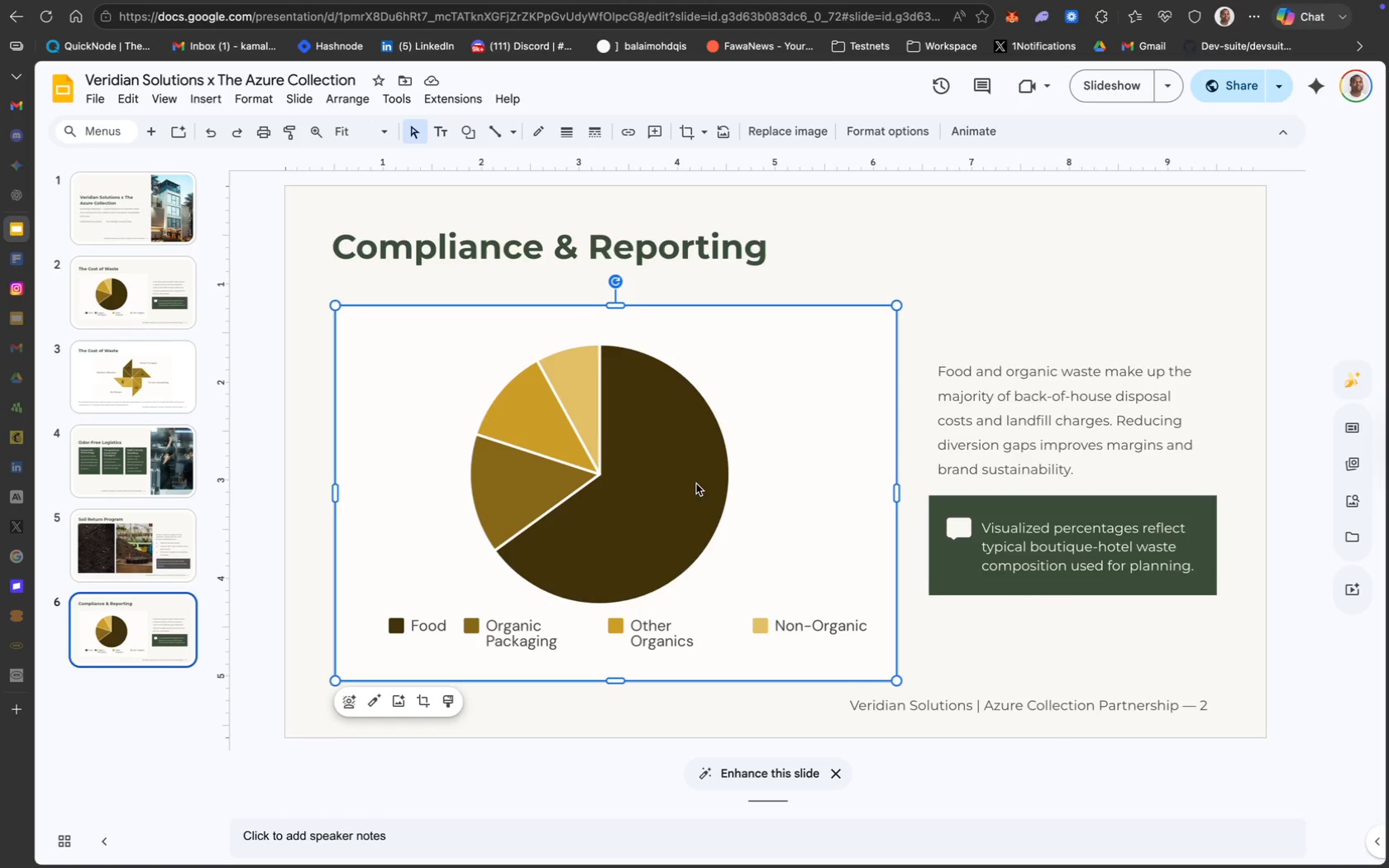 
right_click([715, 517])
 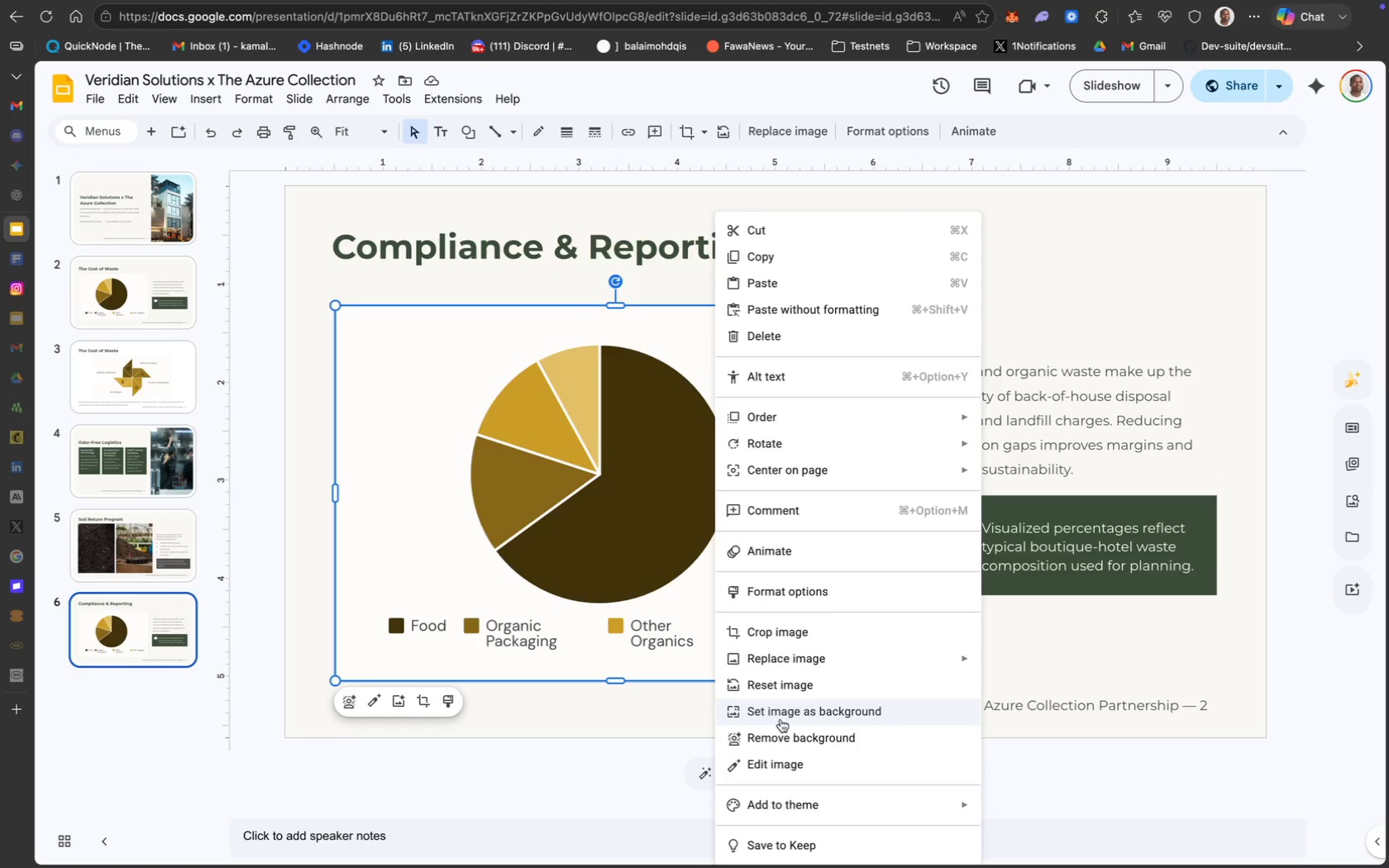 
left_click([802, 658])
 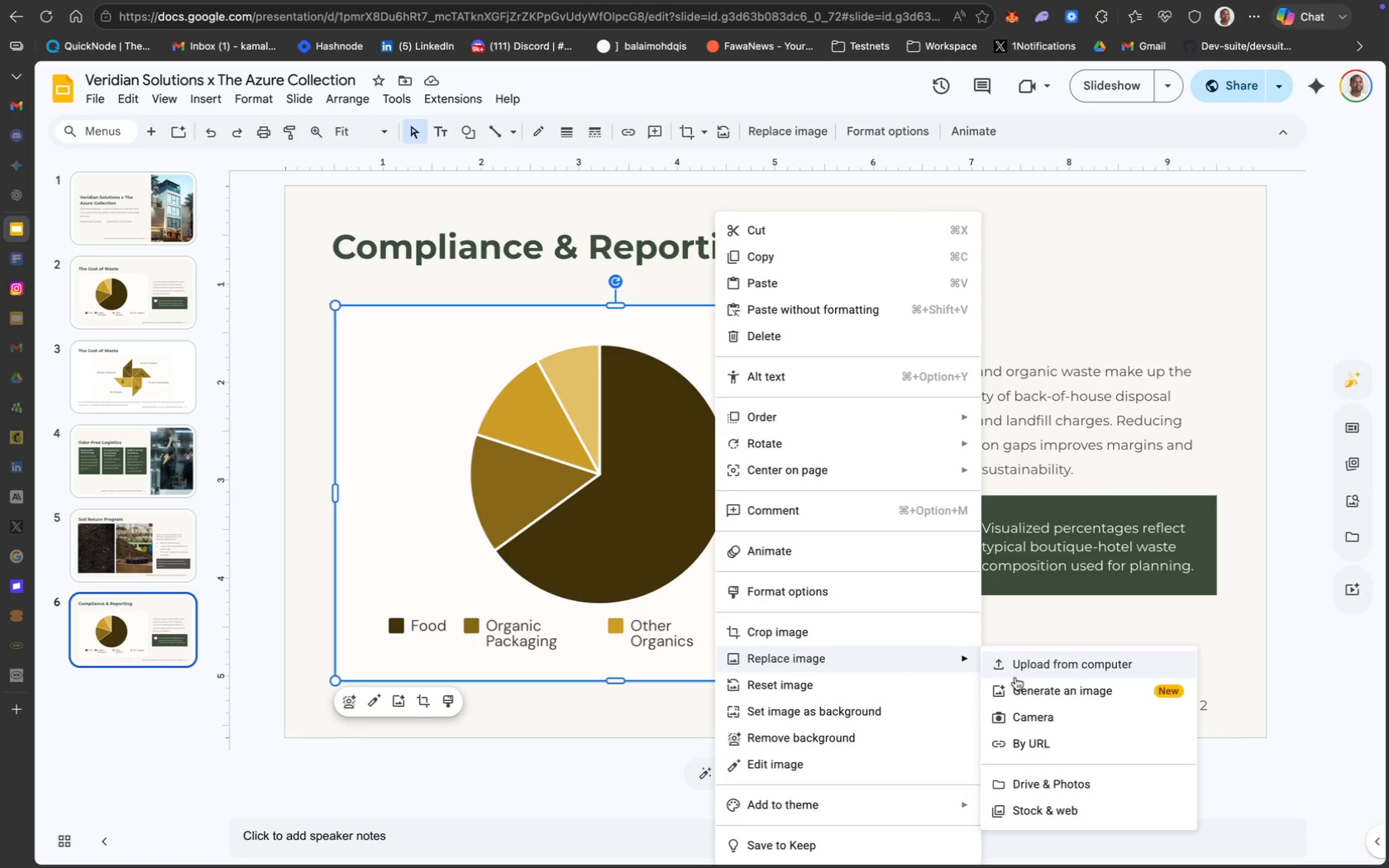 
left_click([1033, 668])
 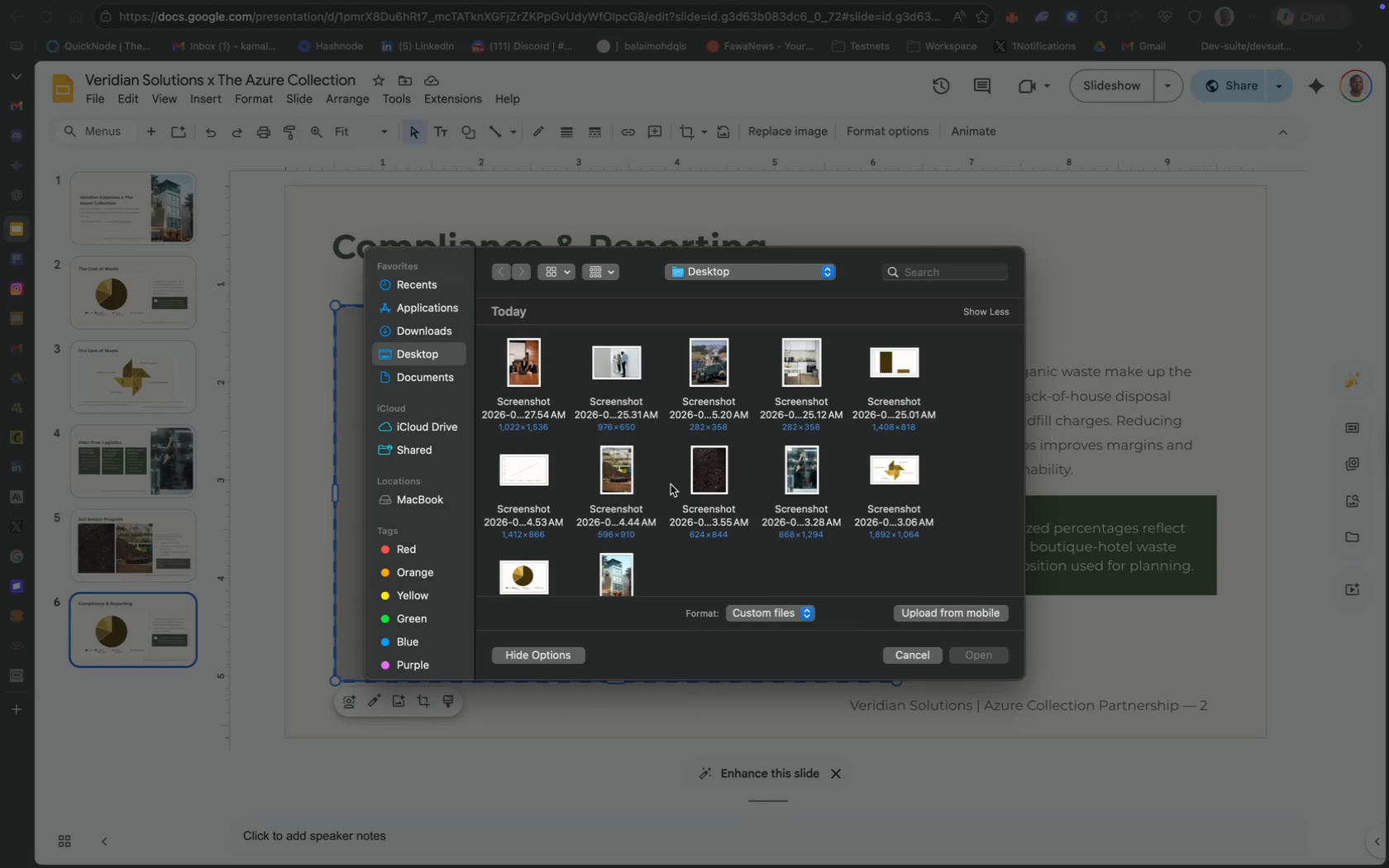 
wait(6.55)
 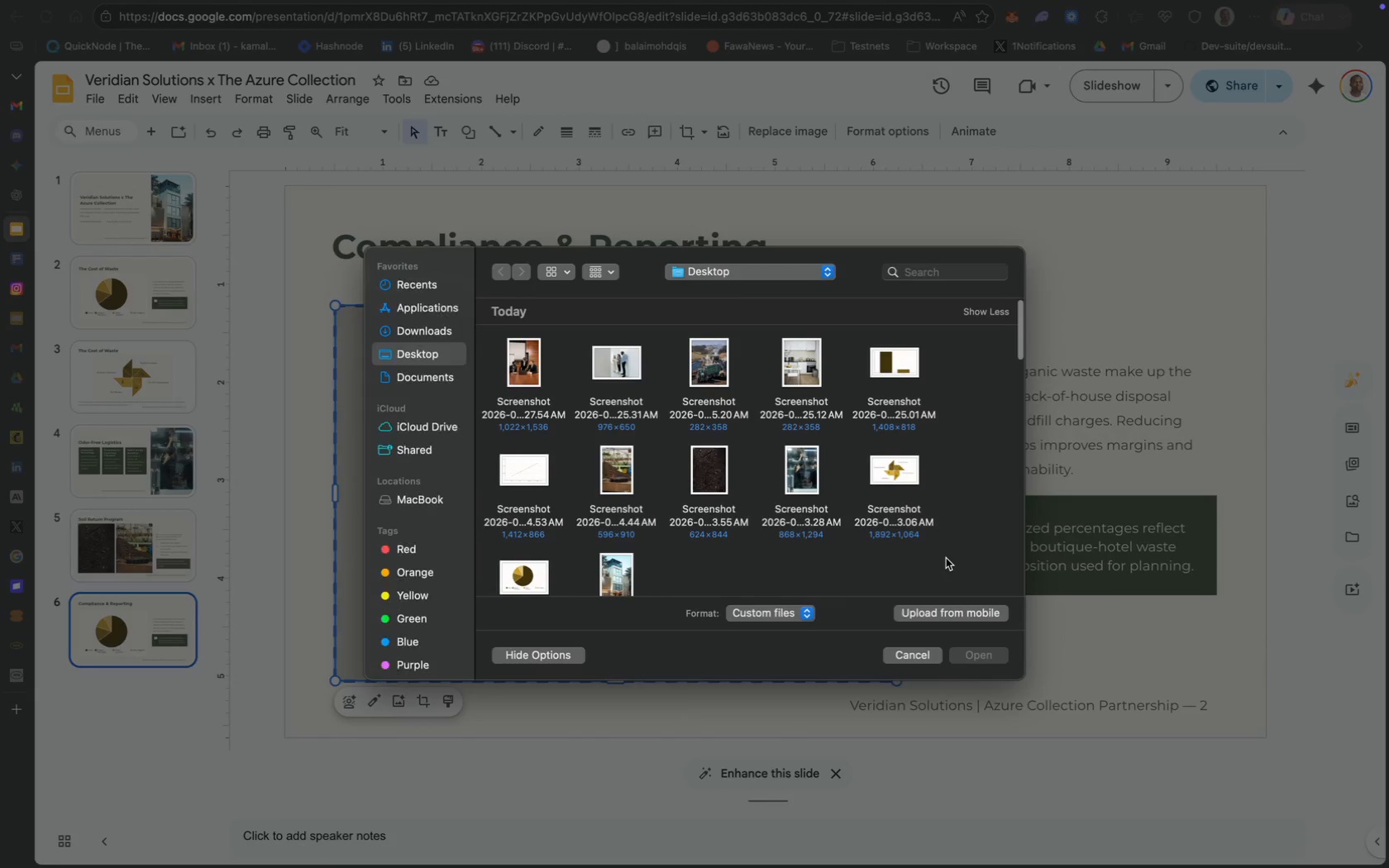 
left_click([523, 468])
 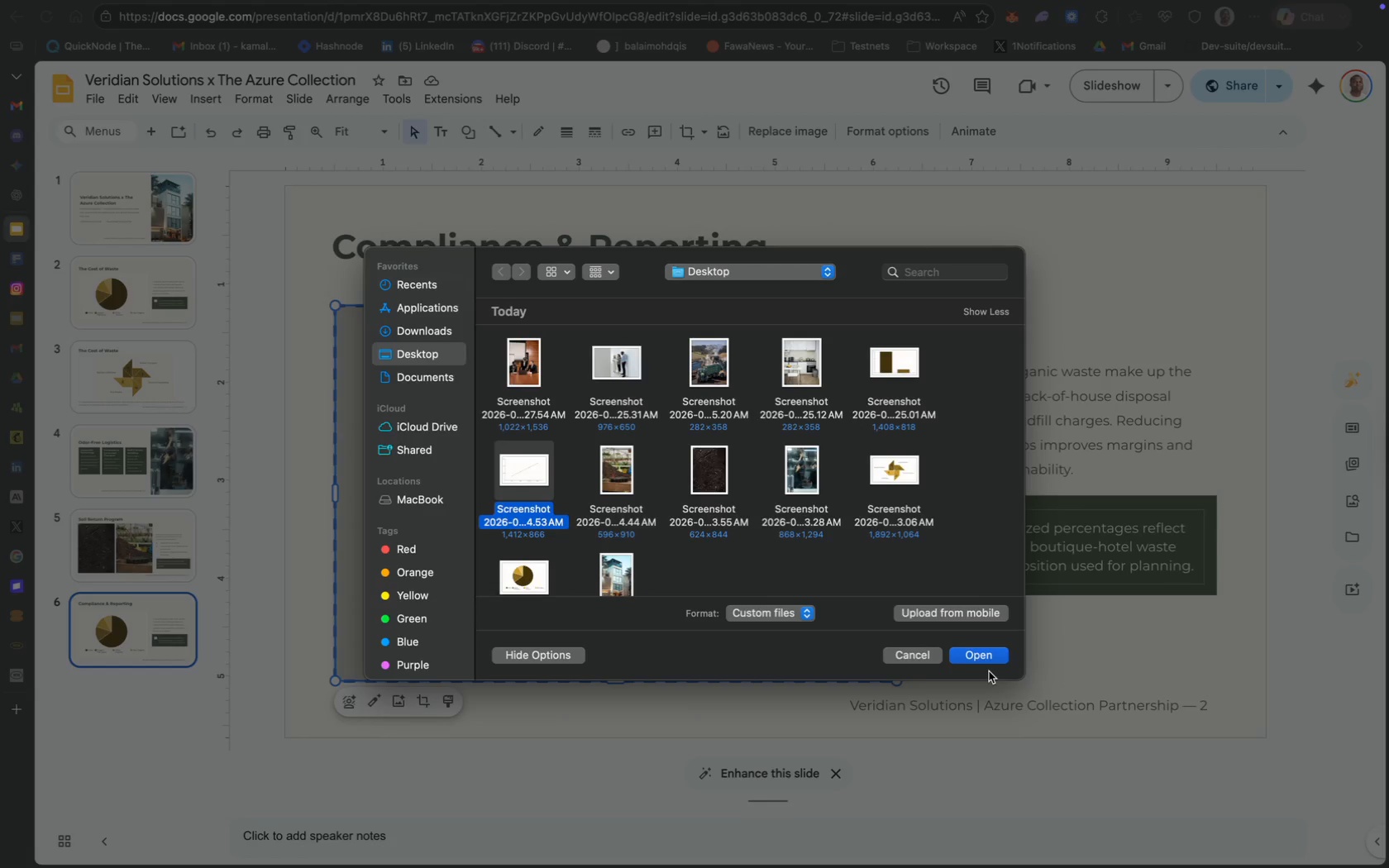 
left_click([984, 657])
 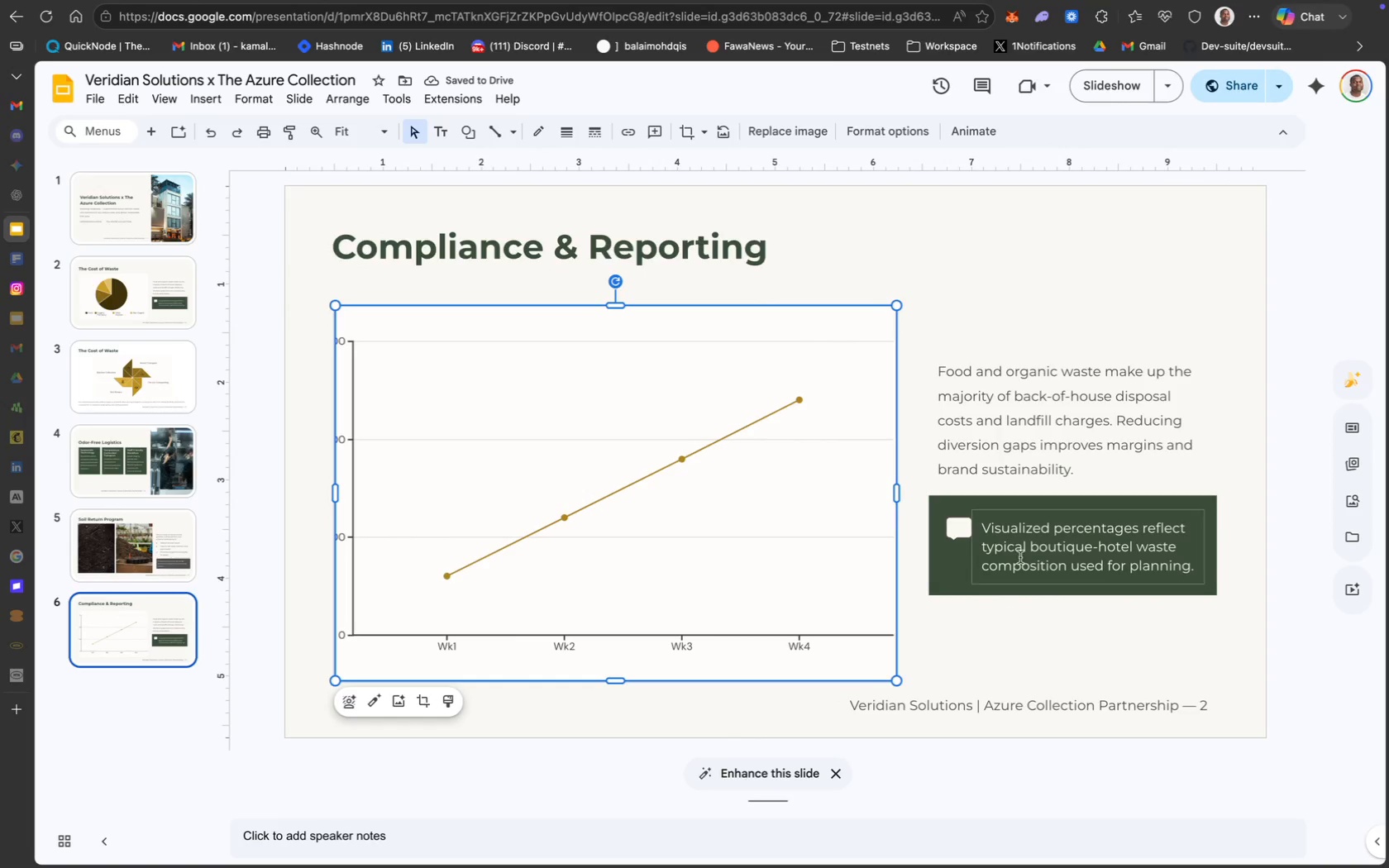 
left_click([1025, 502])
 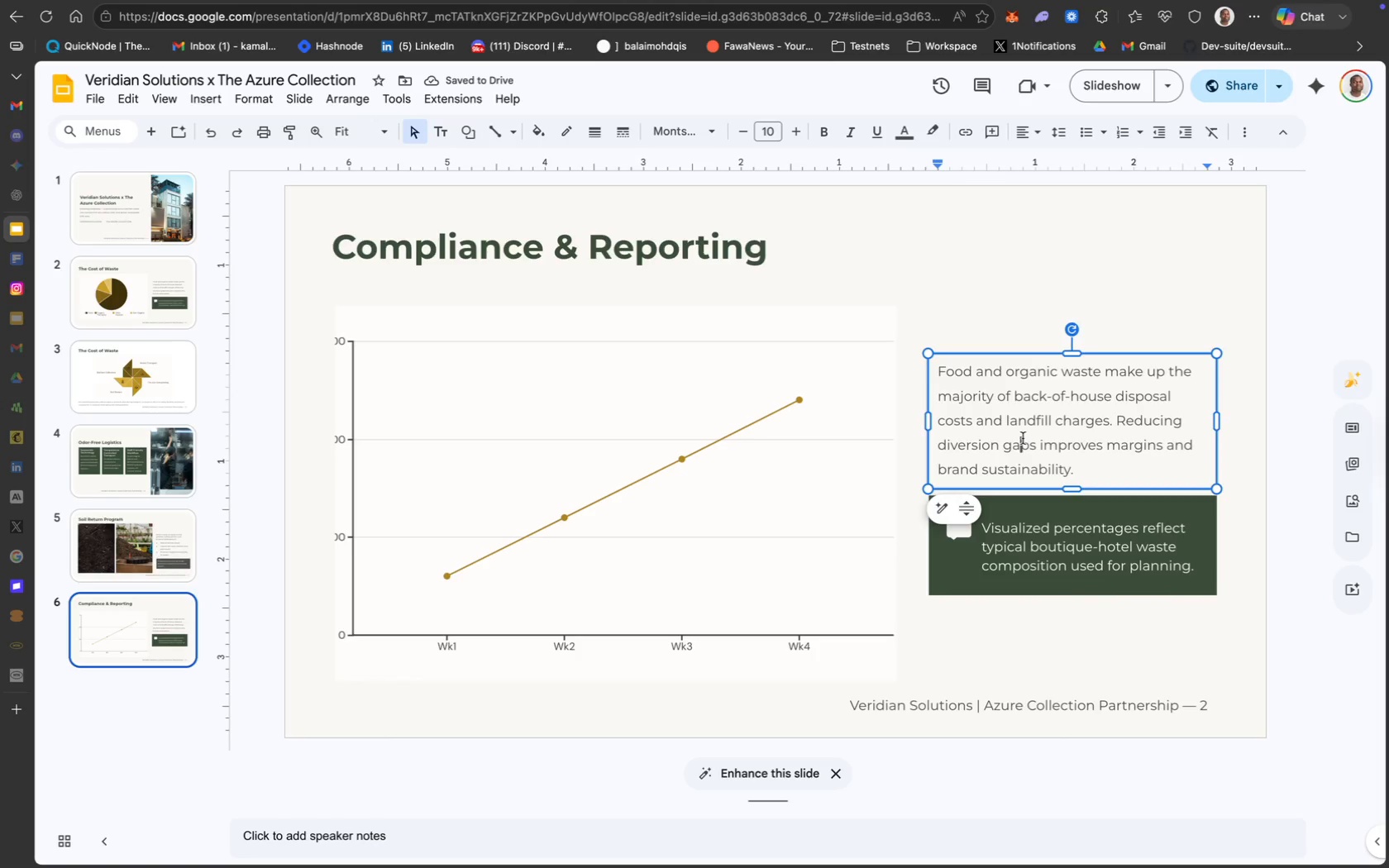 
key(Meta+A)
 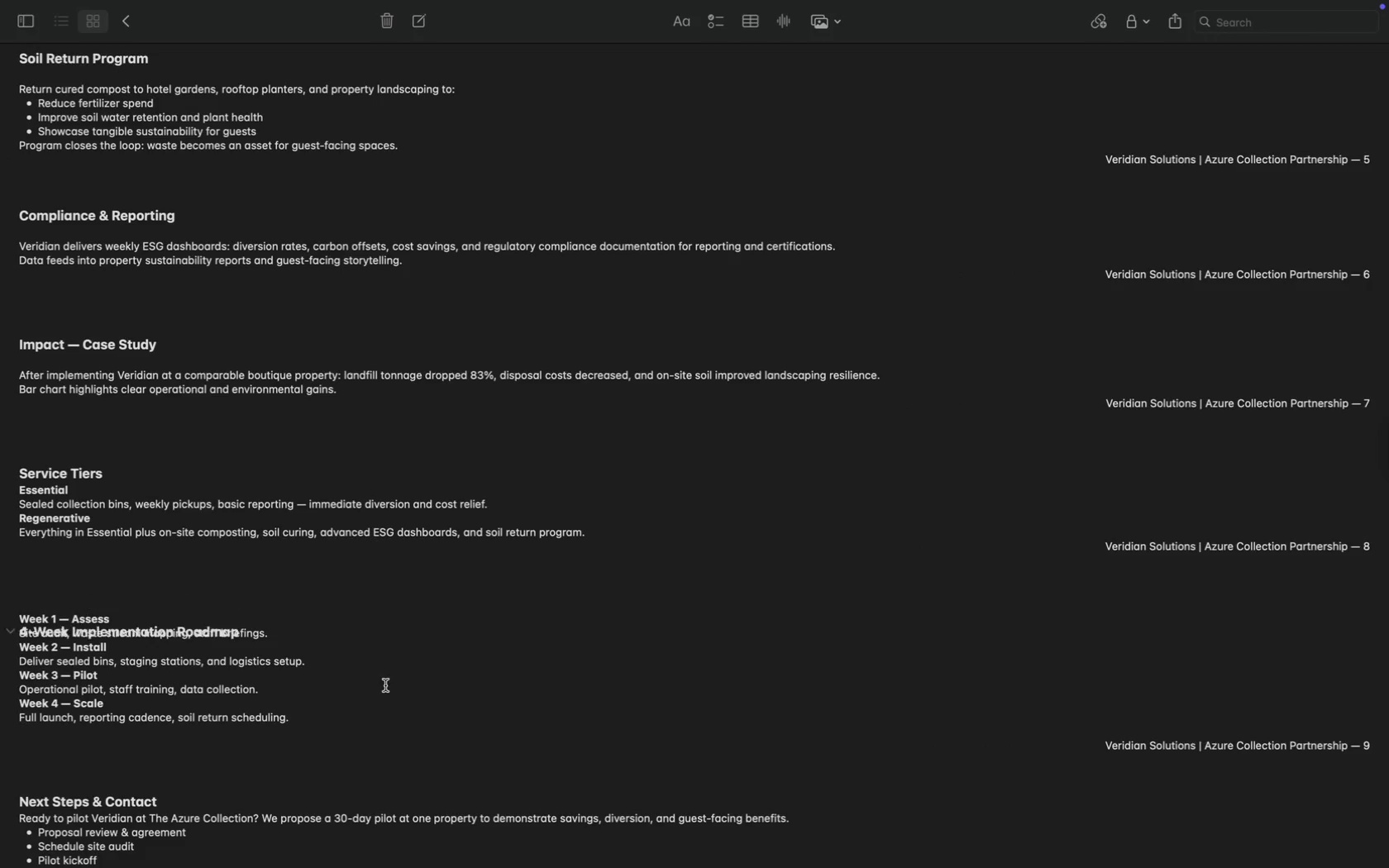 
scroll: coordinate [273, 671], scroll_direction: down, amount: 62.0
 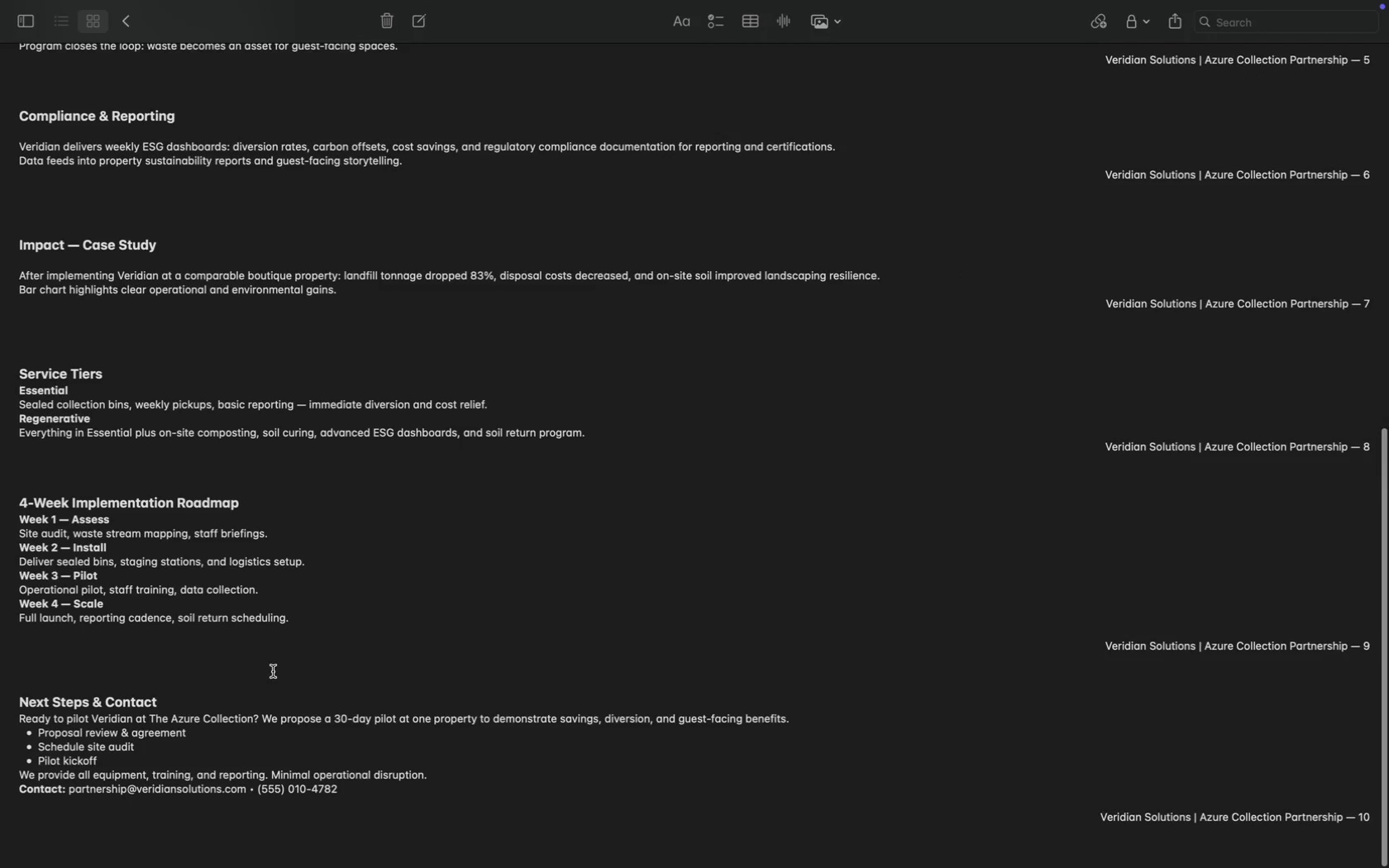 
scroll: coordinate [273, 671], scroll_direction: up, amount: 43.0
 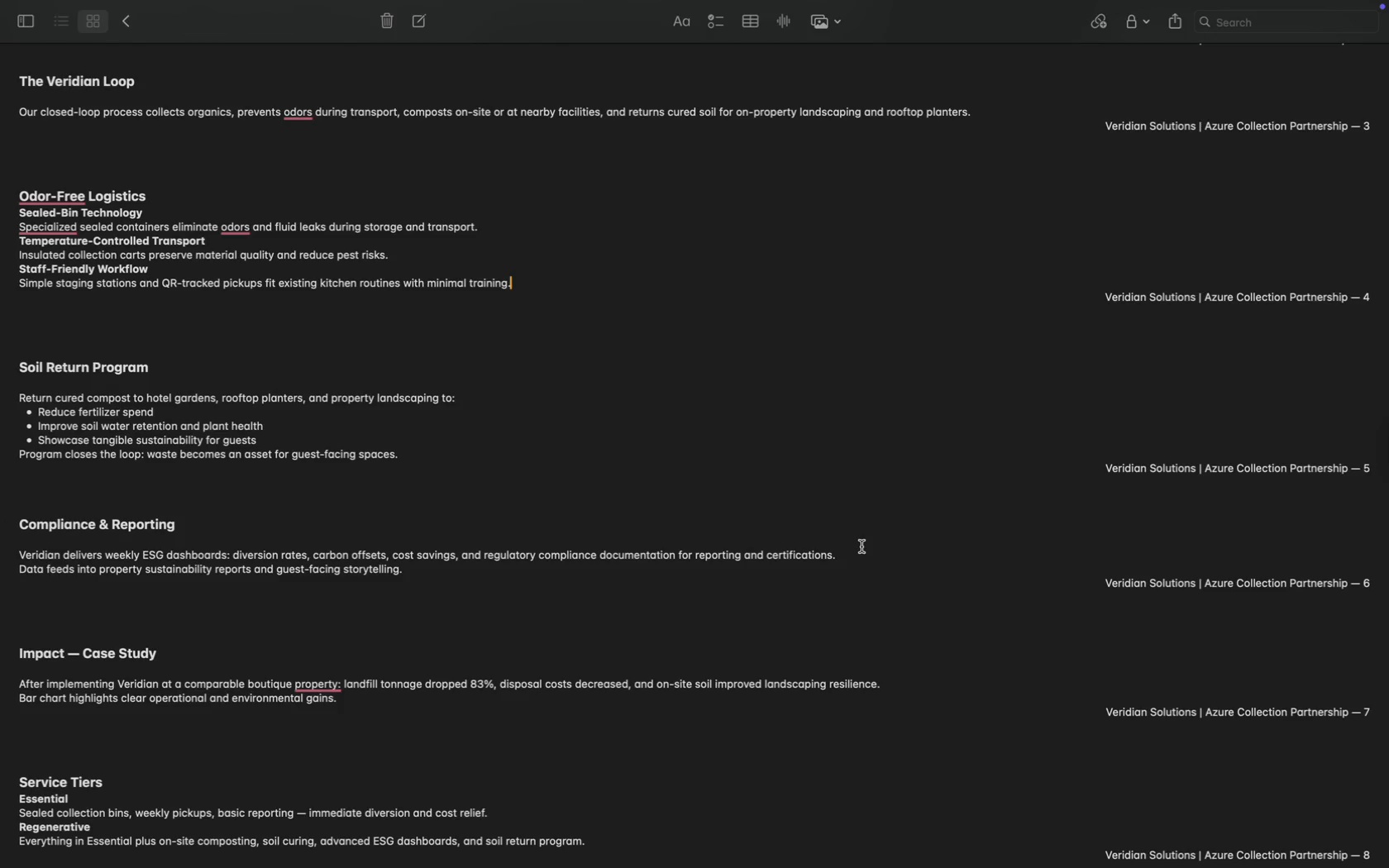 
wait(7.02)
 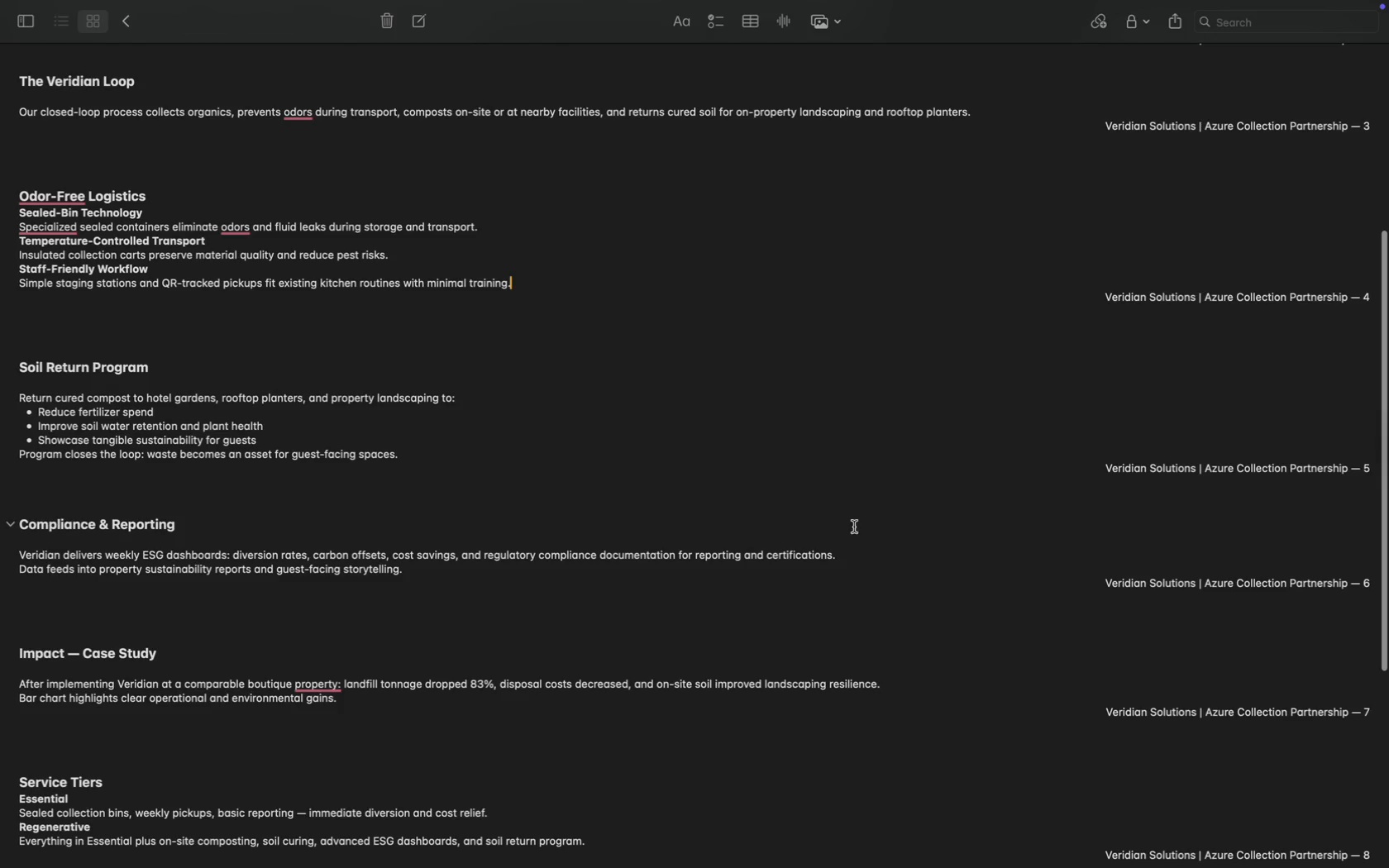 
left_click_drag(start_coordinate=[860, 561], to_coordinate=[5, 541])
 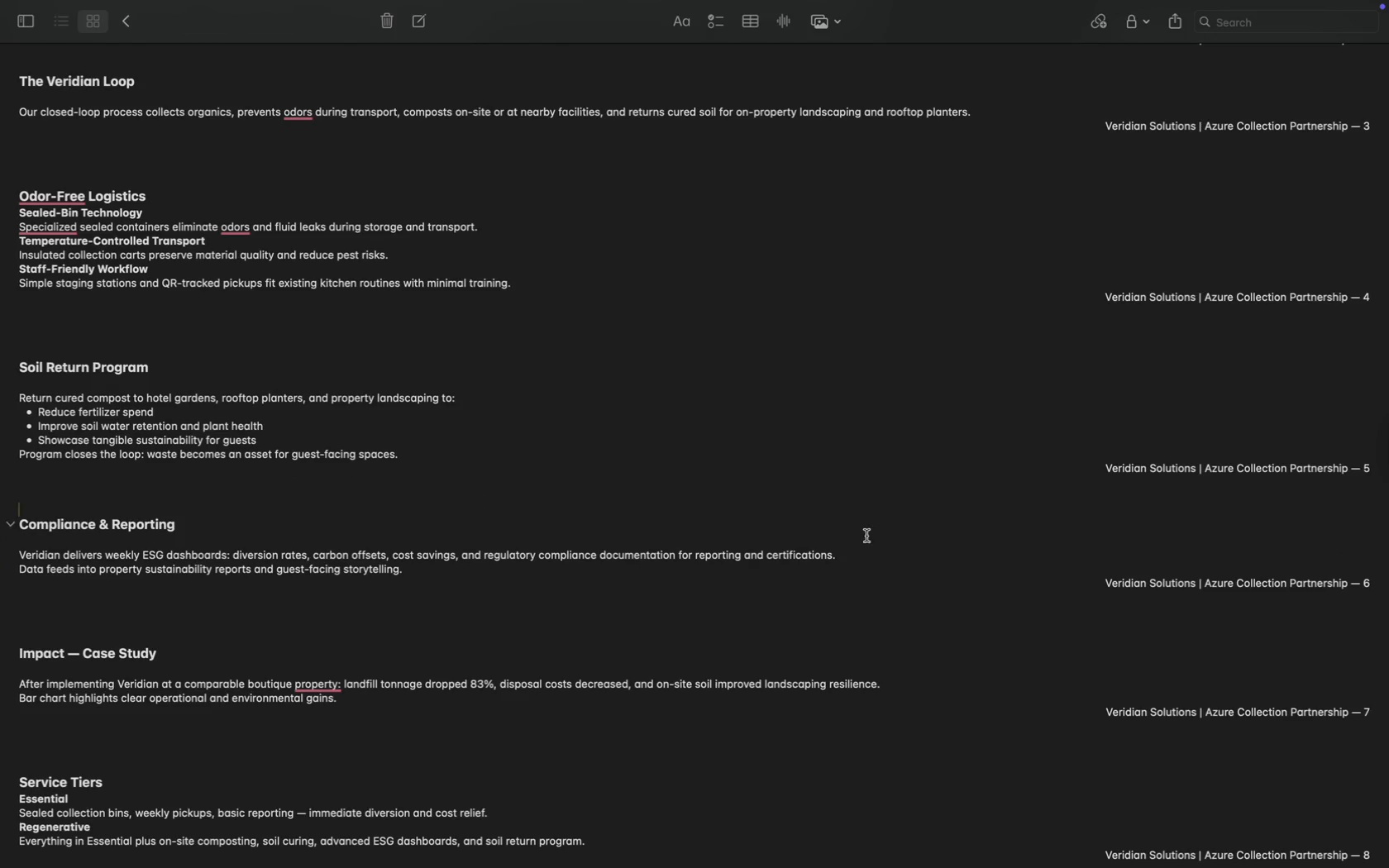 
left_click_drag(start_coordinate=[842, 557], to_coordinate=[817, 560])
 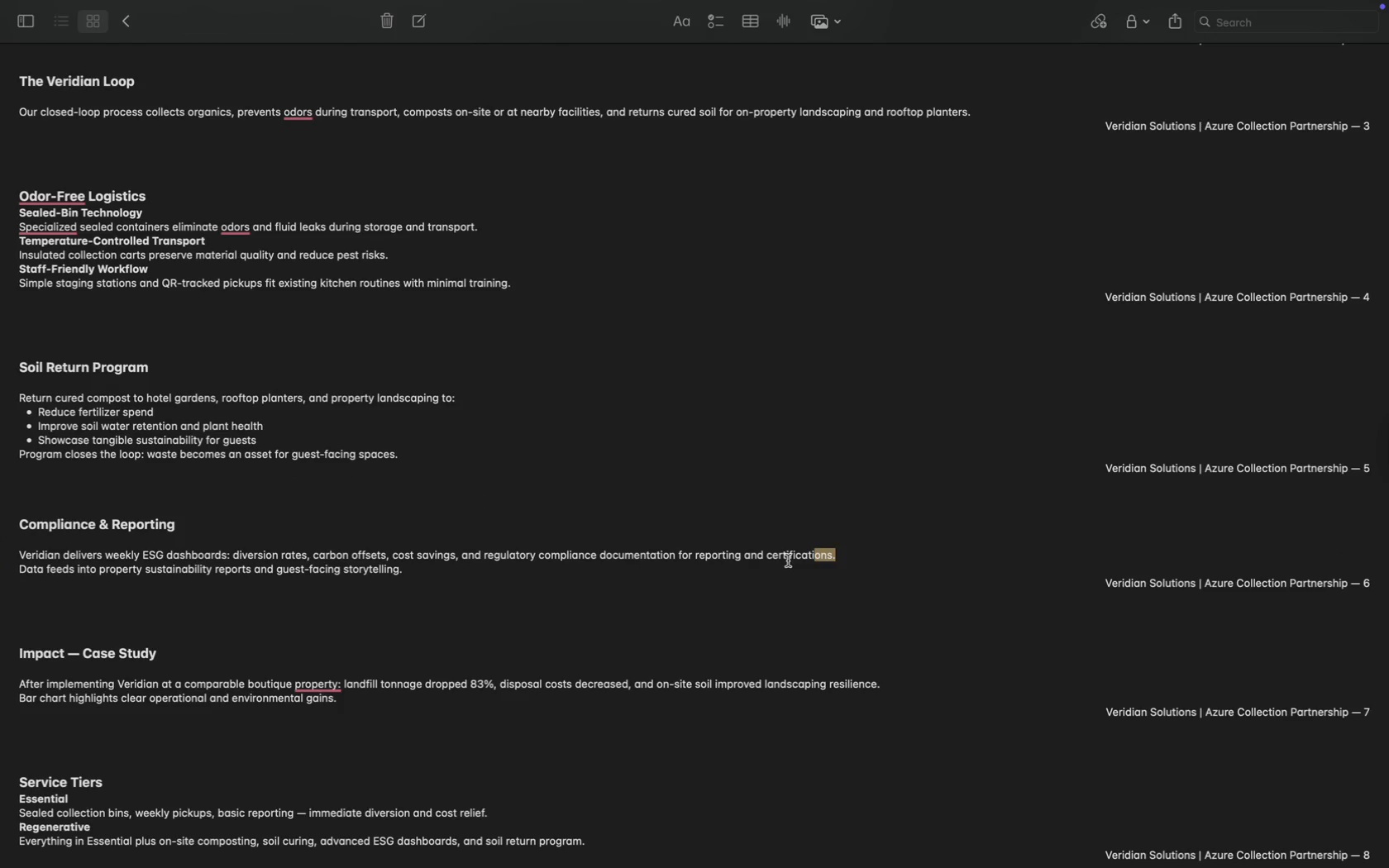 
left_click([788, 560])
 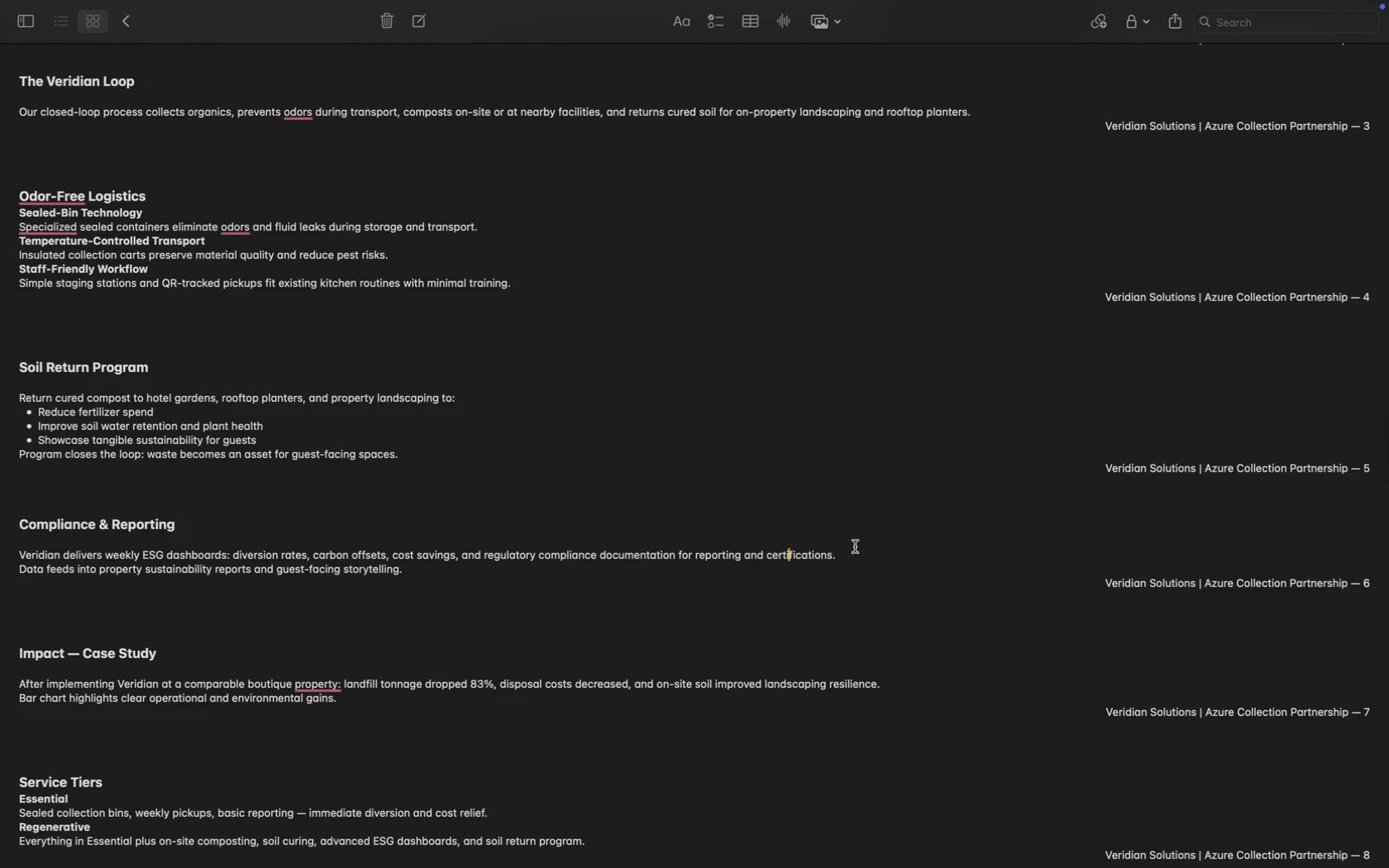 
left_click_drag(start_coordinate=[847, 555], to_coordinate=[0, 557])
 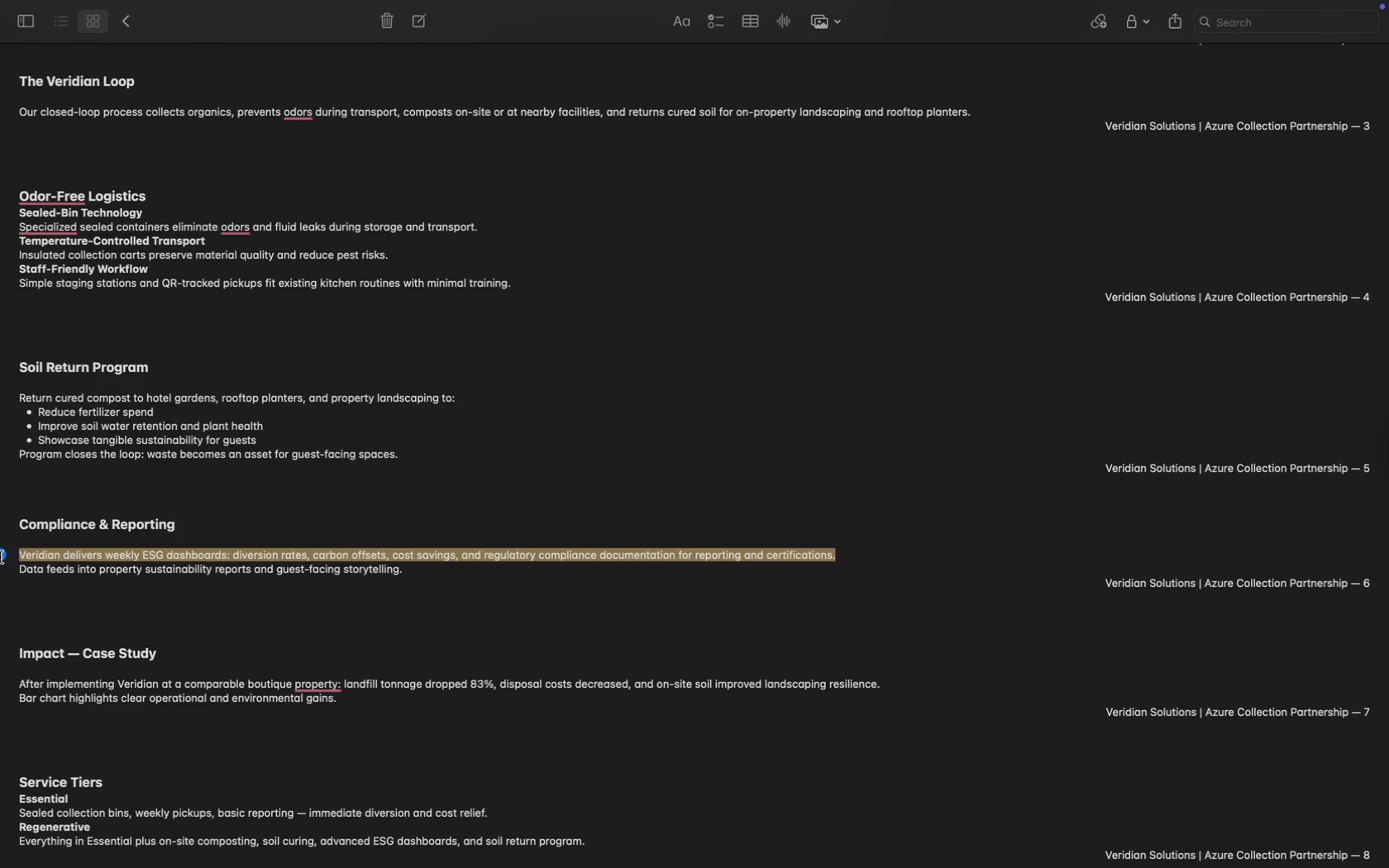 
key(Meta+C)
 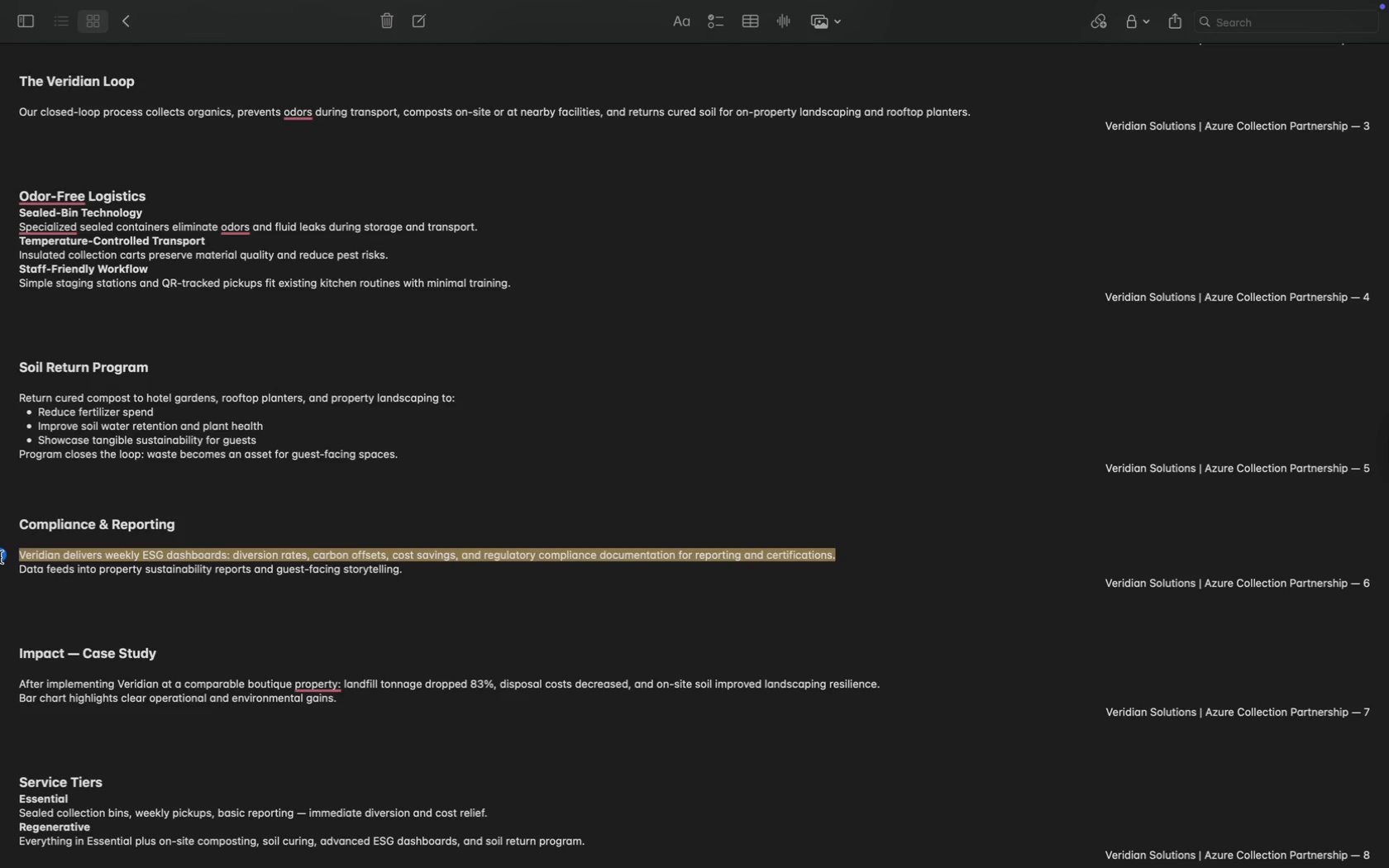 
key(Meta+C)
 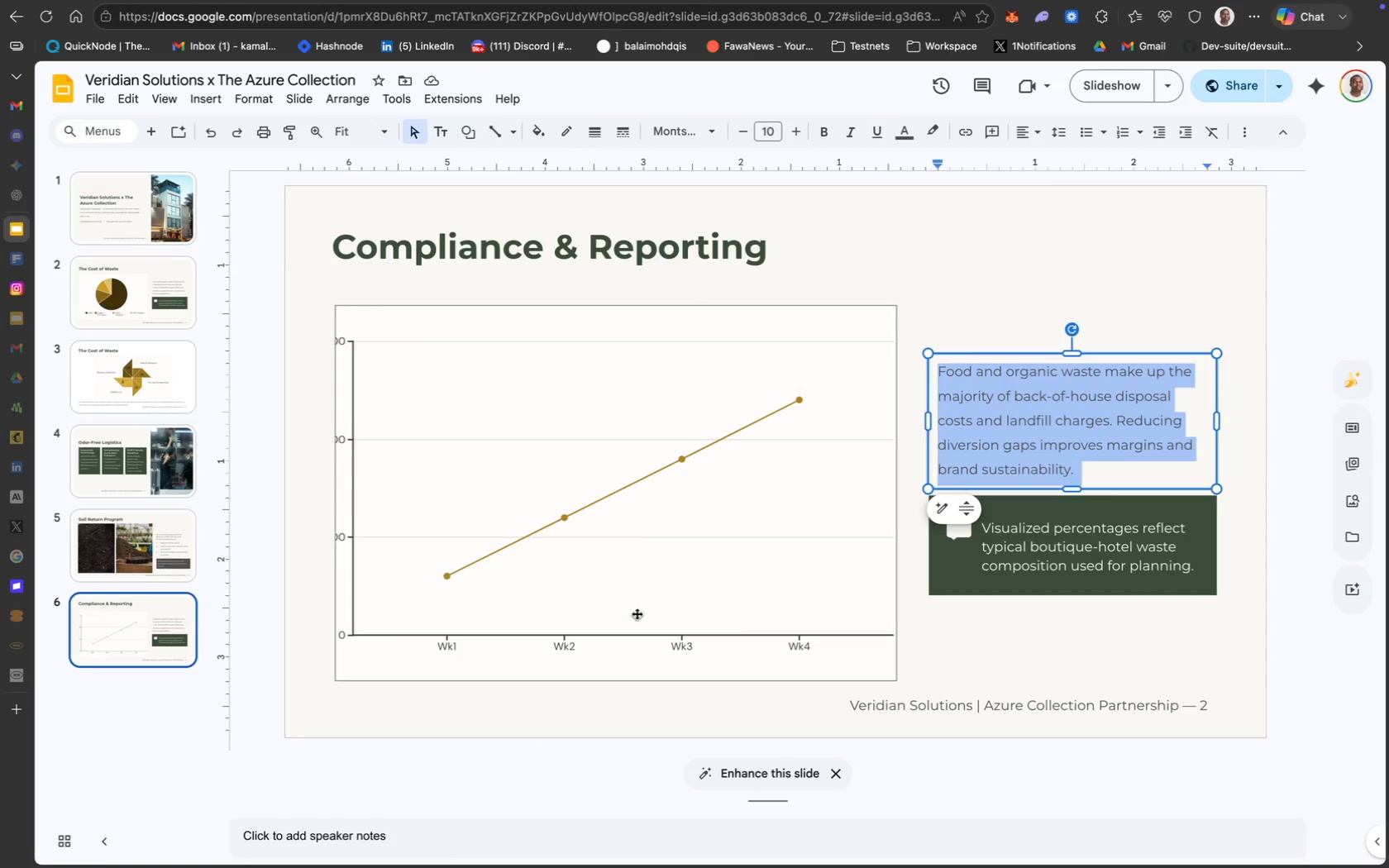 
key(Backspace)
 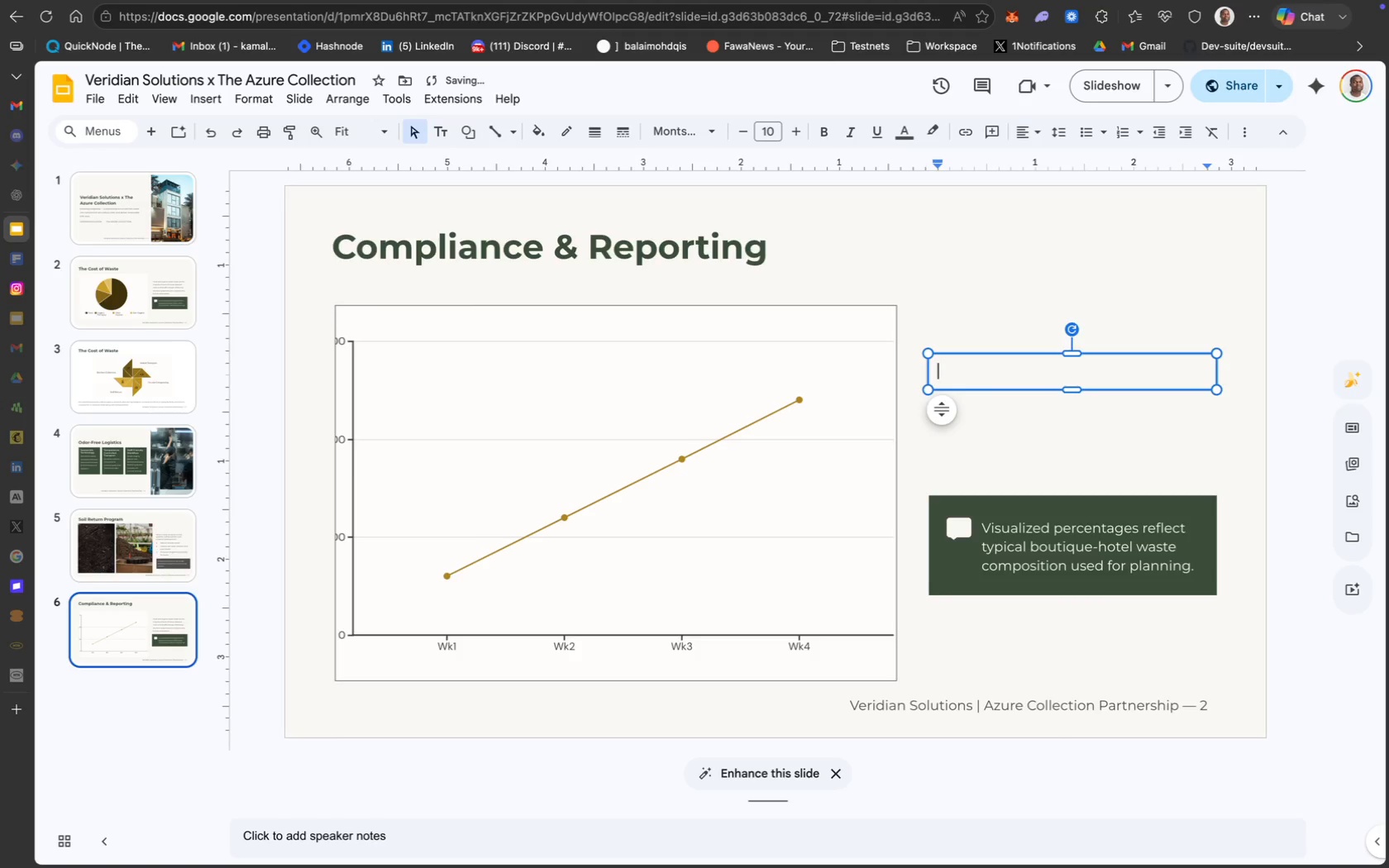 
key(Meta+V)
 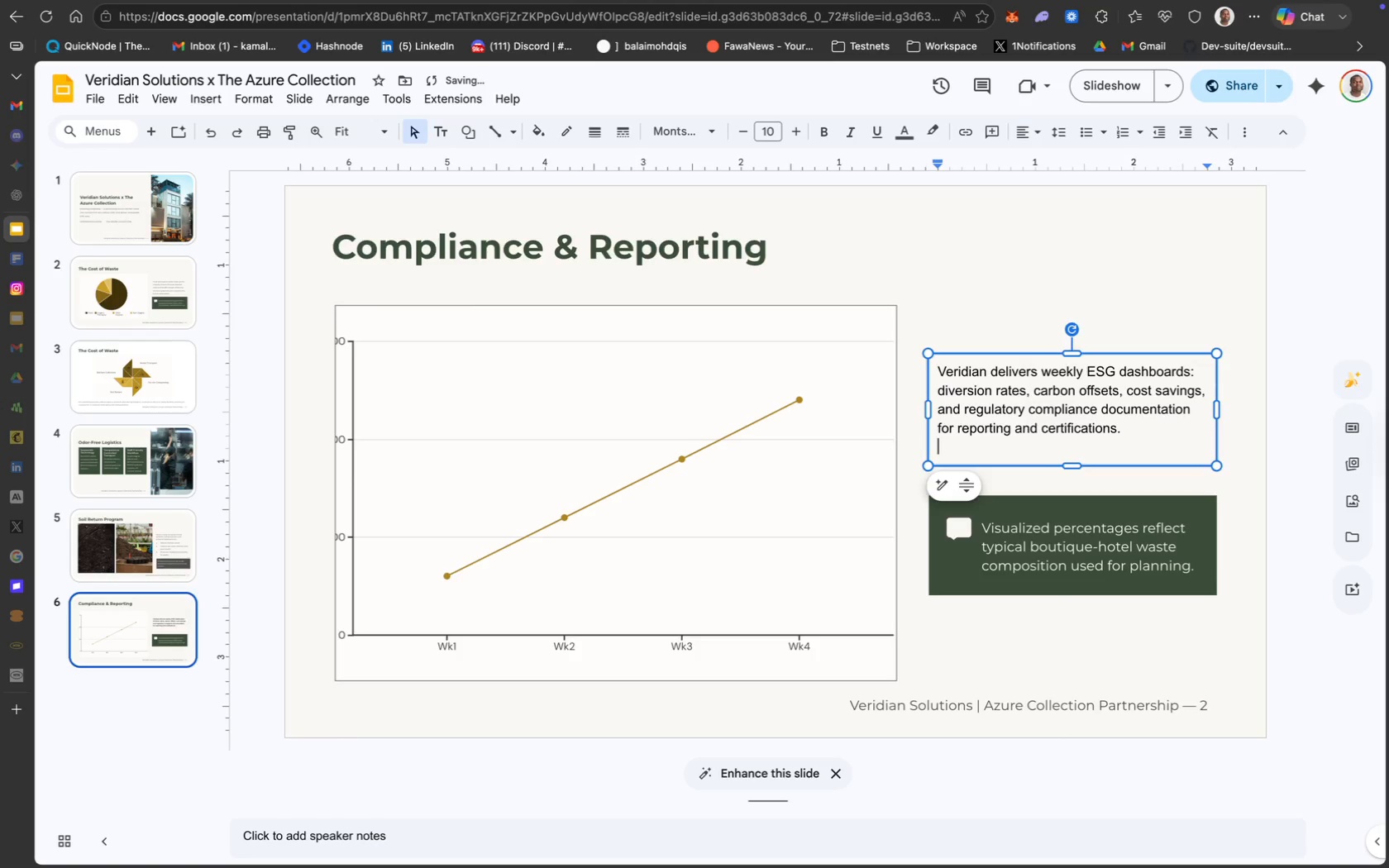 
key(Backspace)
 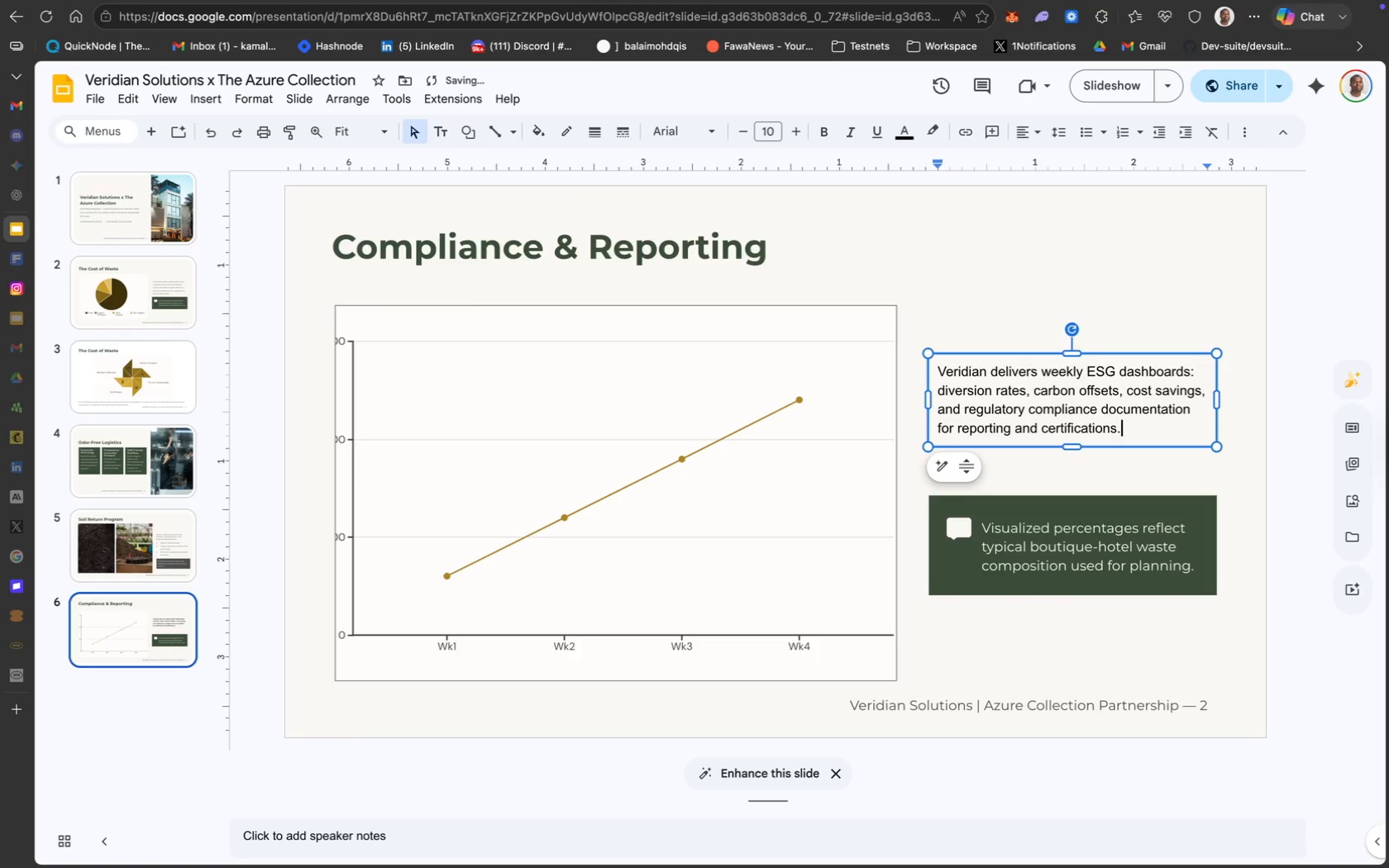 
key(Meta+A)
 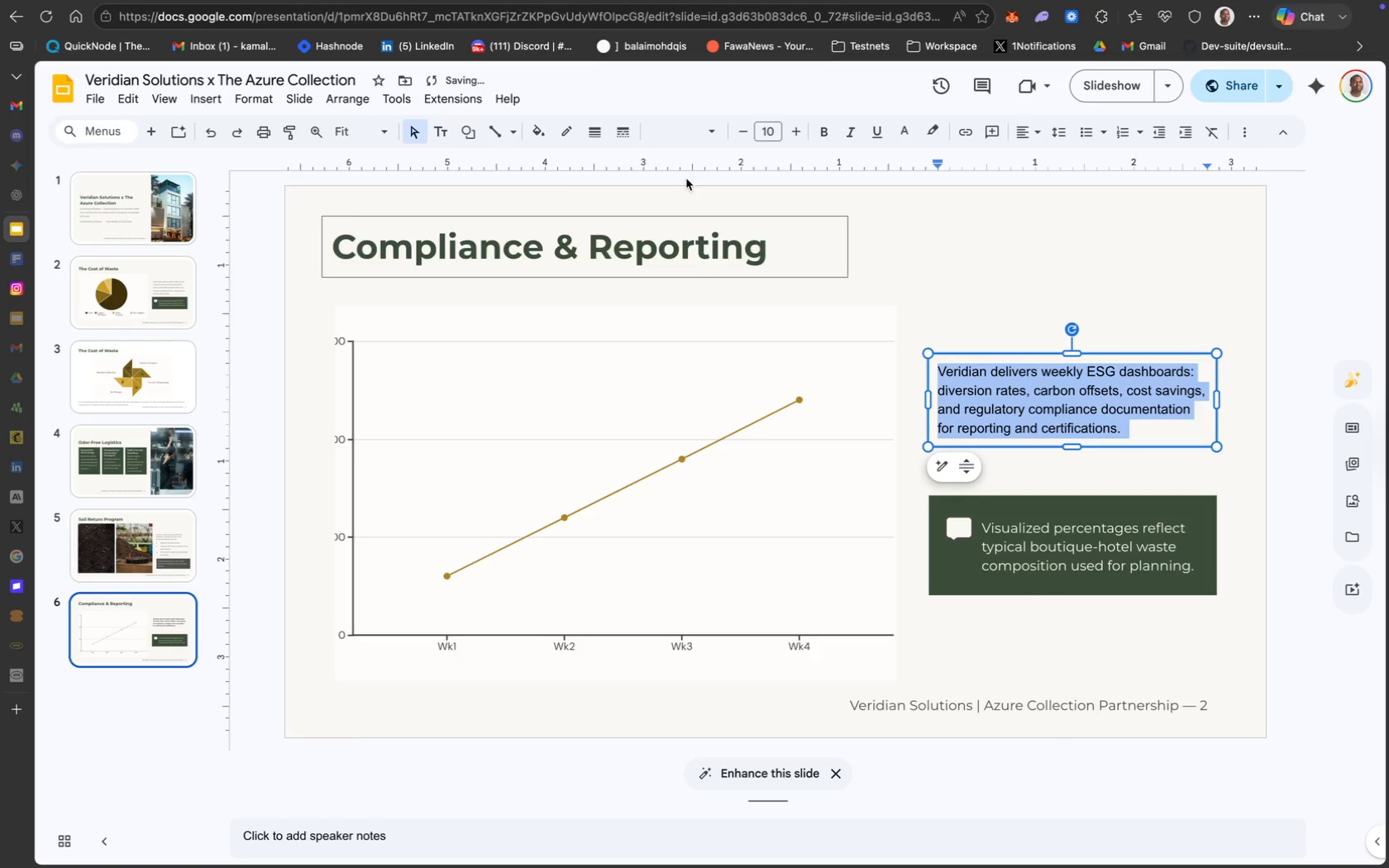 
left_click([686, 126])
 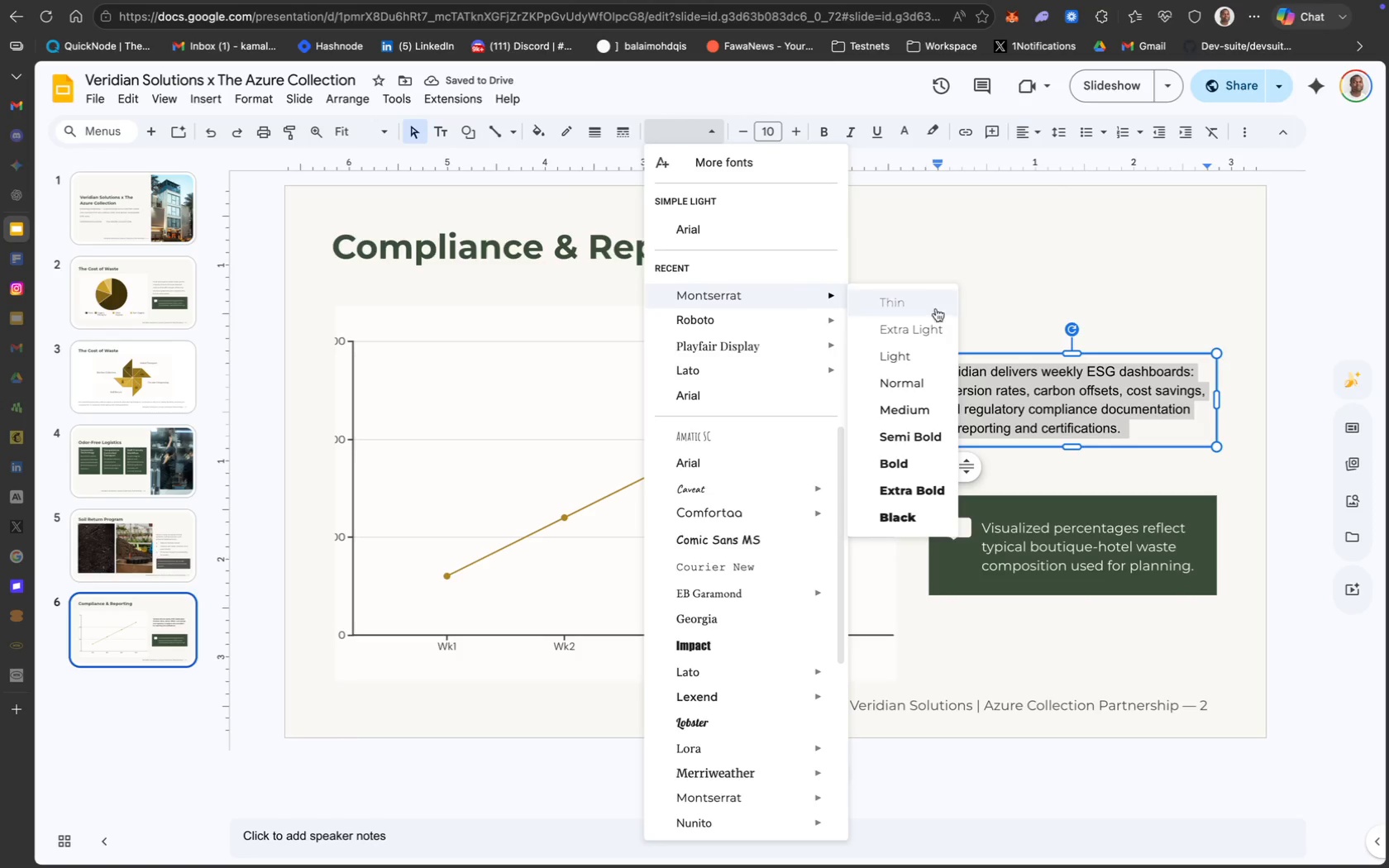 
left_click([933, 392])
 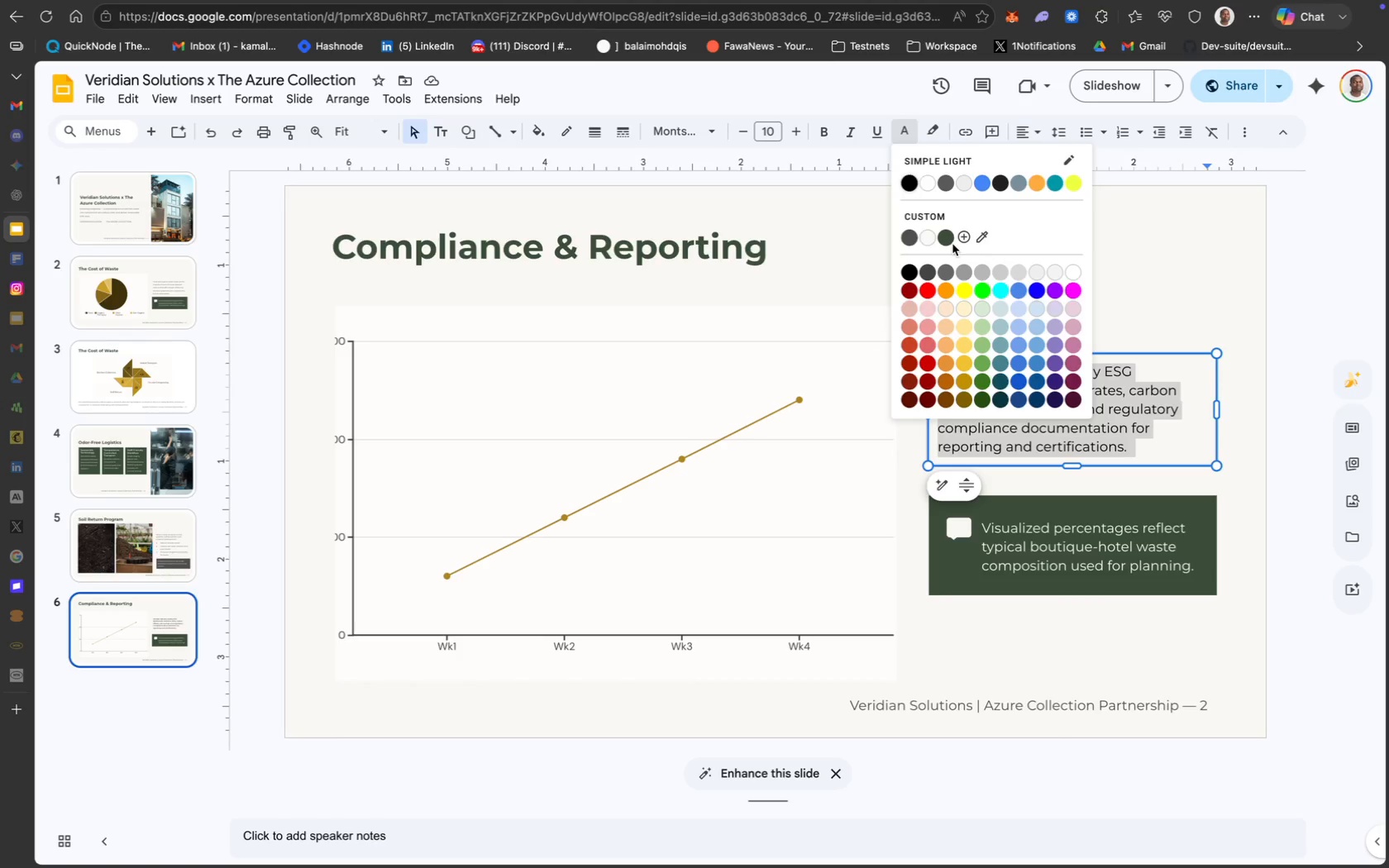 
wait(12.45)
 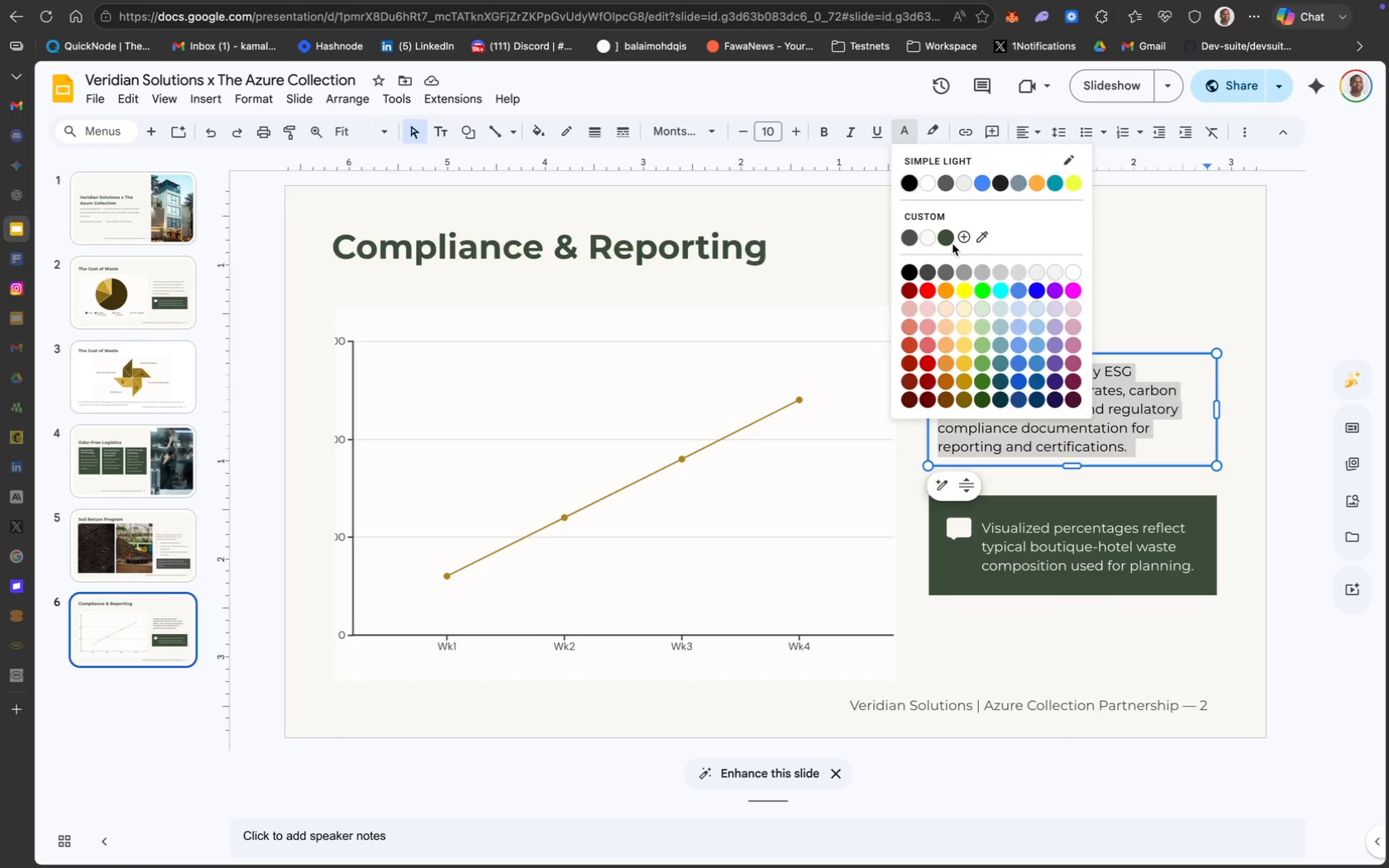 
left_click([1064, 412])
 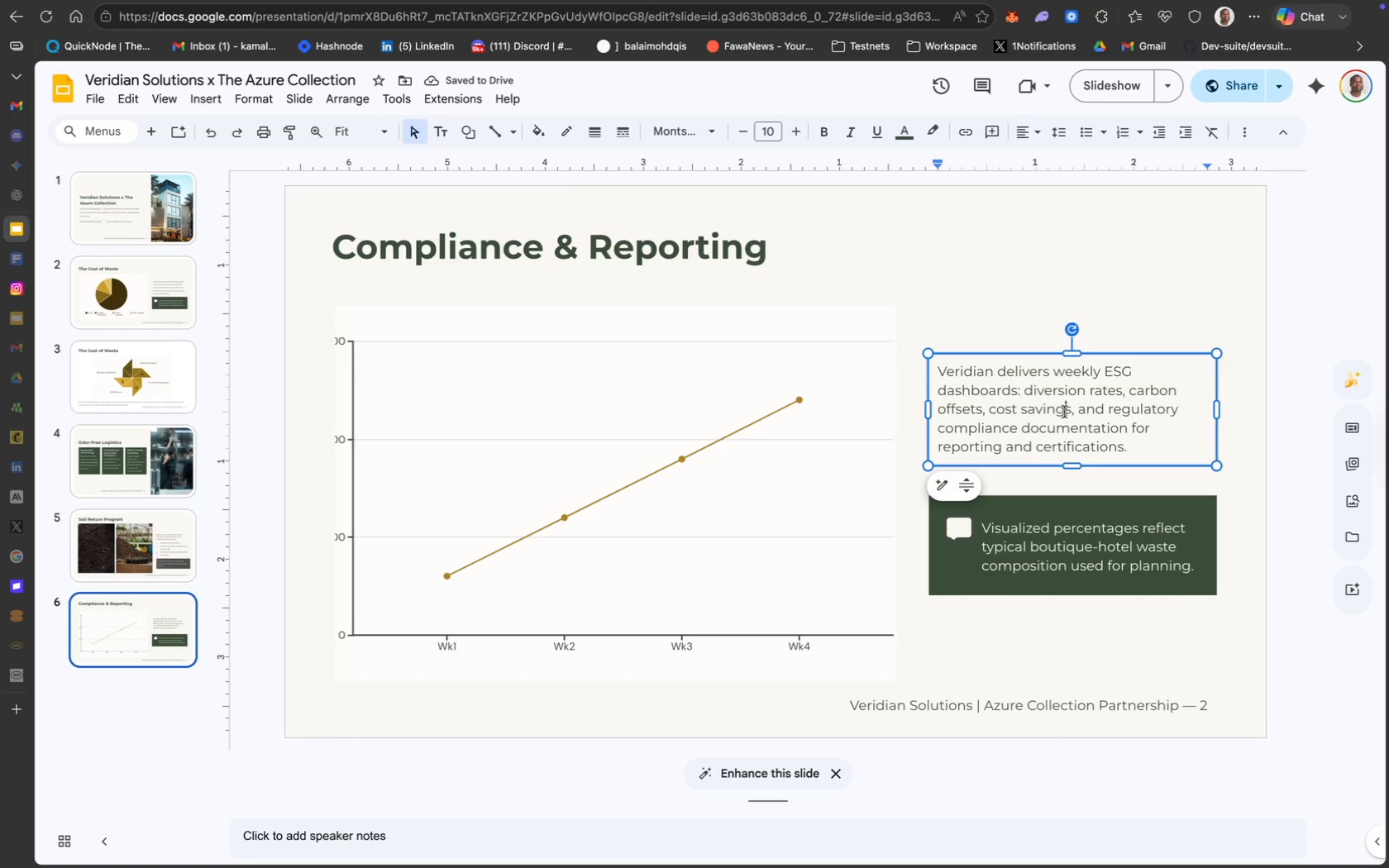 
key(Meta+A)
 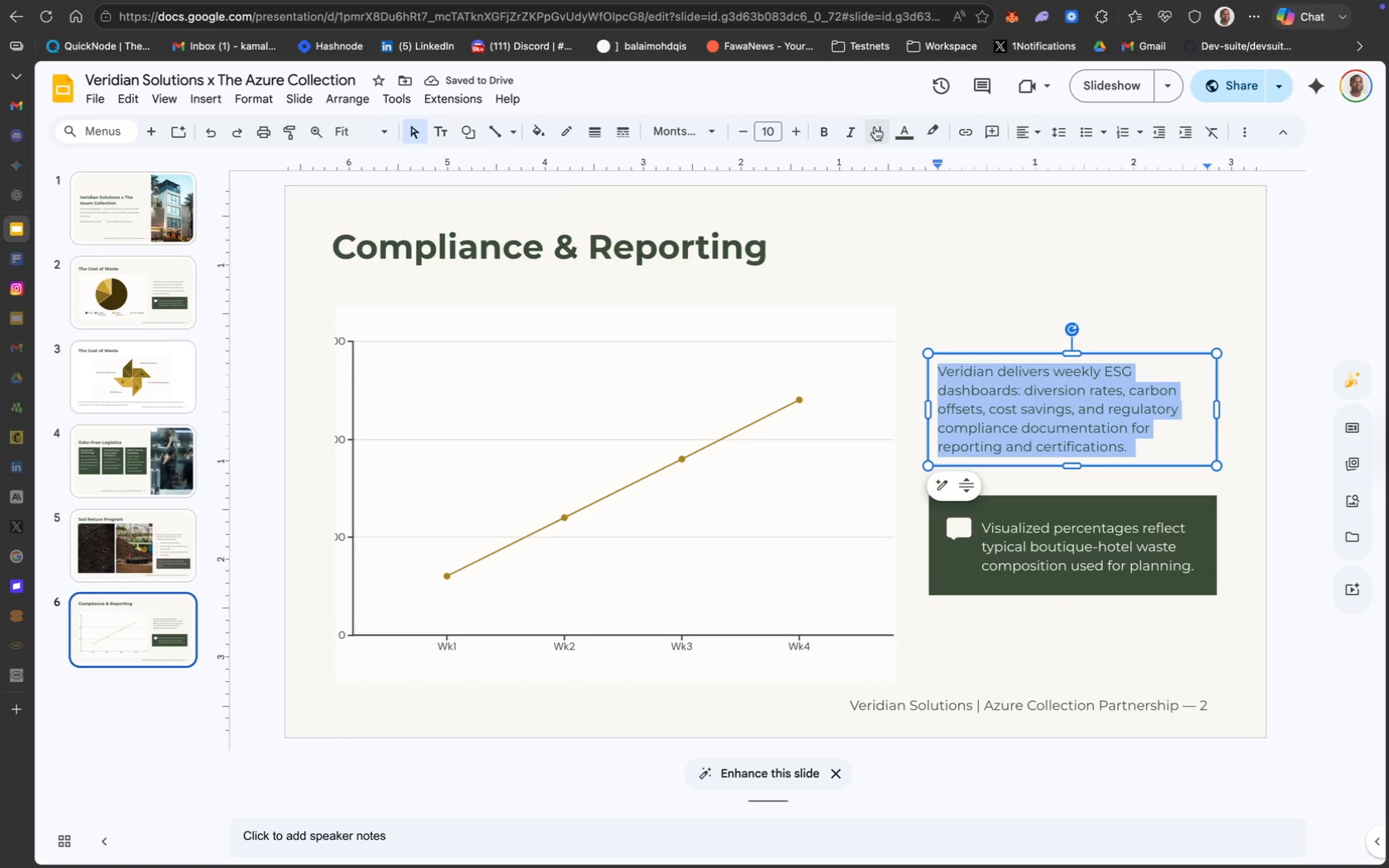 
mouse_move([906, 138])
 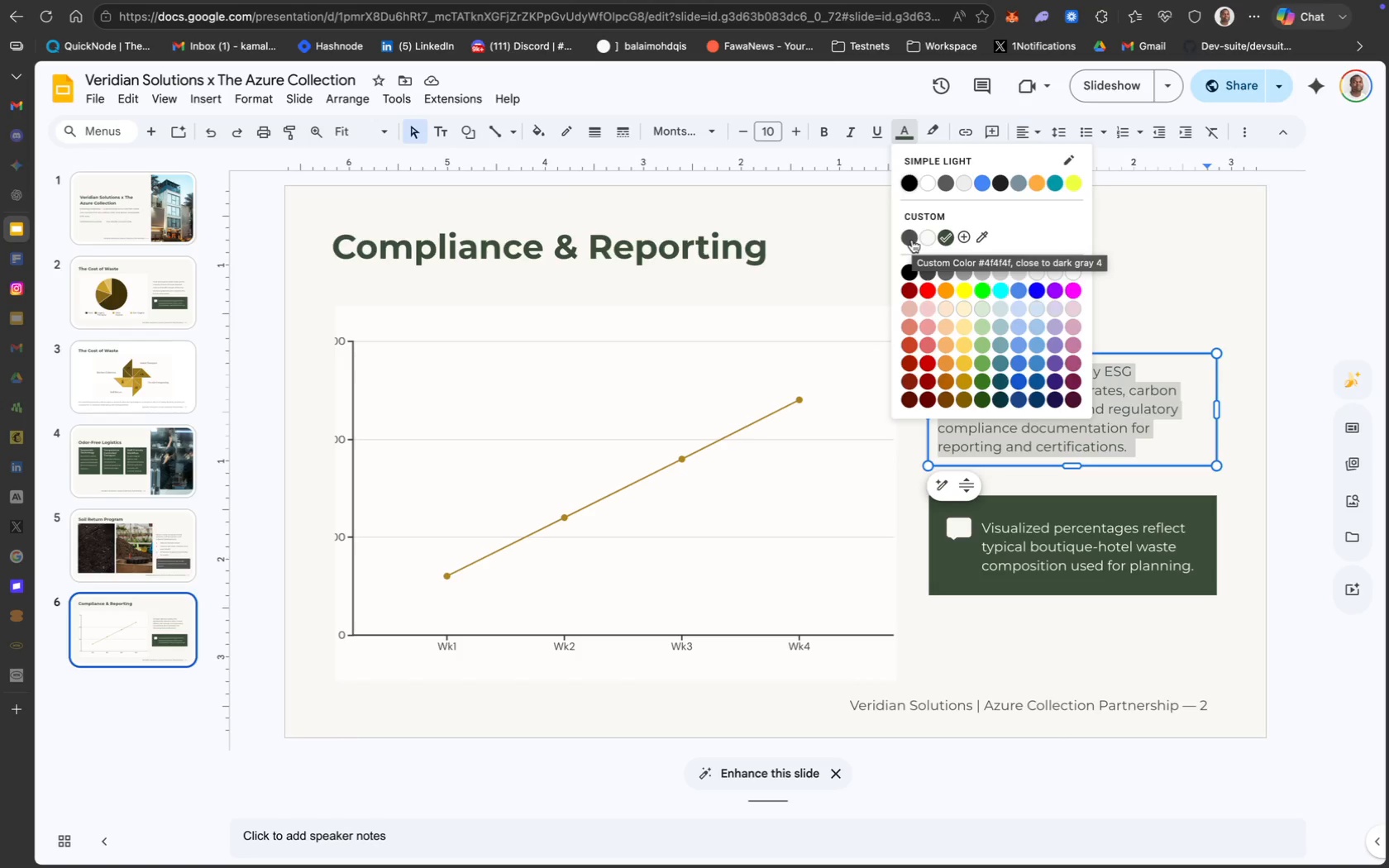 
wait(11.3)
 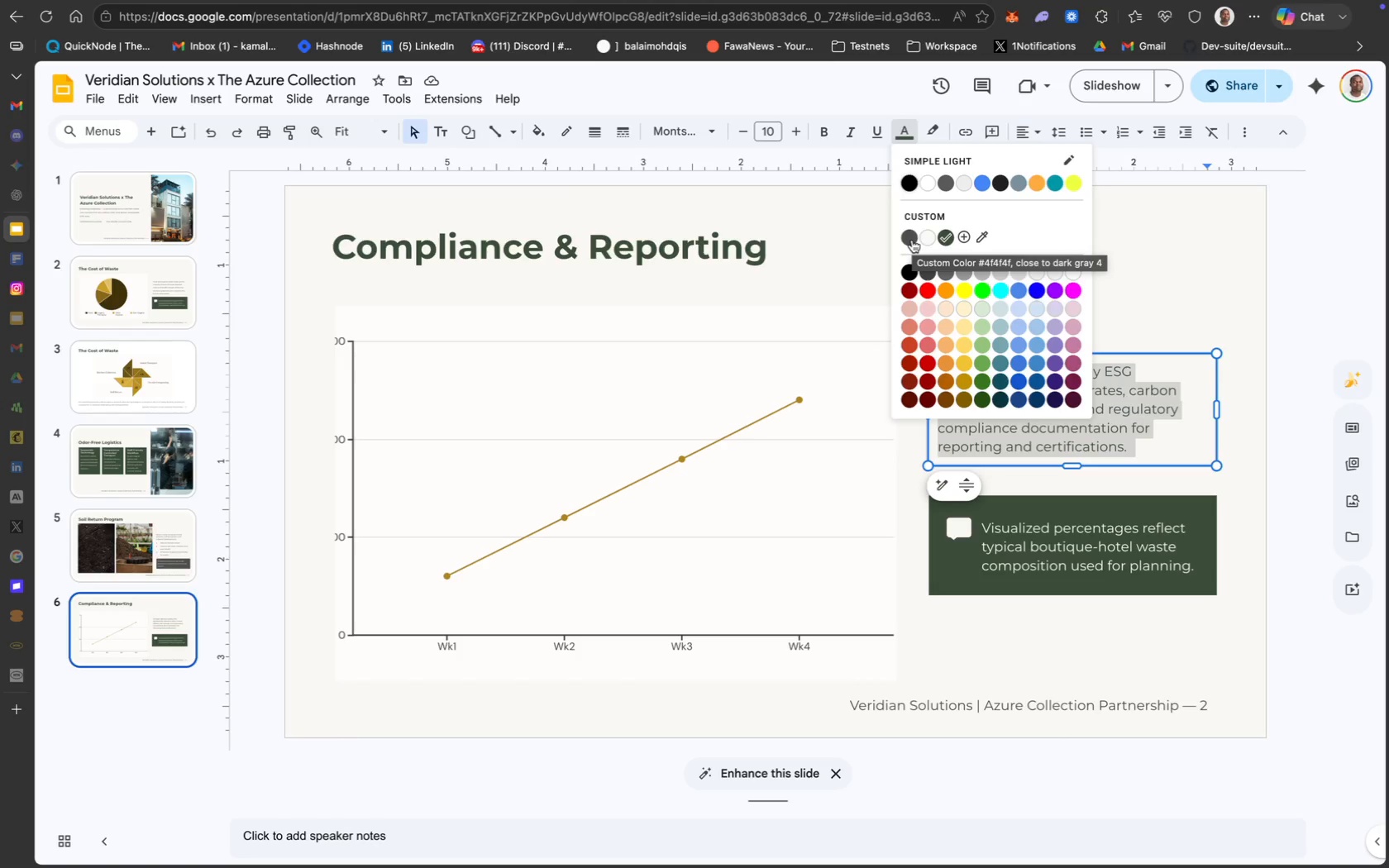 
left_click([1086, 210])
 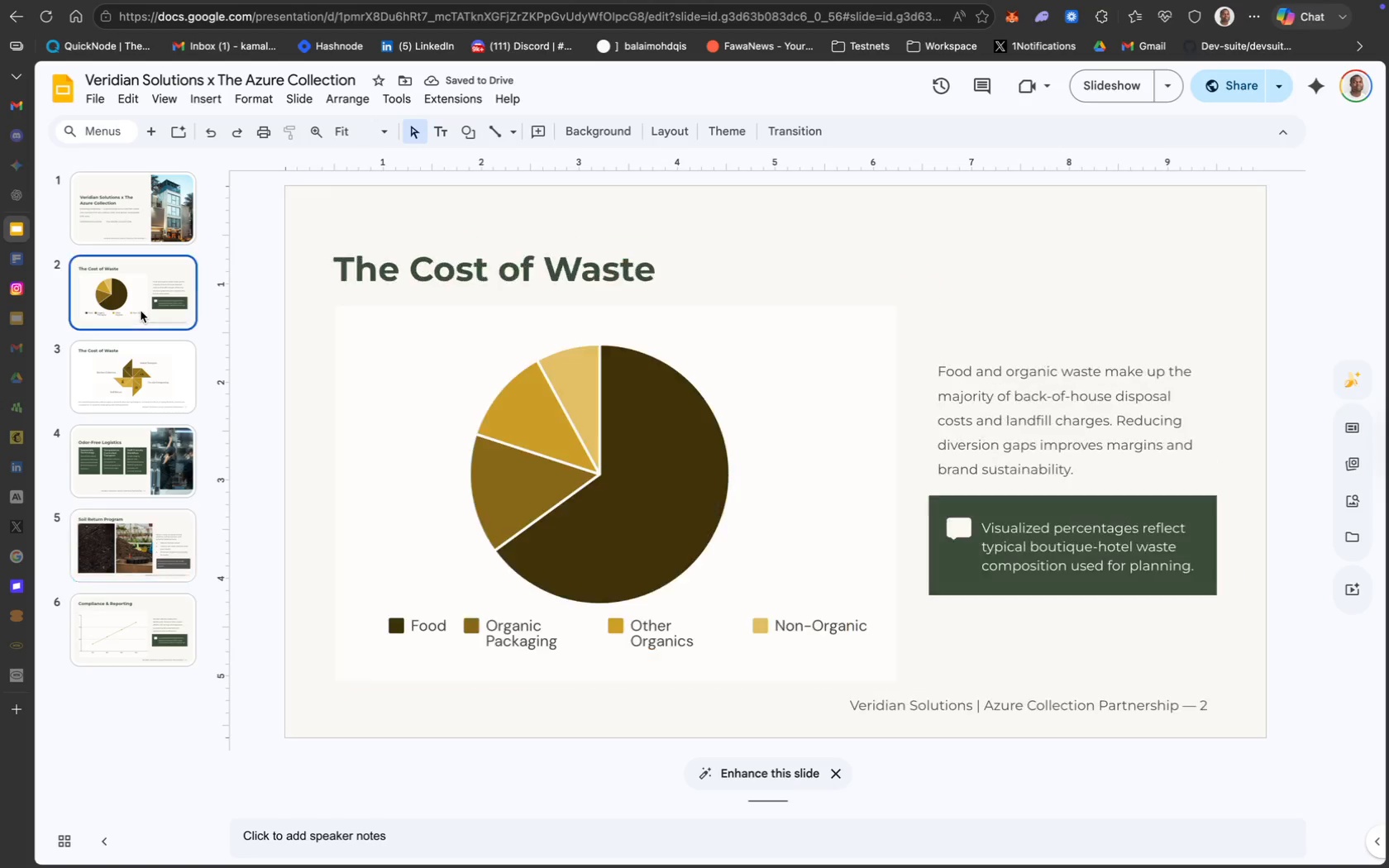 
left_click([1019, 455])
 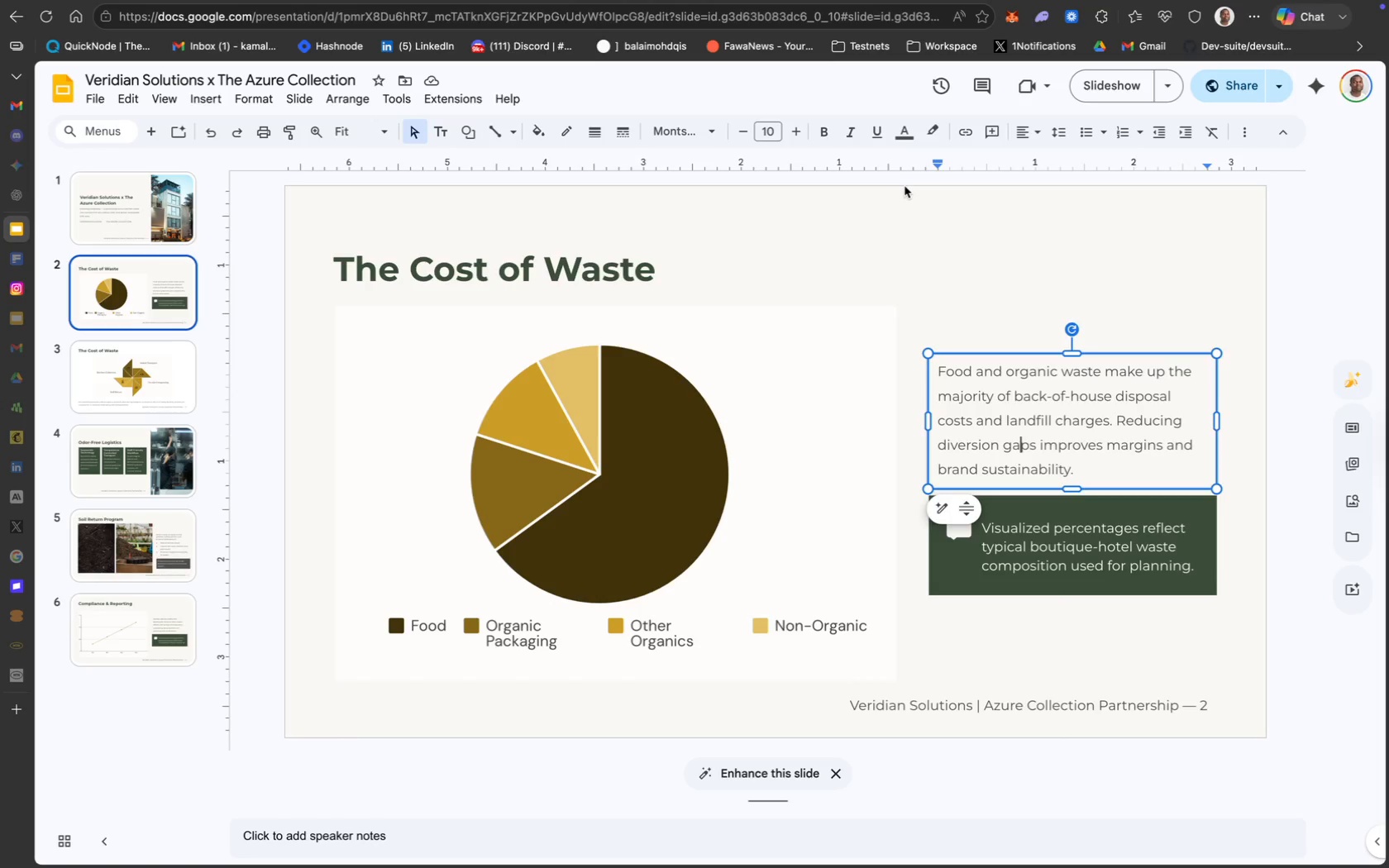 
left_click([909, 130])
 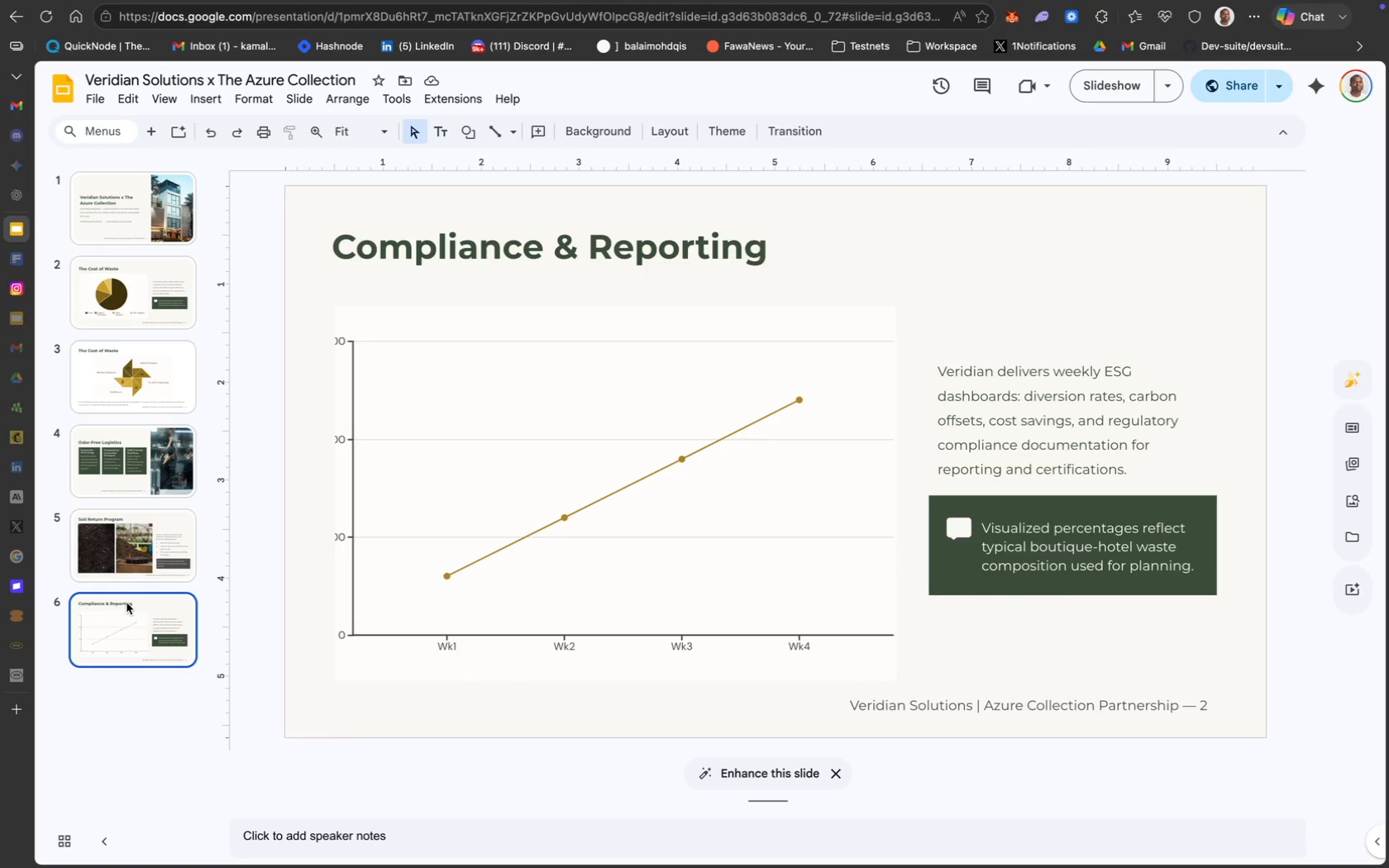 
left_click([1003, 432])
 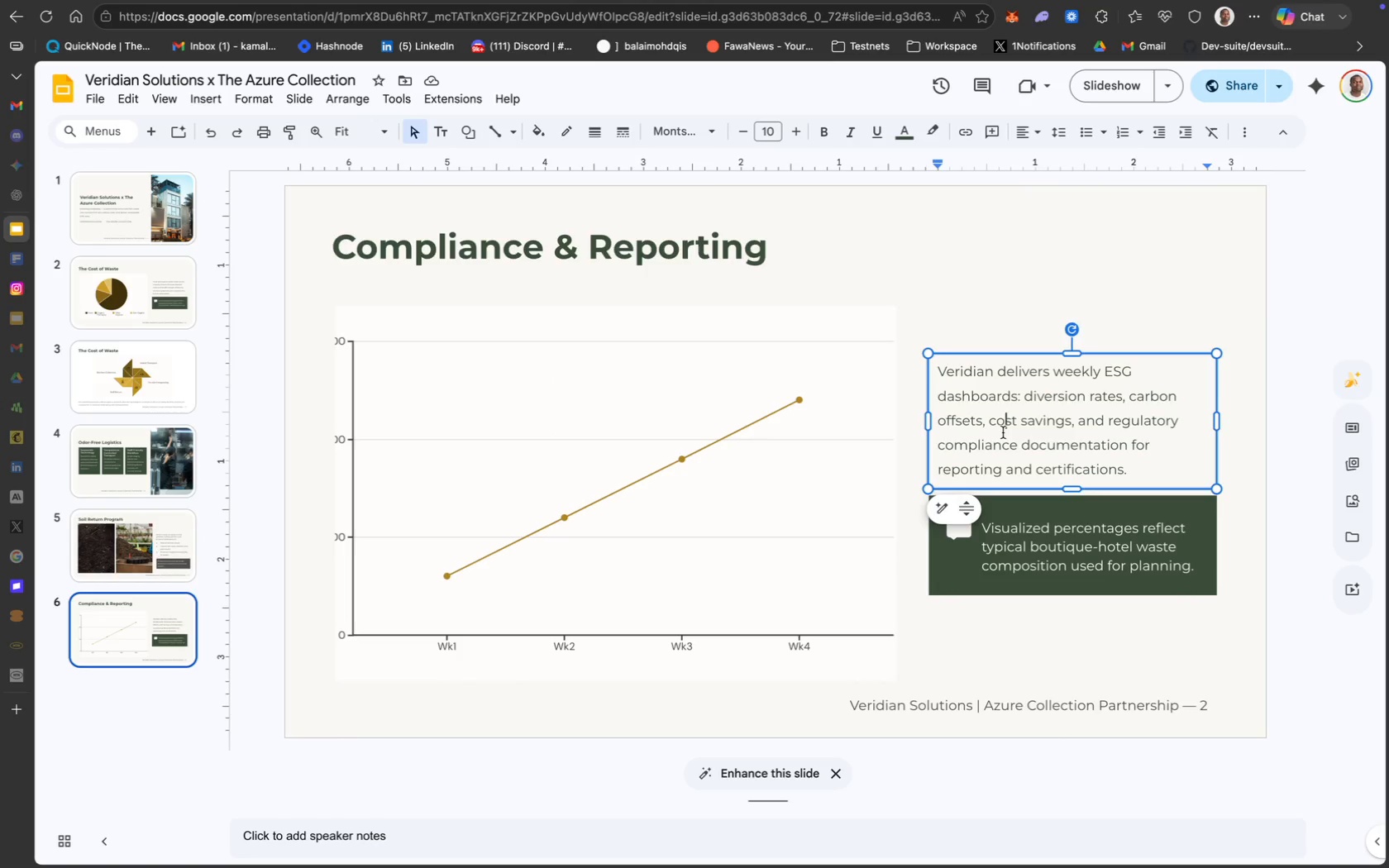 
key(Meta+A)
 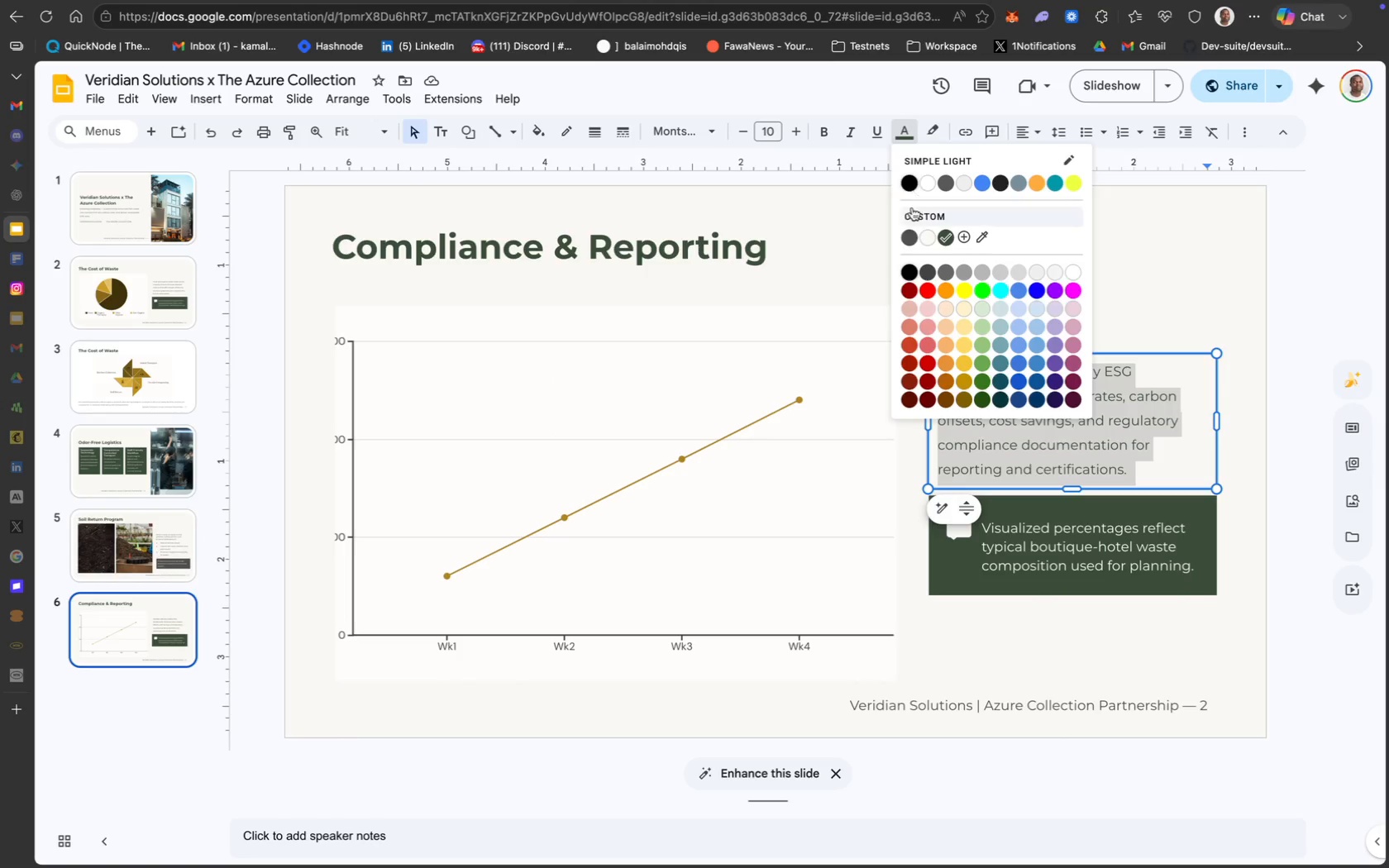 
left_click([909, 239])
 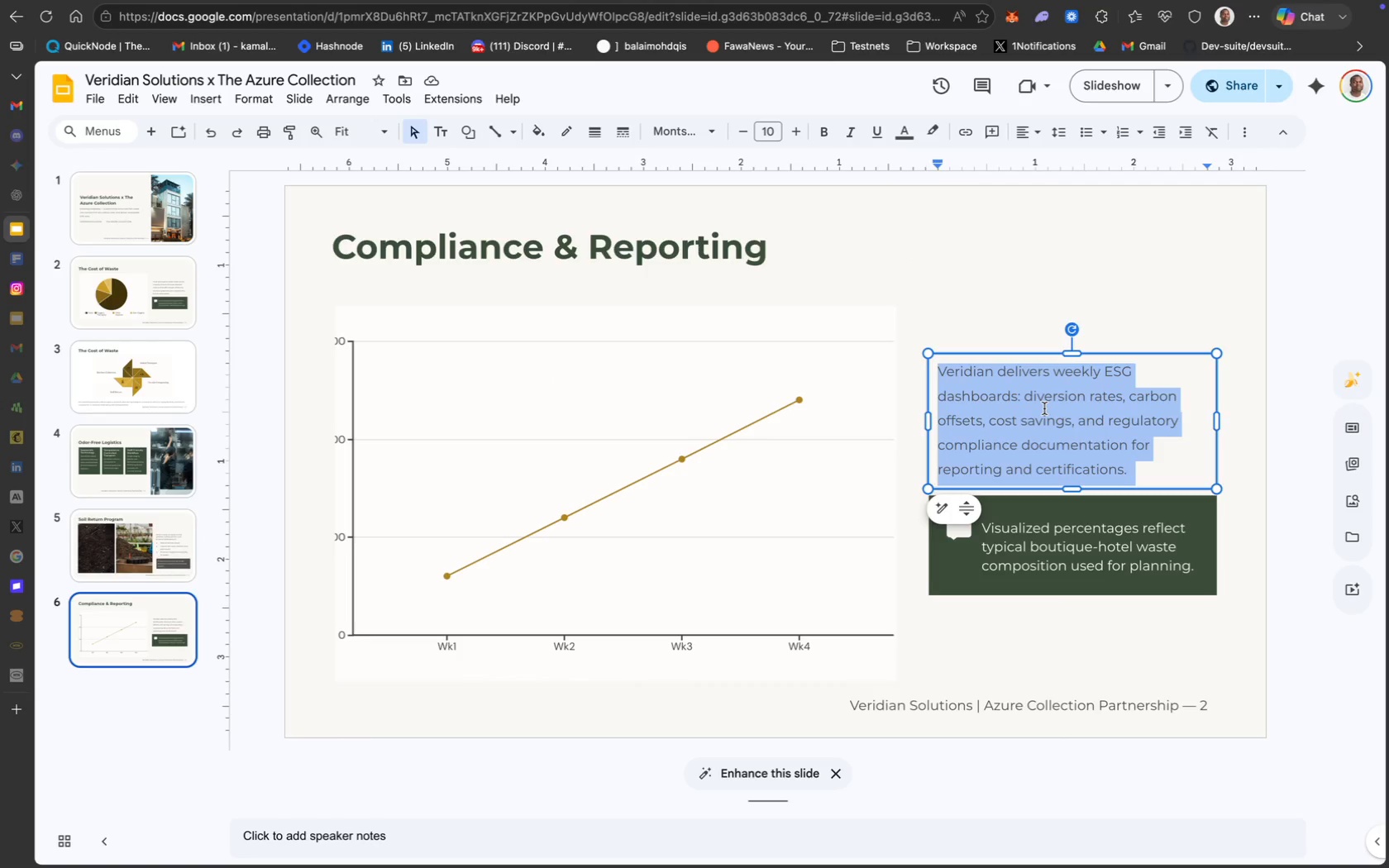 
wait(11.25)
 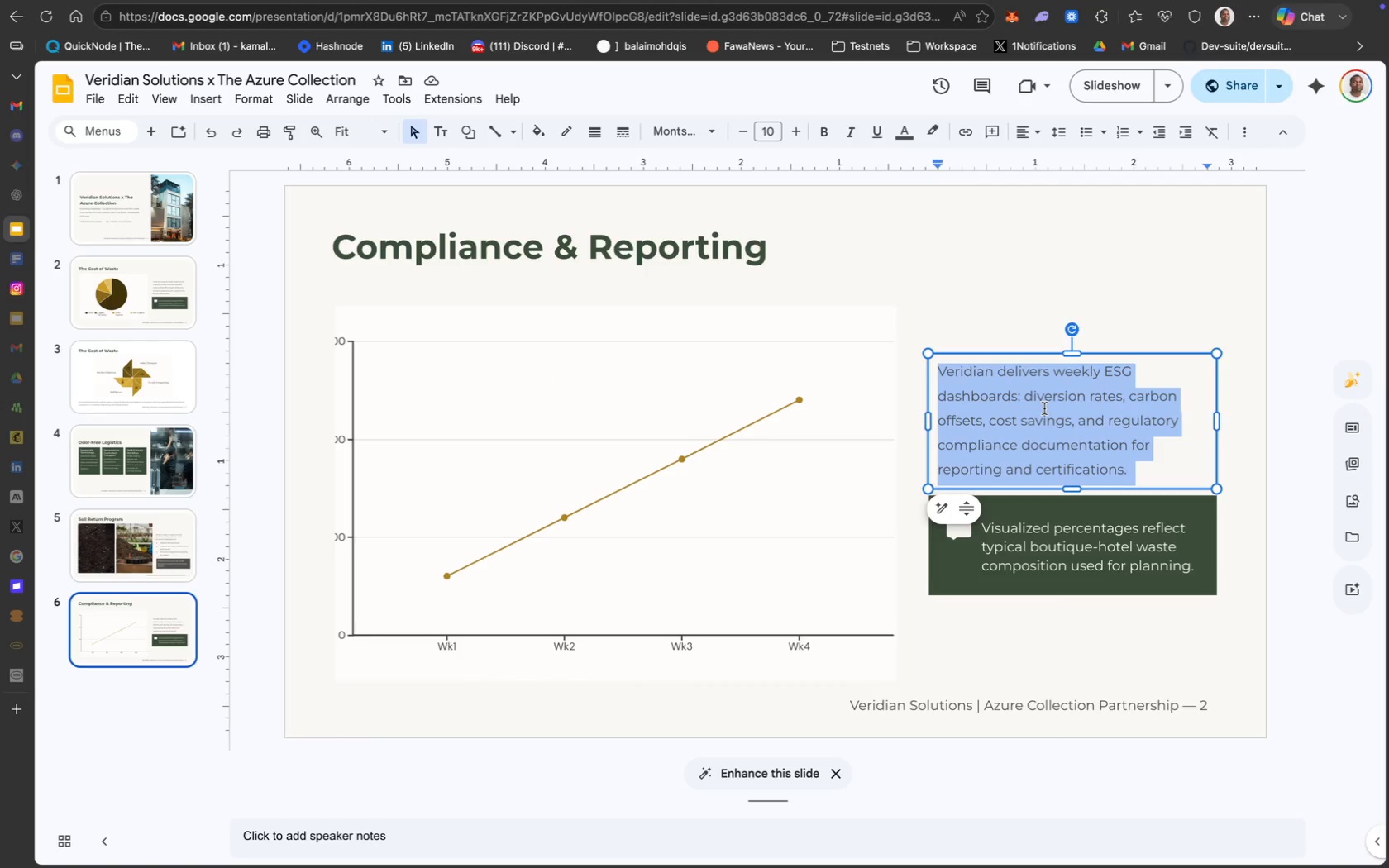 
left_click([1186, 466])
 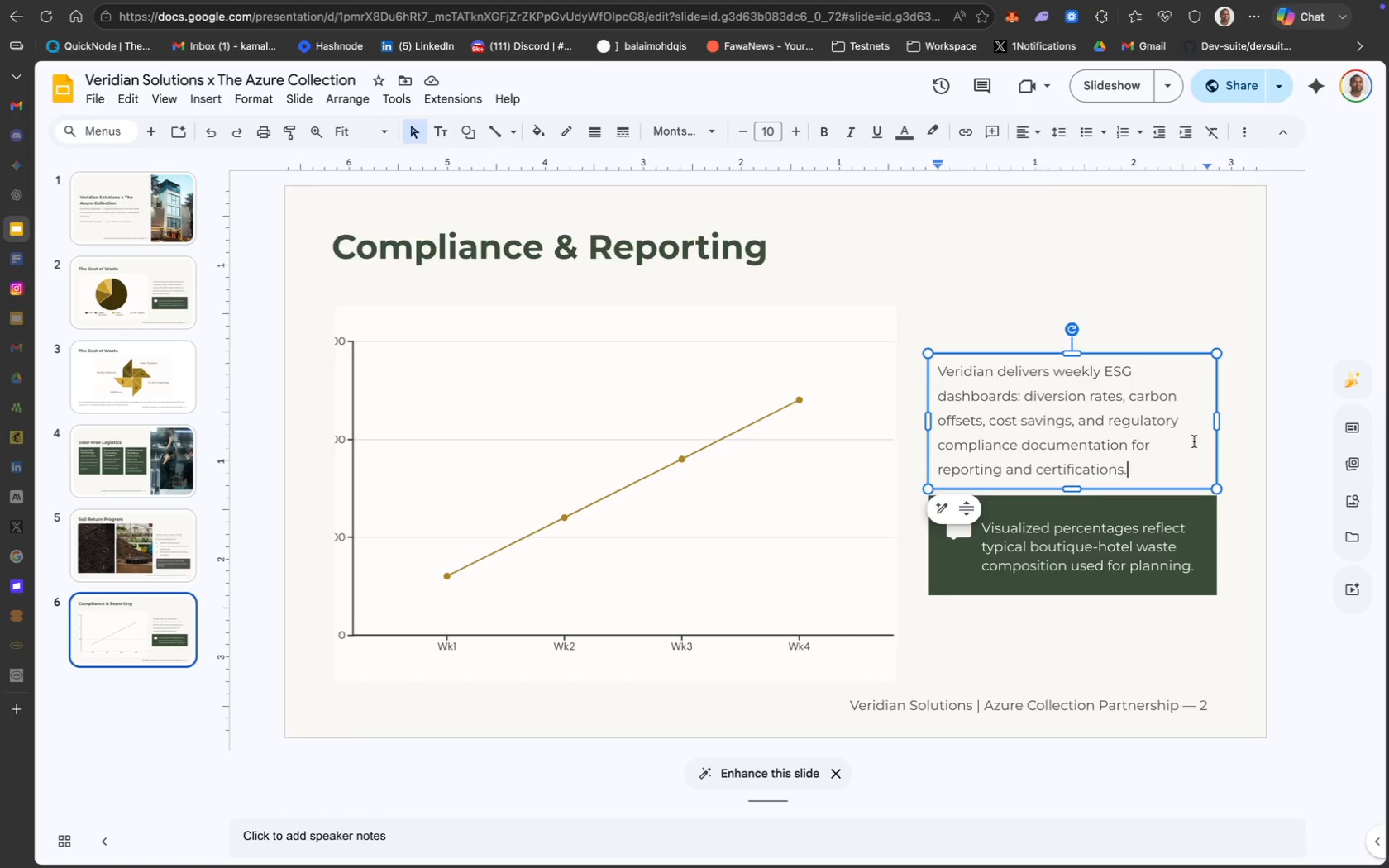 
wait(11.49)
 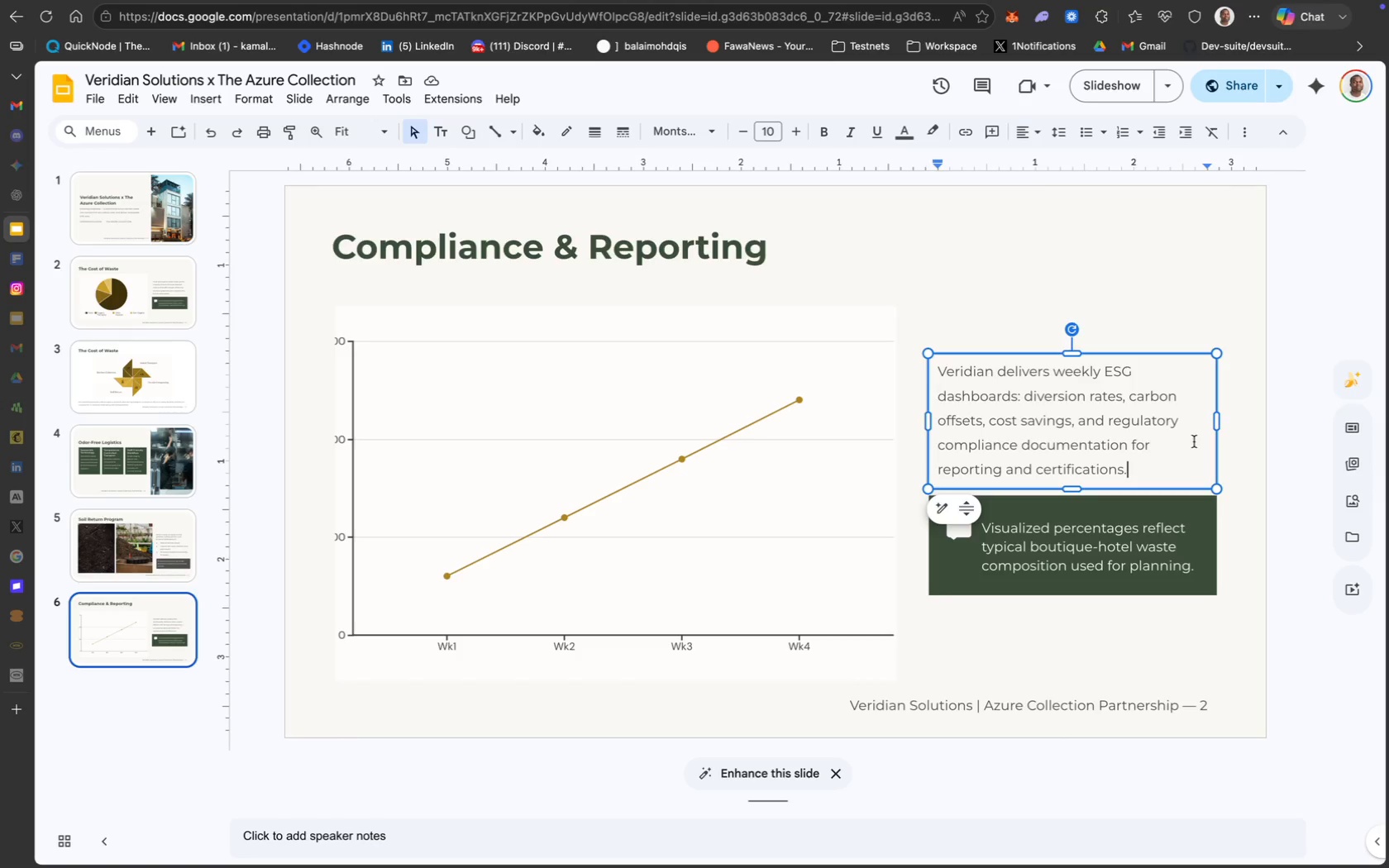 
left_click_drag(start_coordinate=[1216, 420], to_coordinate=[1224, 421])
 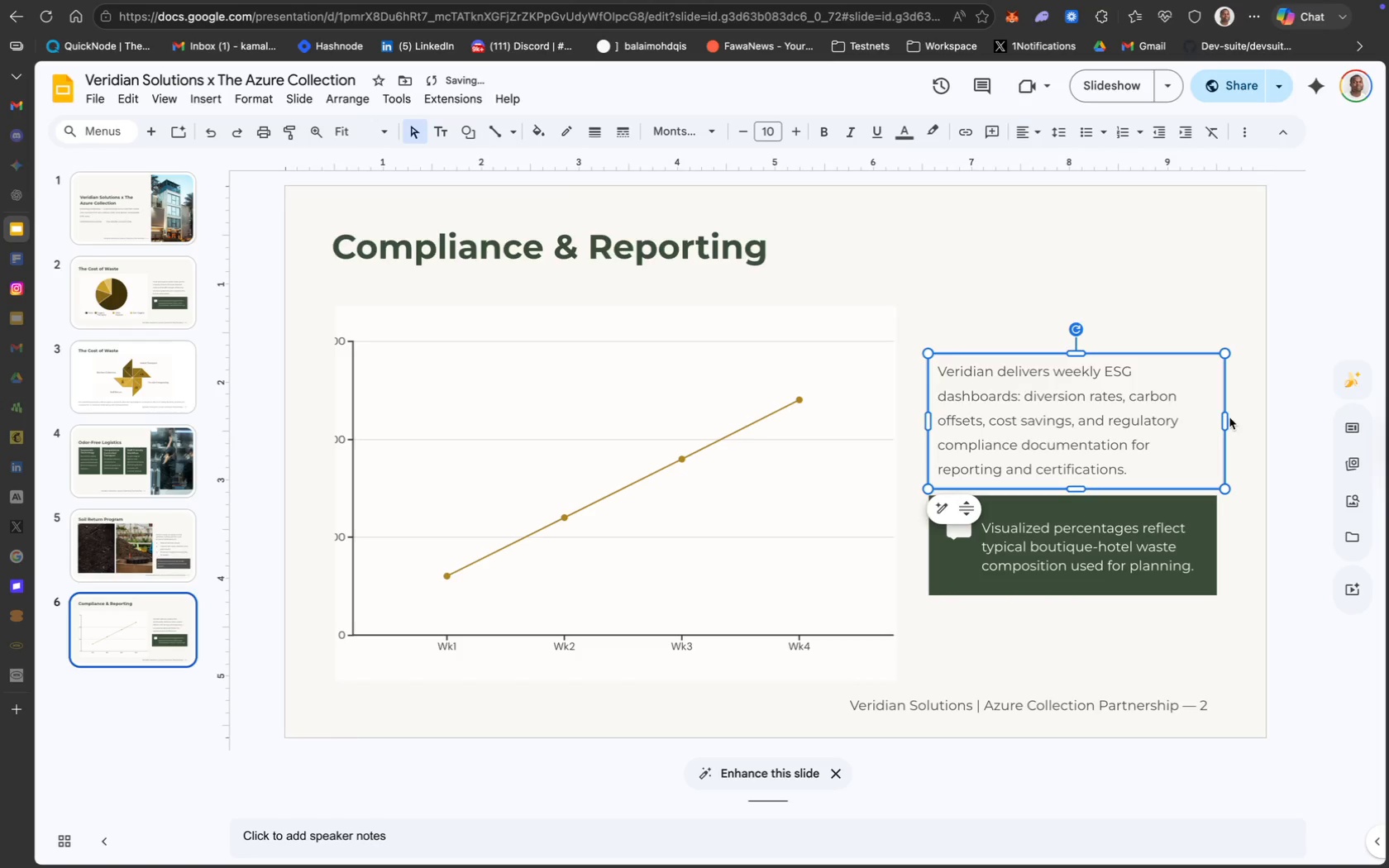 
left_click_drag(start_coordinate=[1226, 417], to_coordinate=[1233, 418])
 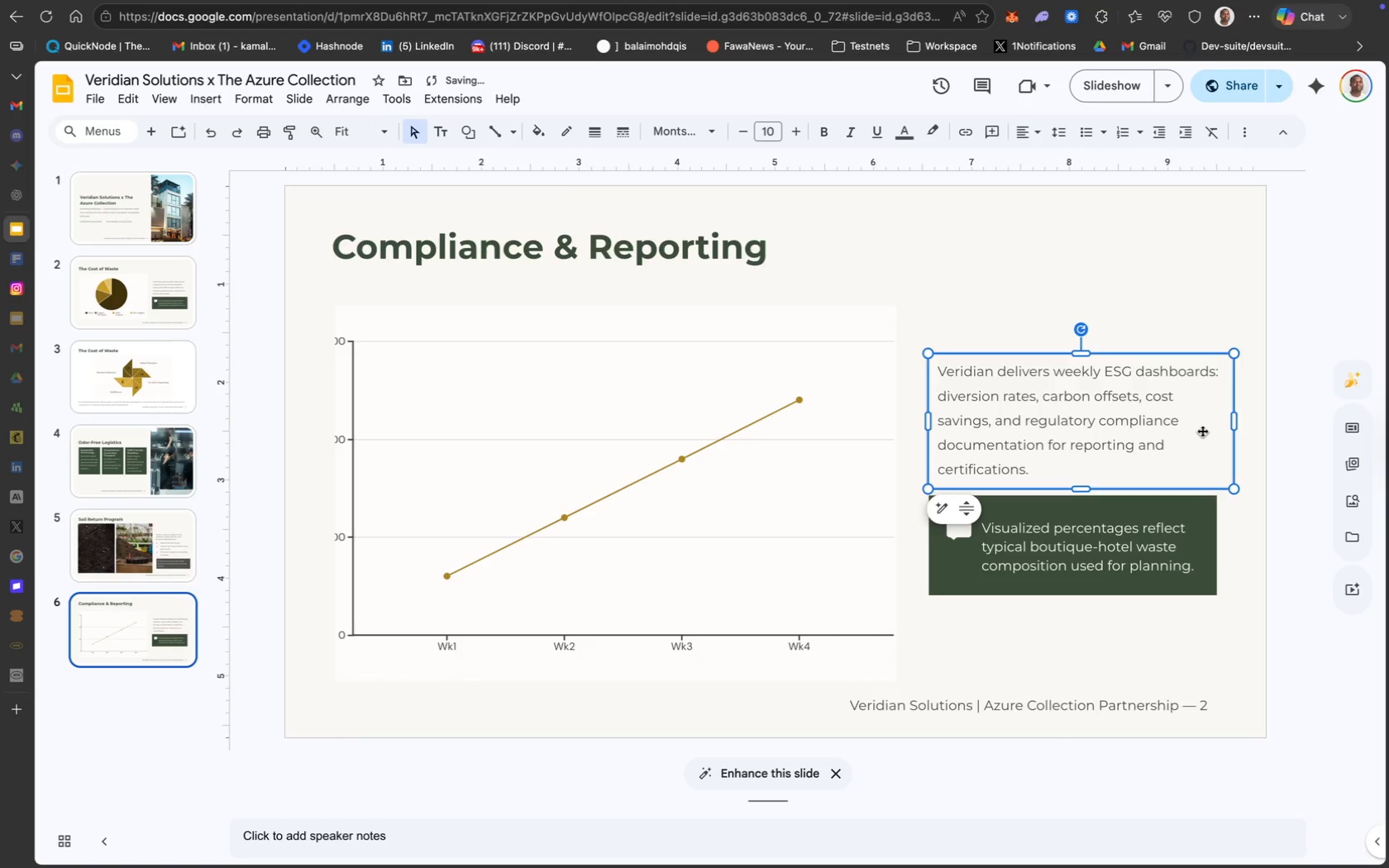 
key(Meta+CommandLeft)
 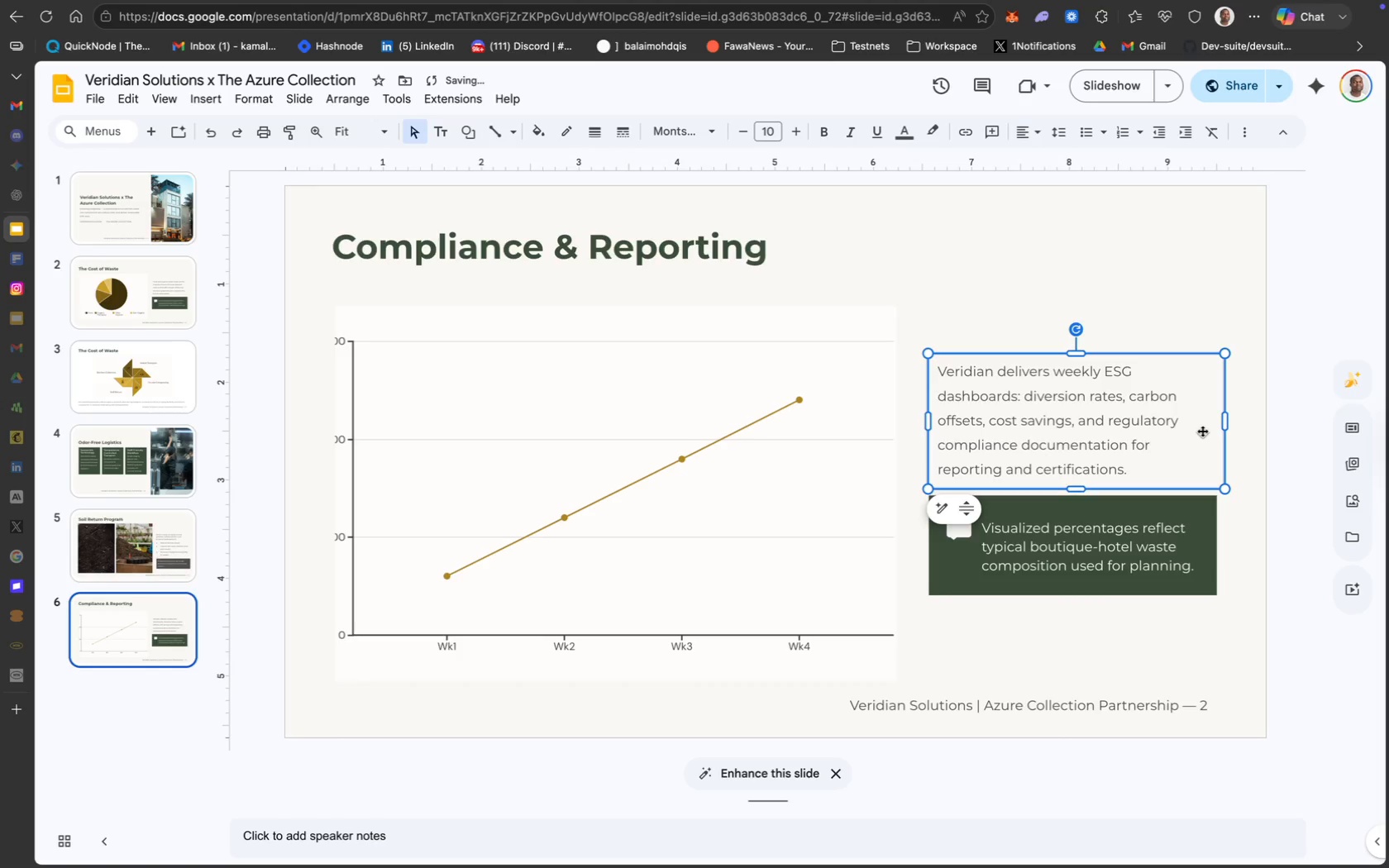 
key(Meta+Z)
 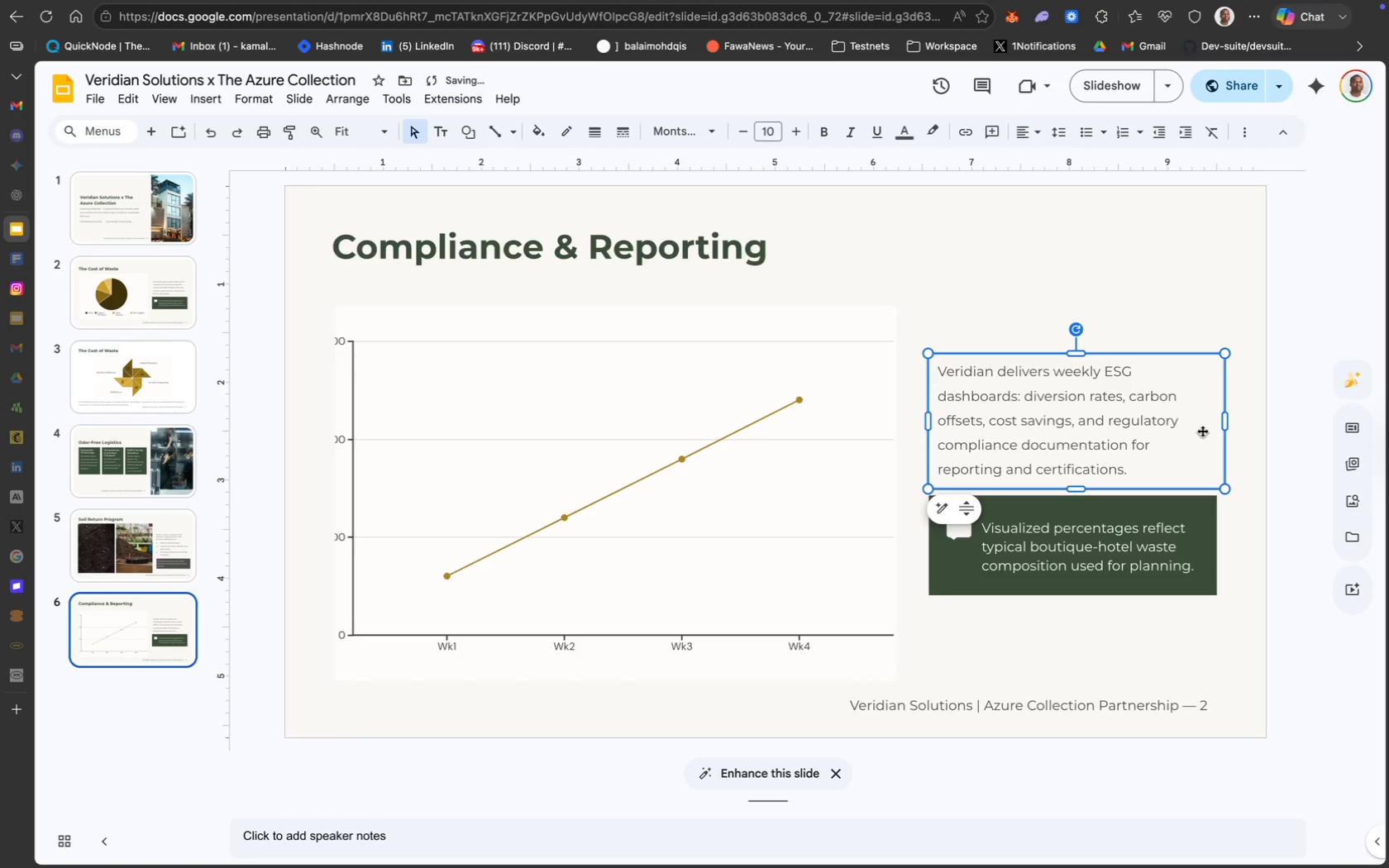 
key(Meta+CommandLeft)
 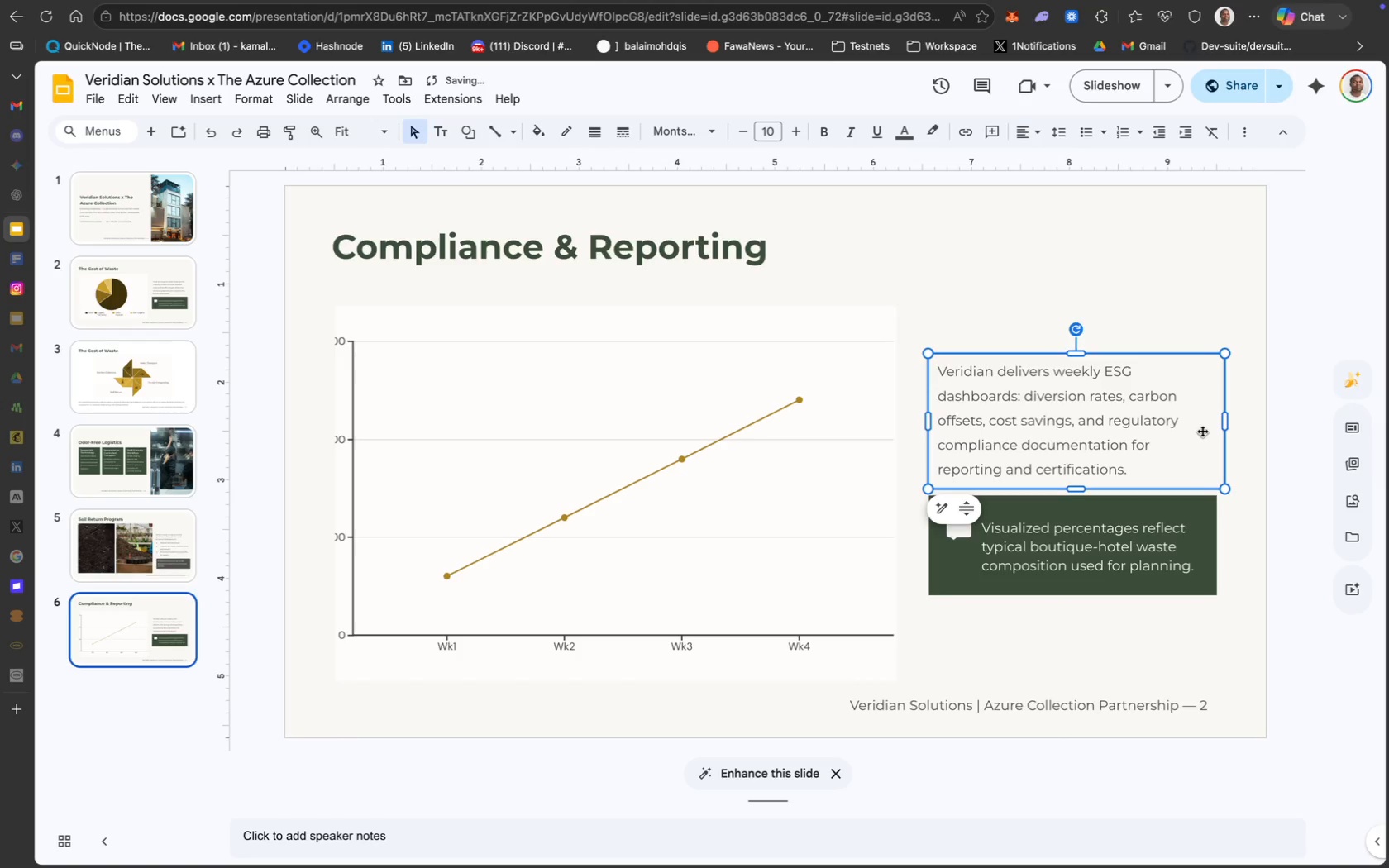 
key(Meta+Z)
 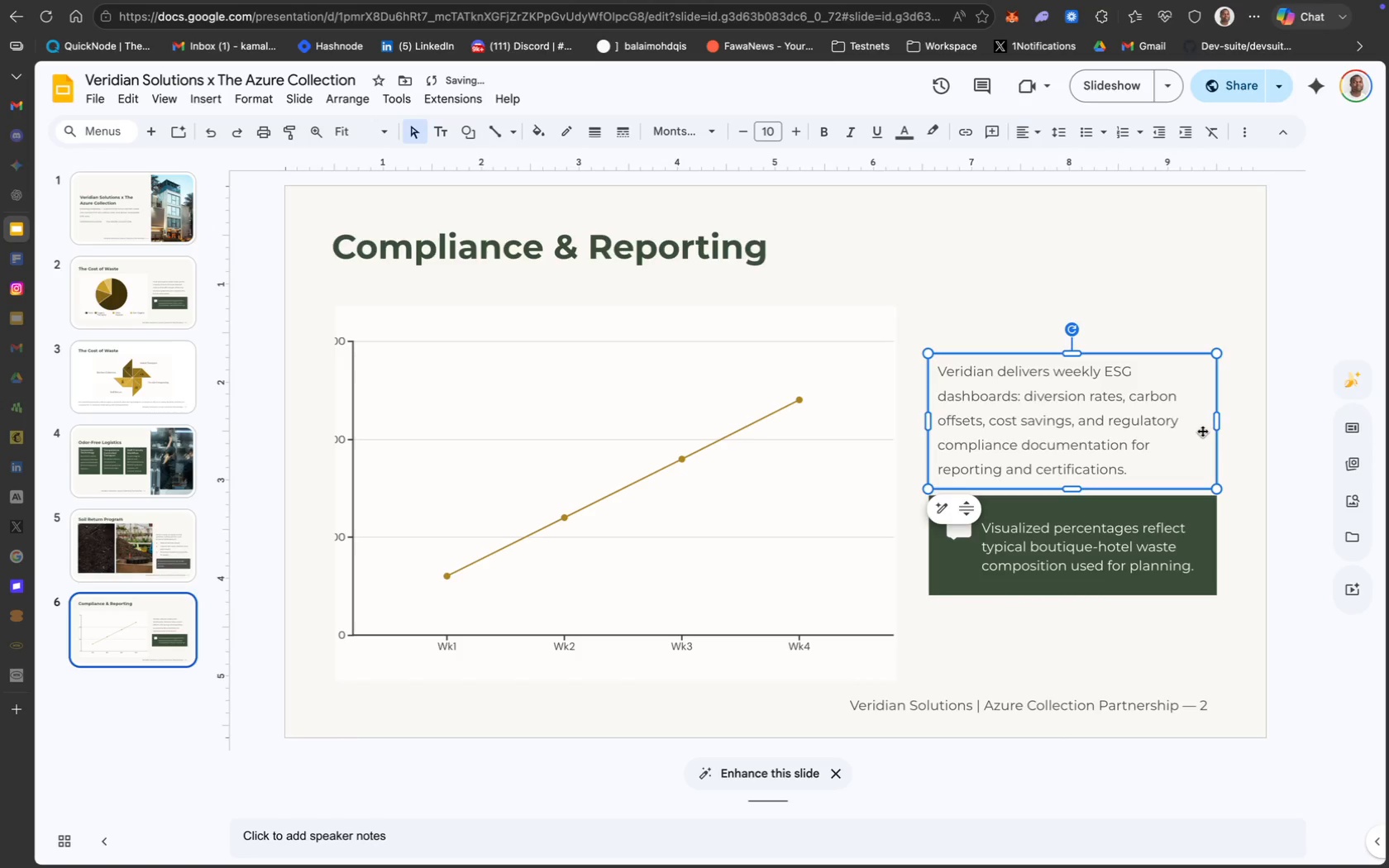 
key(Meta+CommandLeft)
 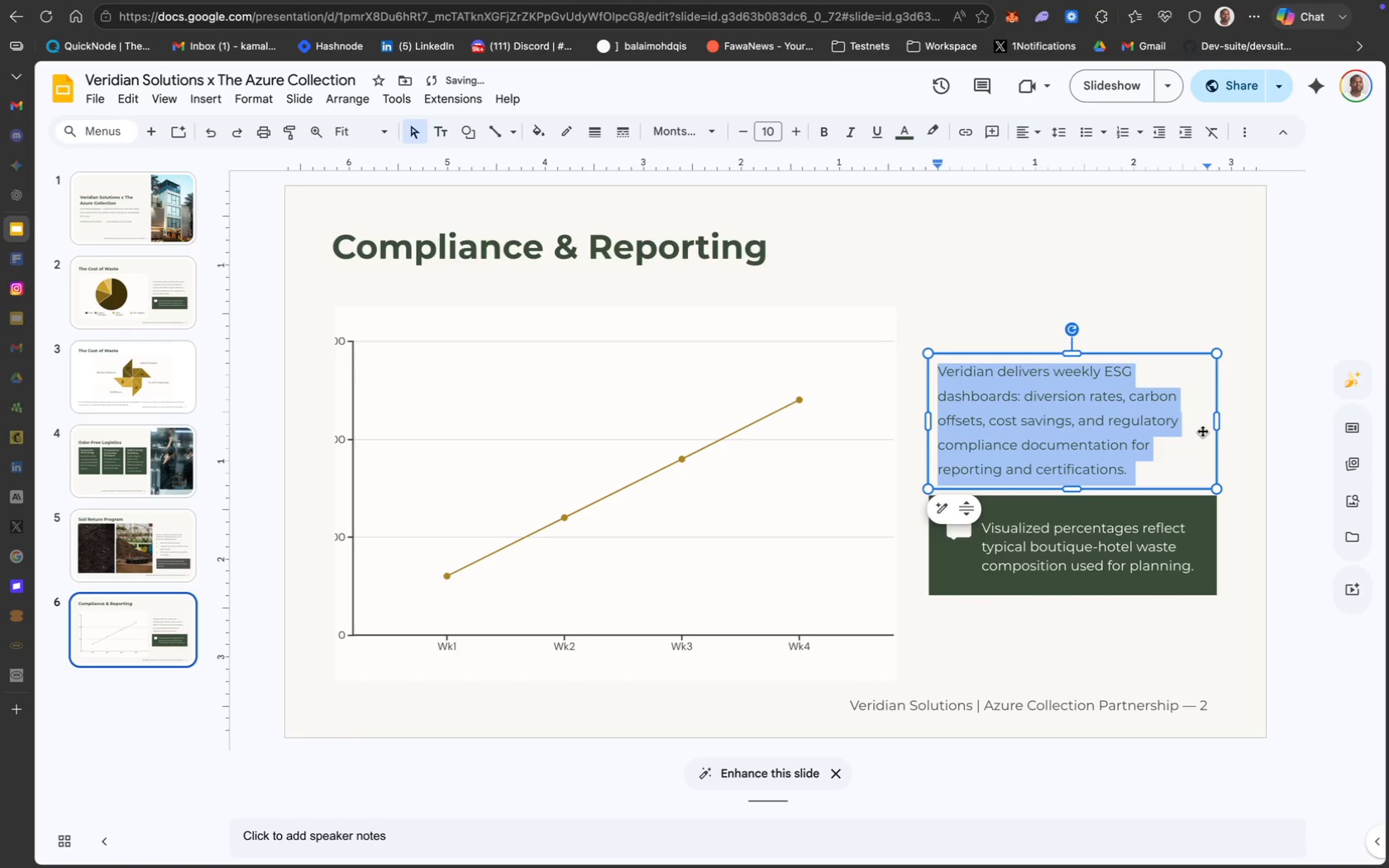 
key(Meta+Z)
 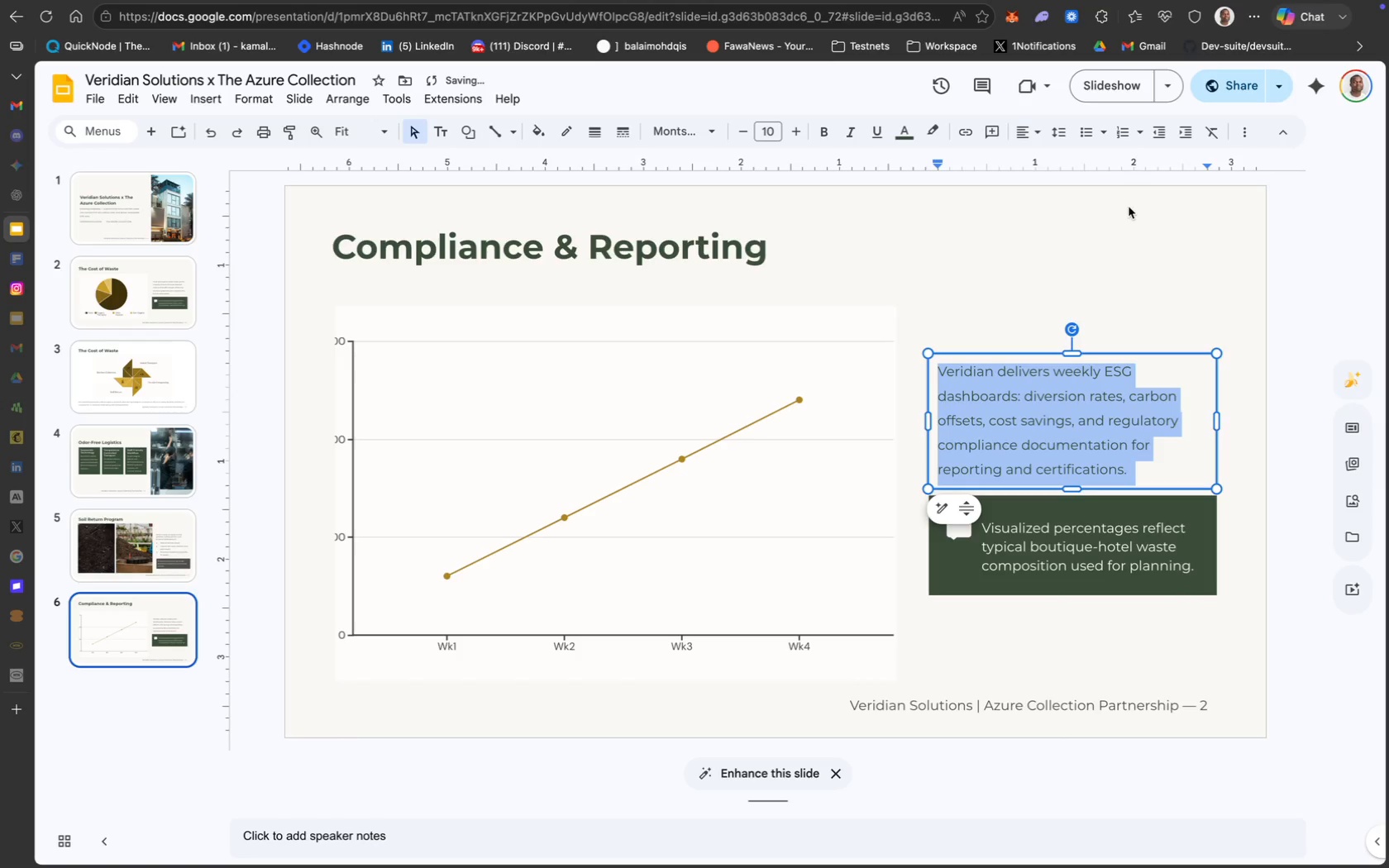 
left_click([1059, 136])
 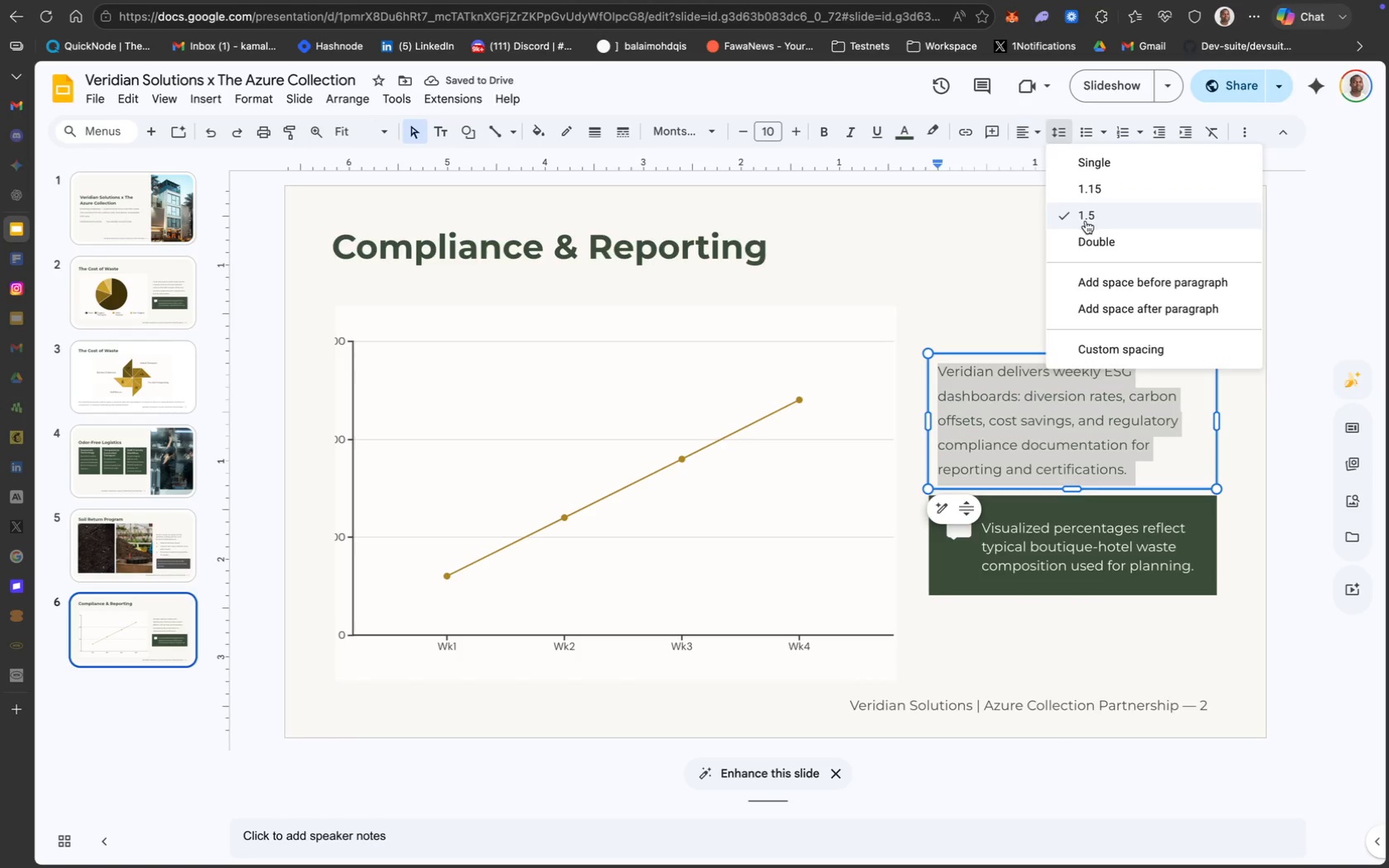 
left_click([1086, 217])
 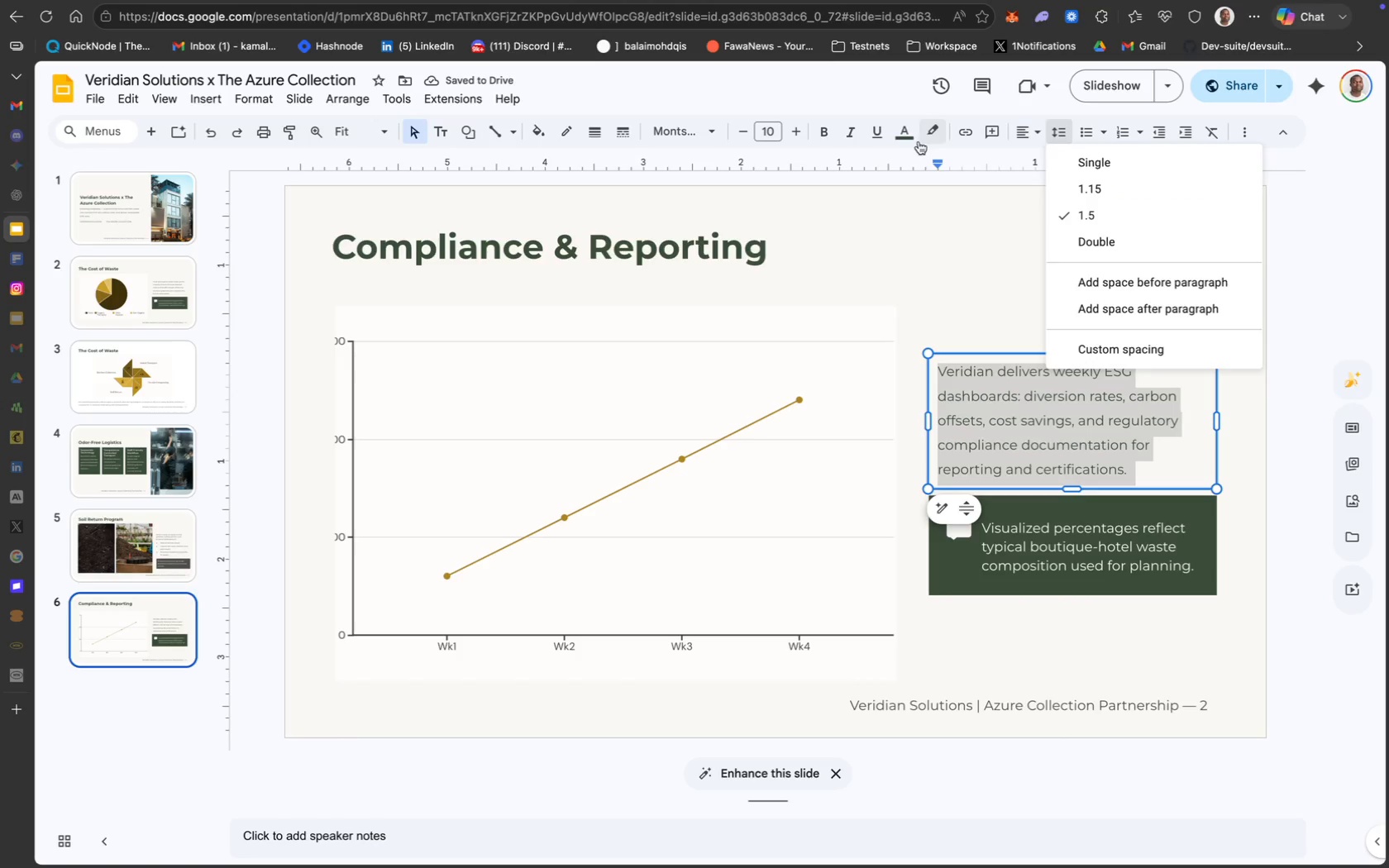 
left_click([909, 137])
 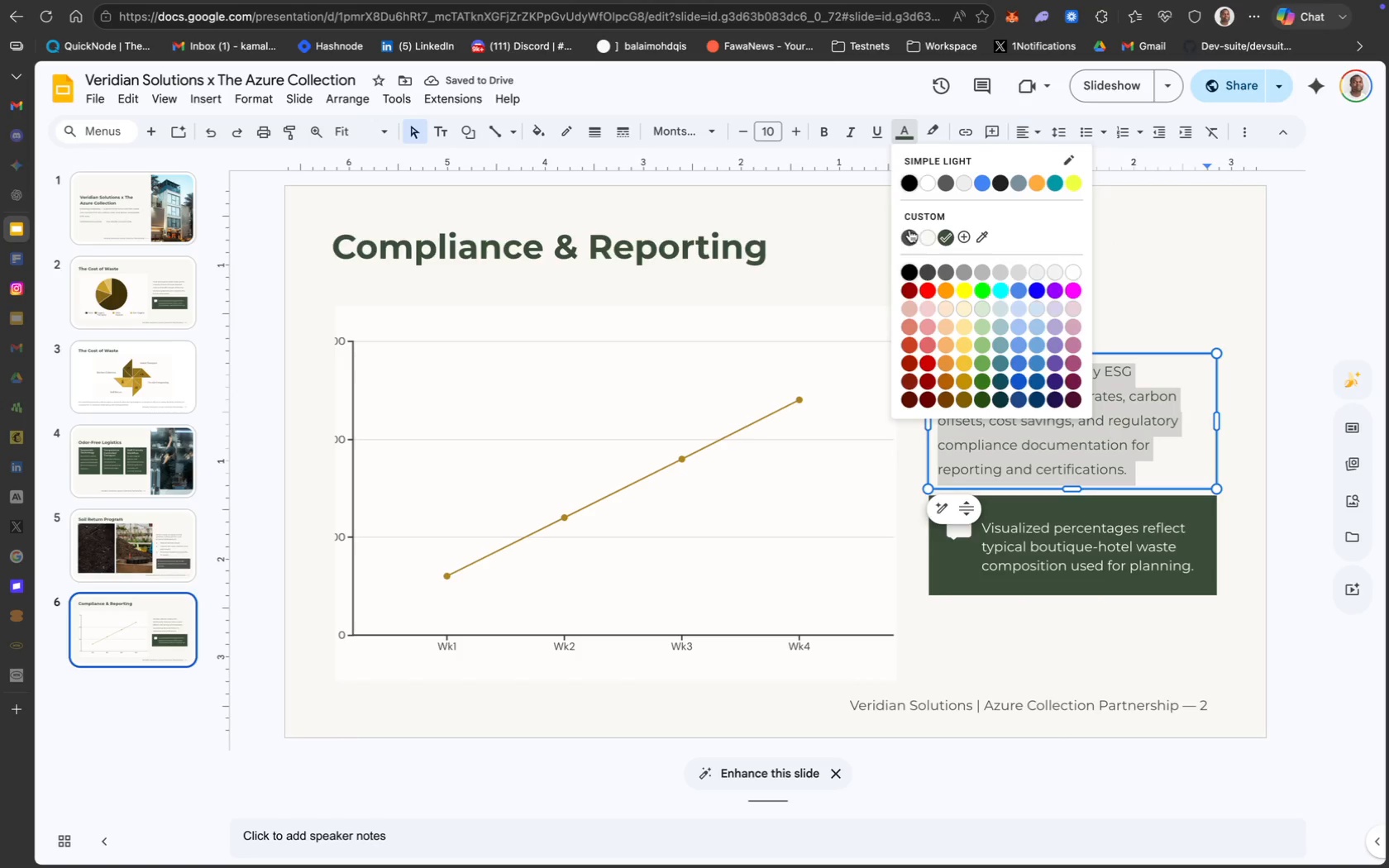 
left_click([912, 243])
 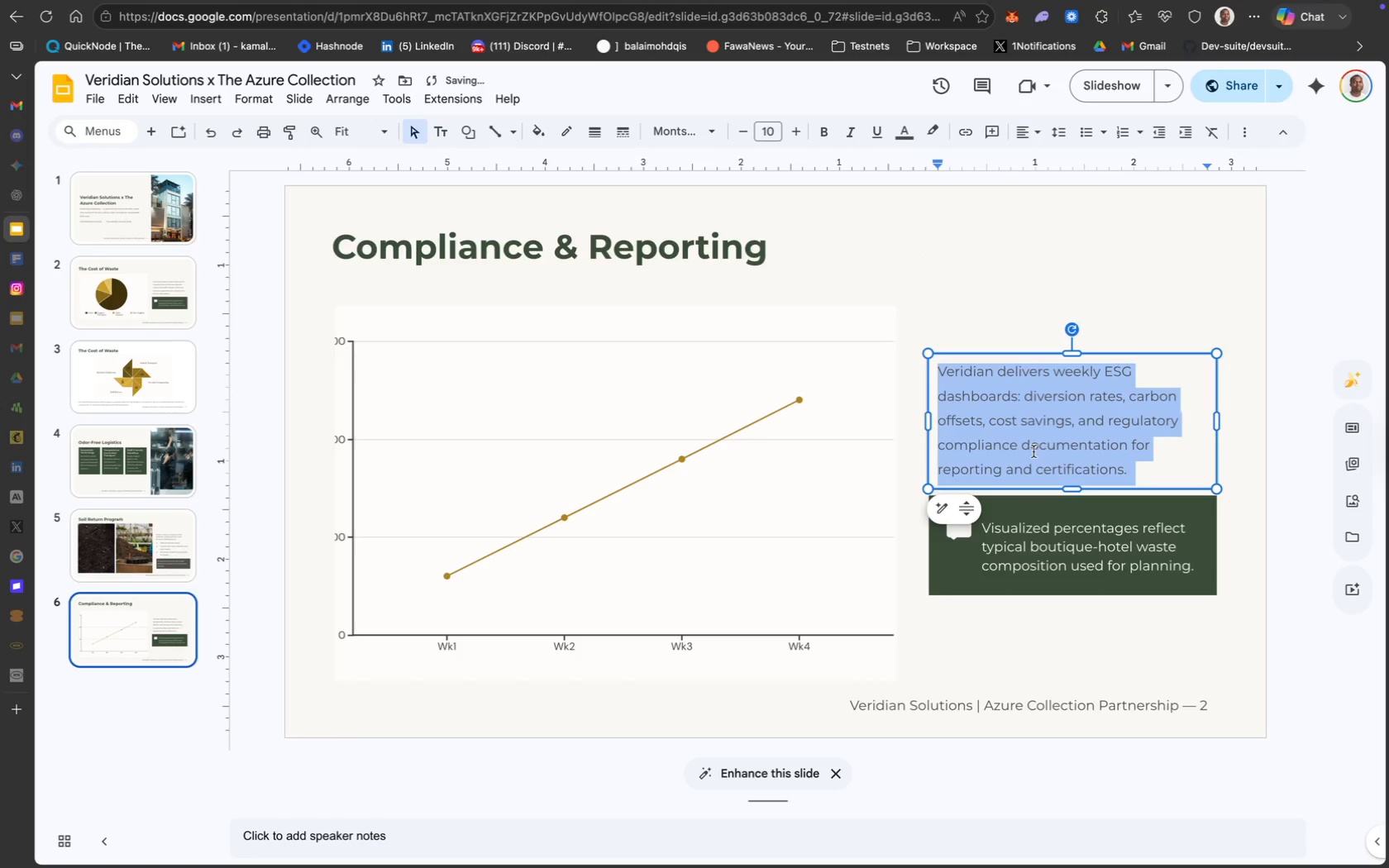 
left_click([1121, 563])
 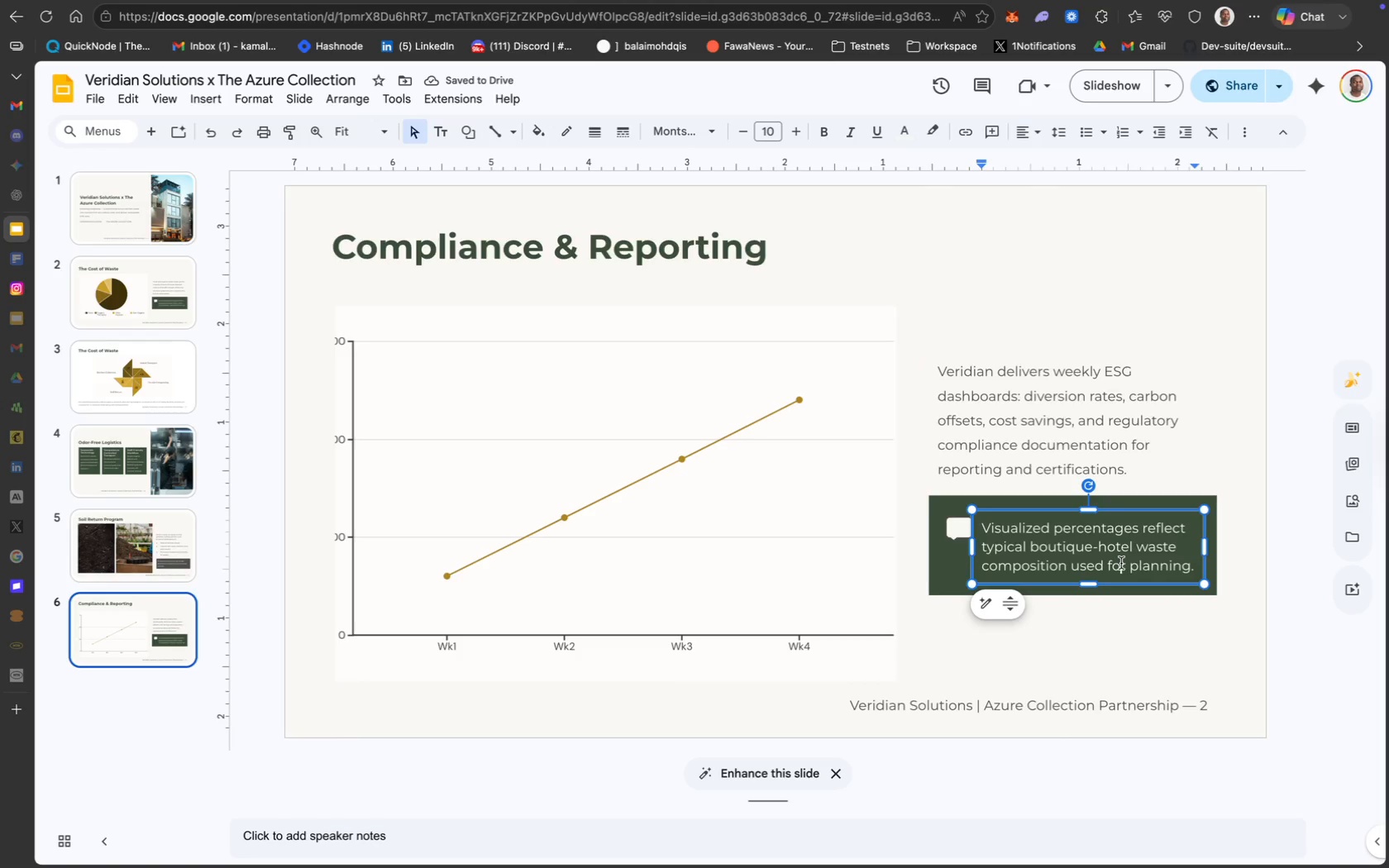 
key(Meta+A)
 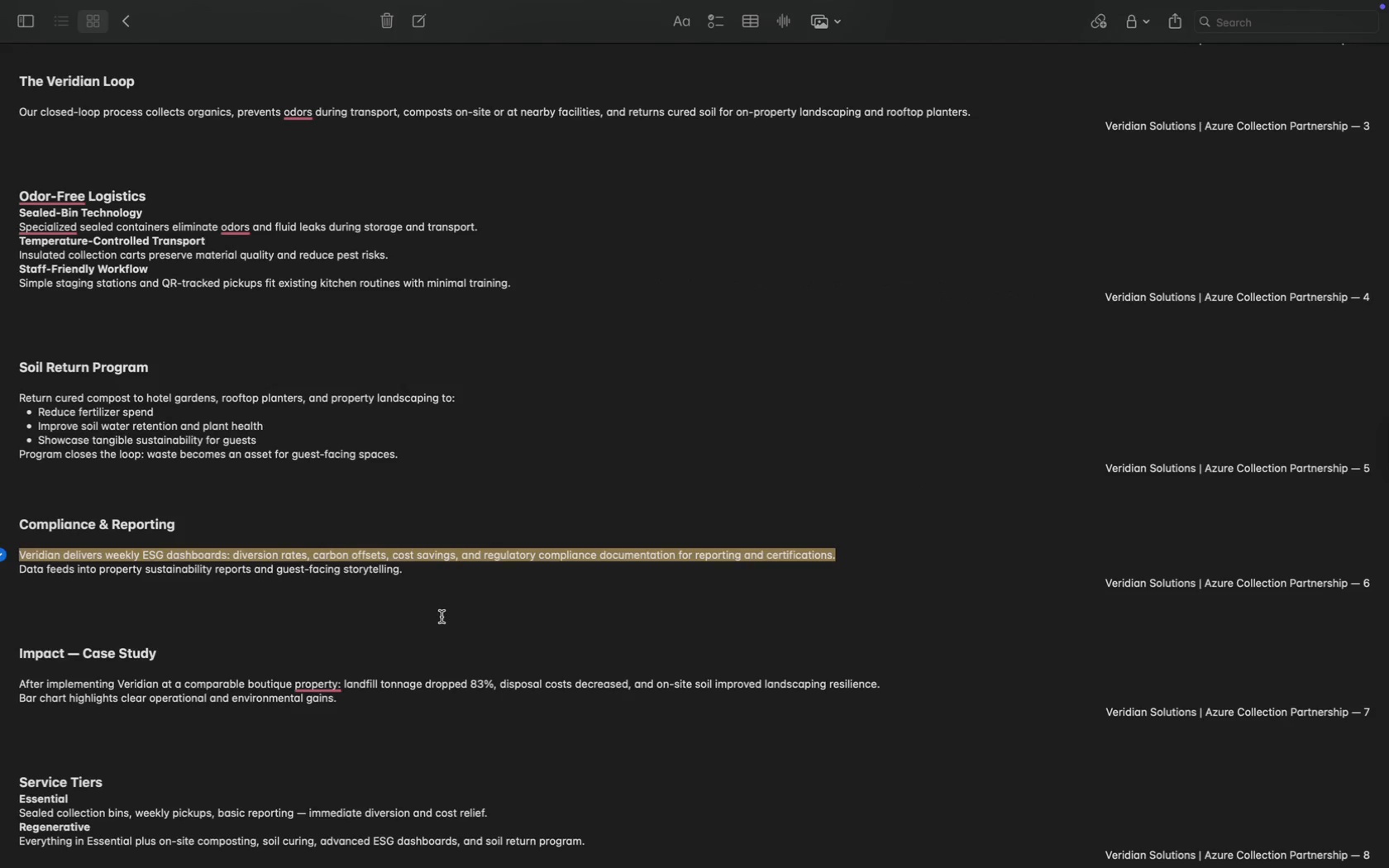 
left_click_drag(start_coordinate=[408, 576], to_coordinate=[122, 581])
 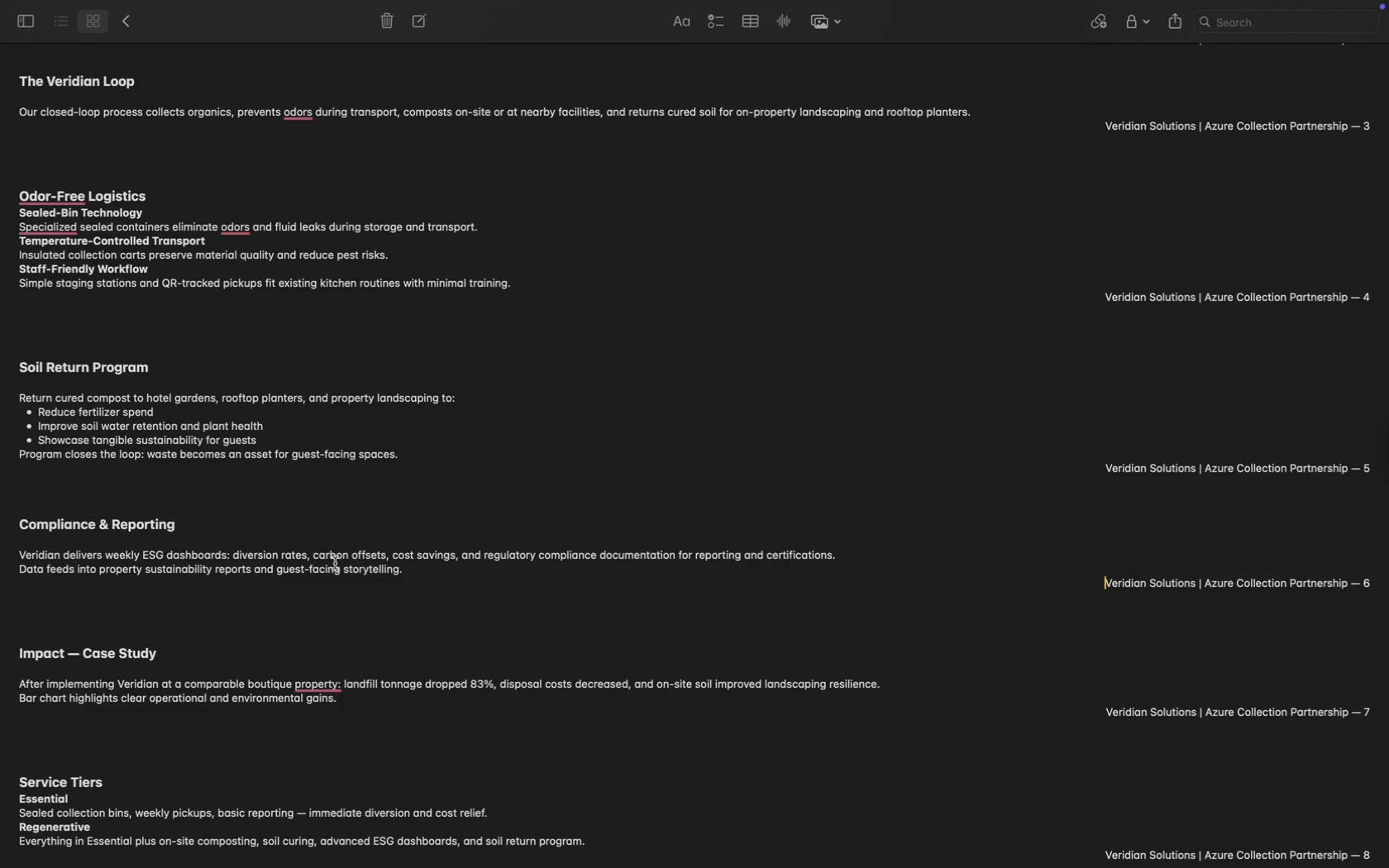 
left_click([351, 561])
 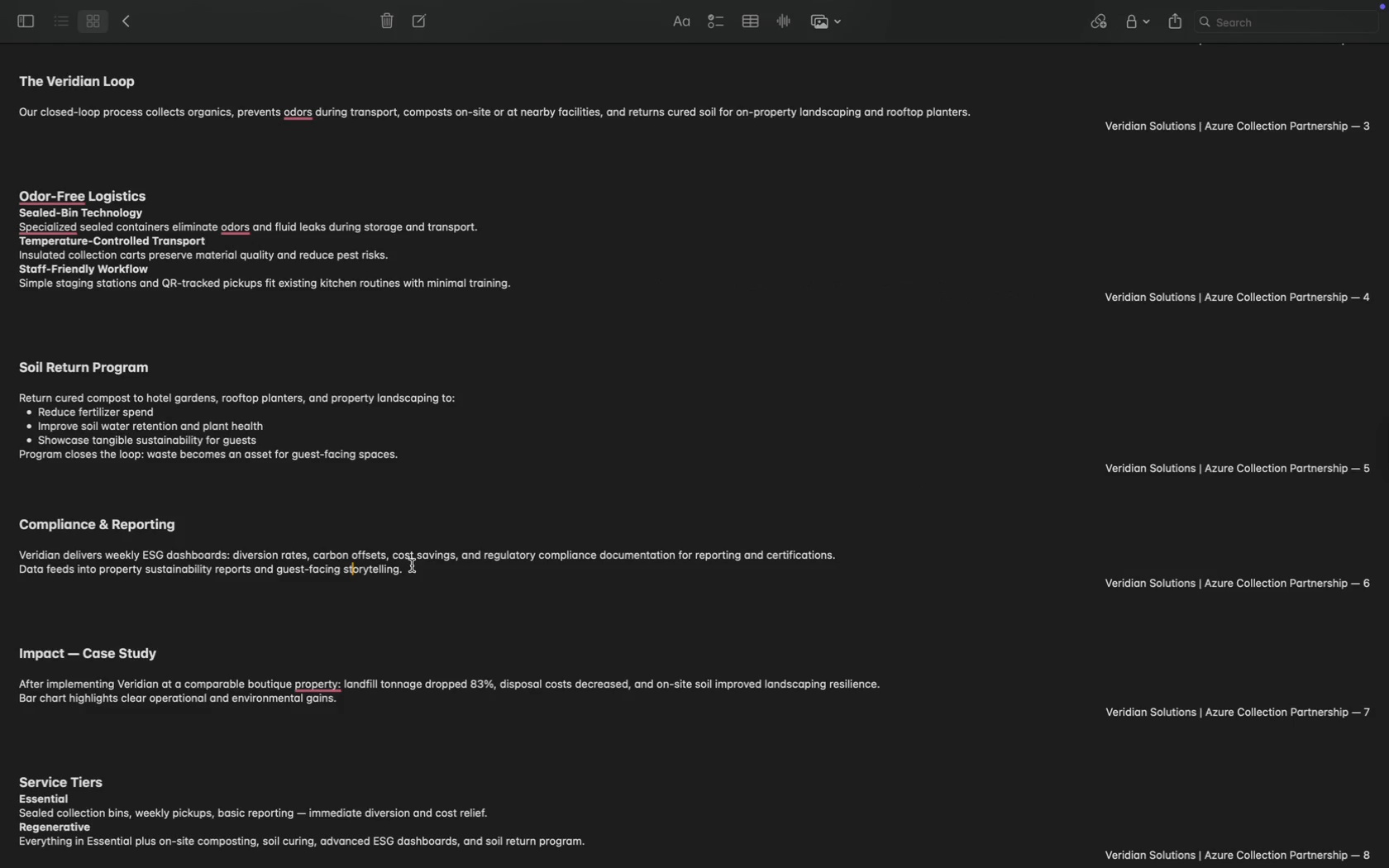 
left_click_drag(start_coordinate=[408, 571], to_coordinate=[8, 572])
 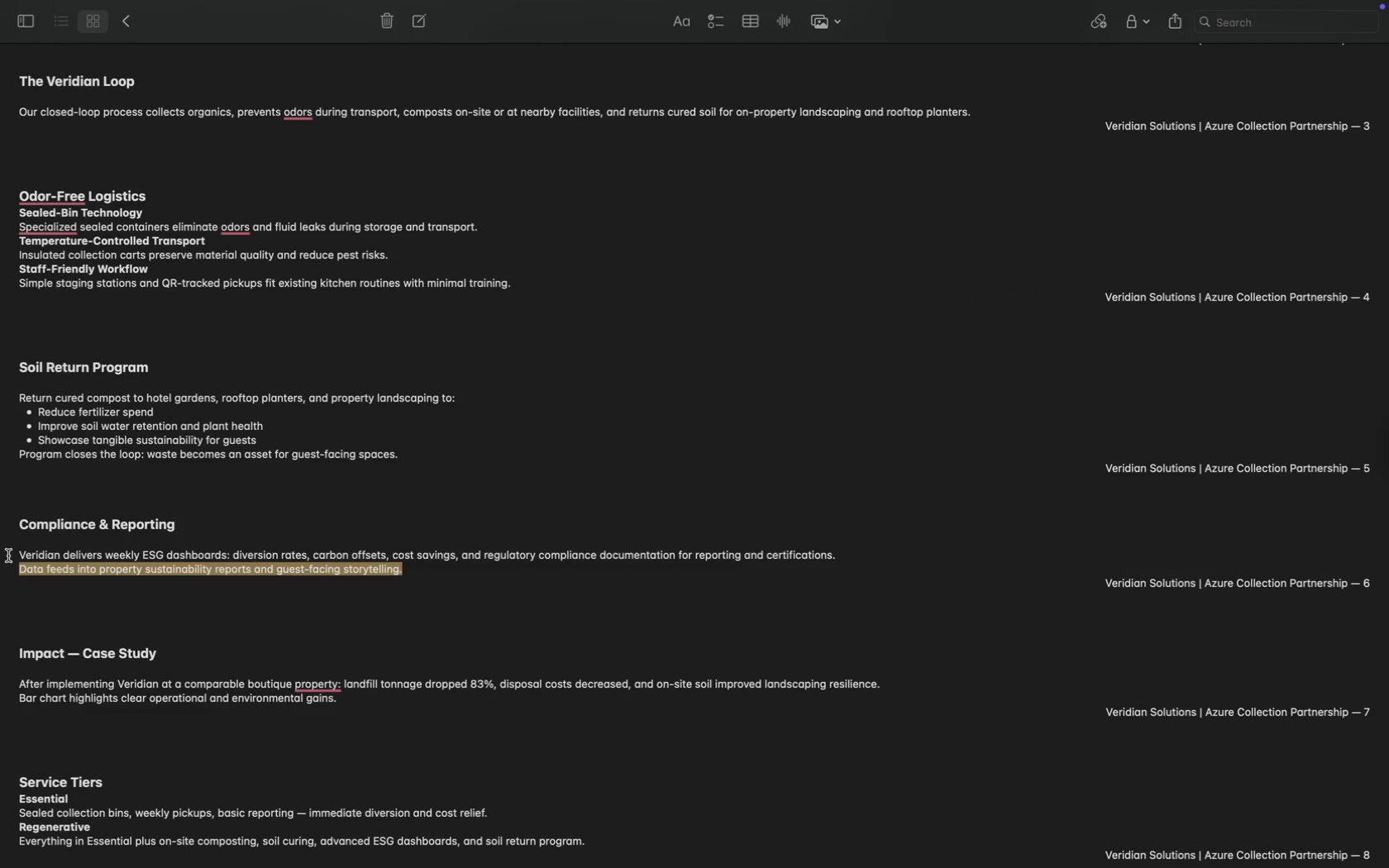 
key(Meta+C)
 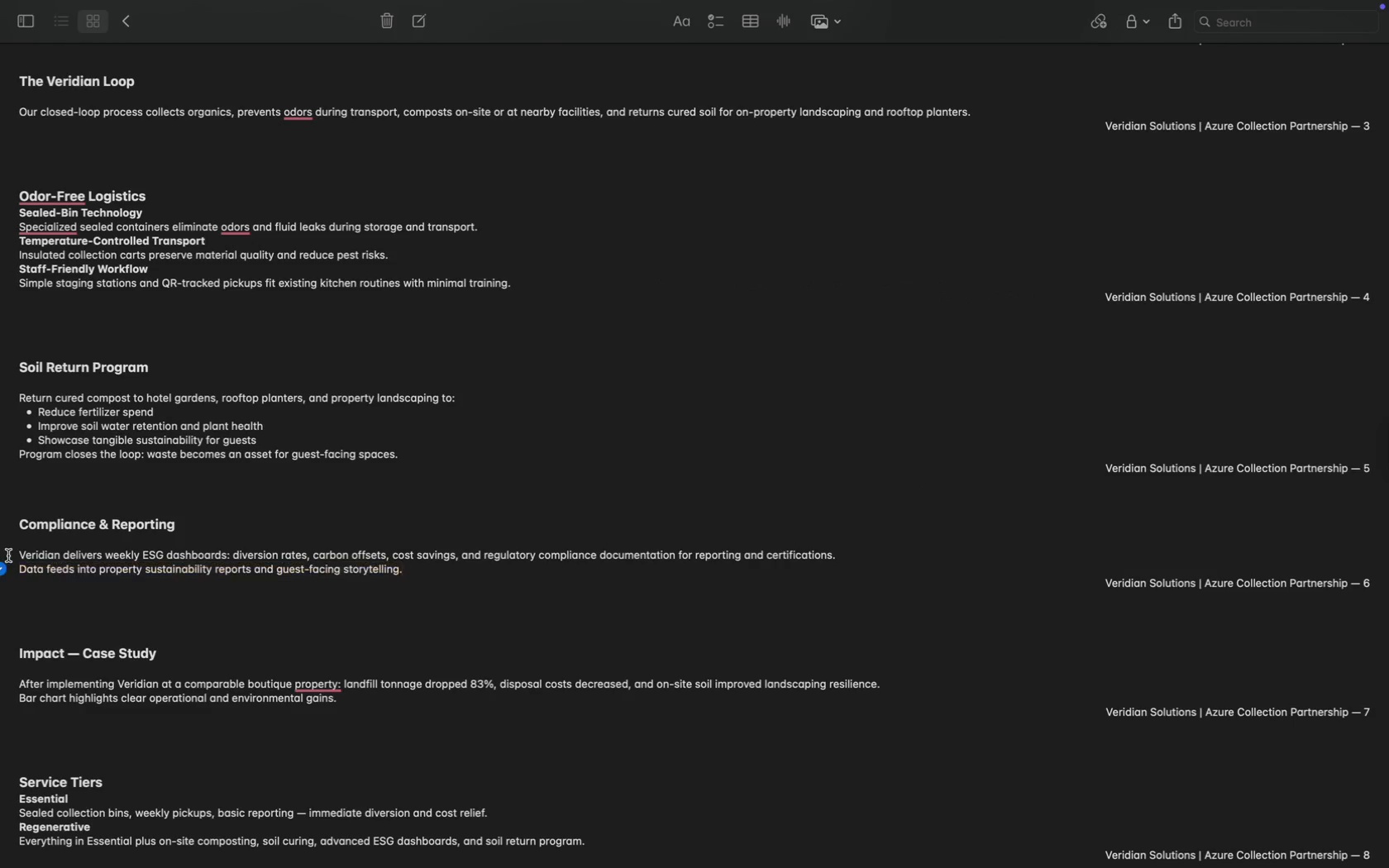 
key(Meta+V)
 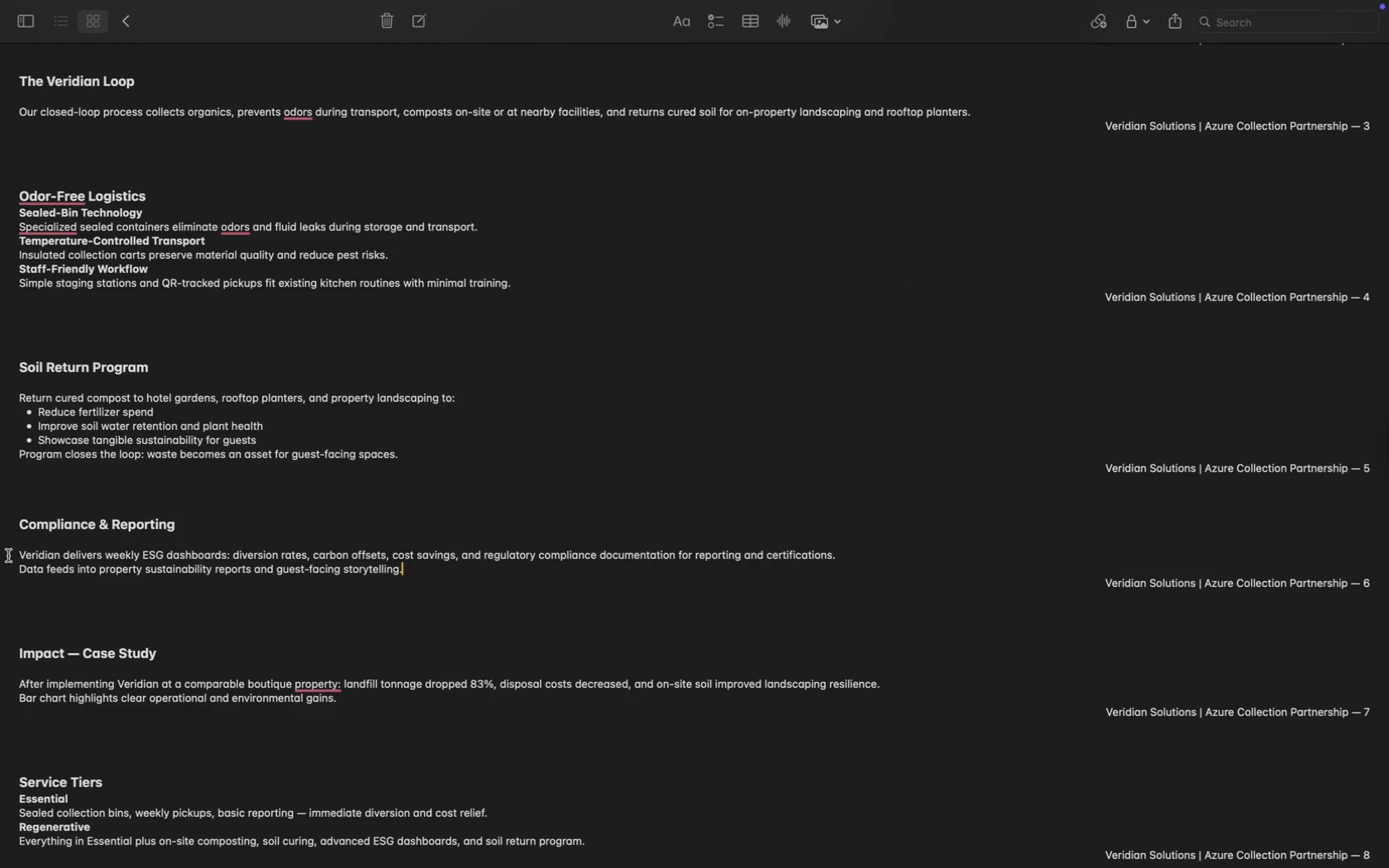 
key(Meta+CommandLeft)
 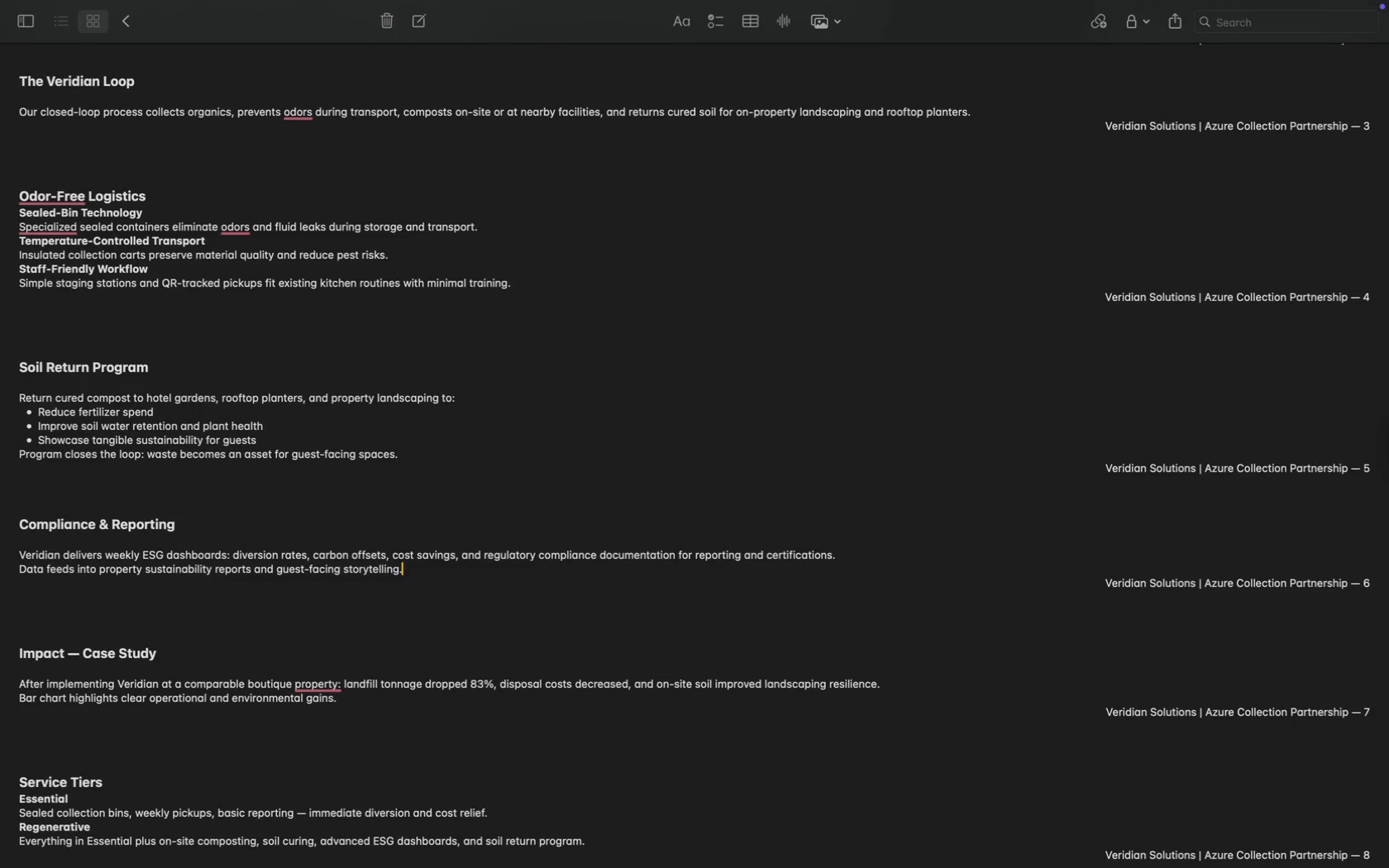 
key(Meta+C)
 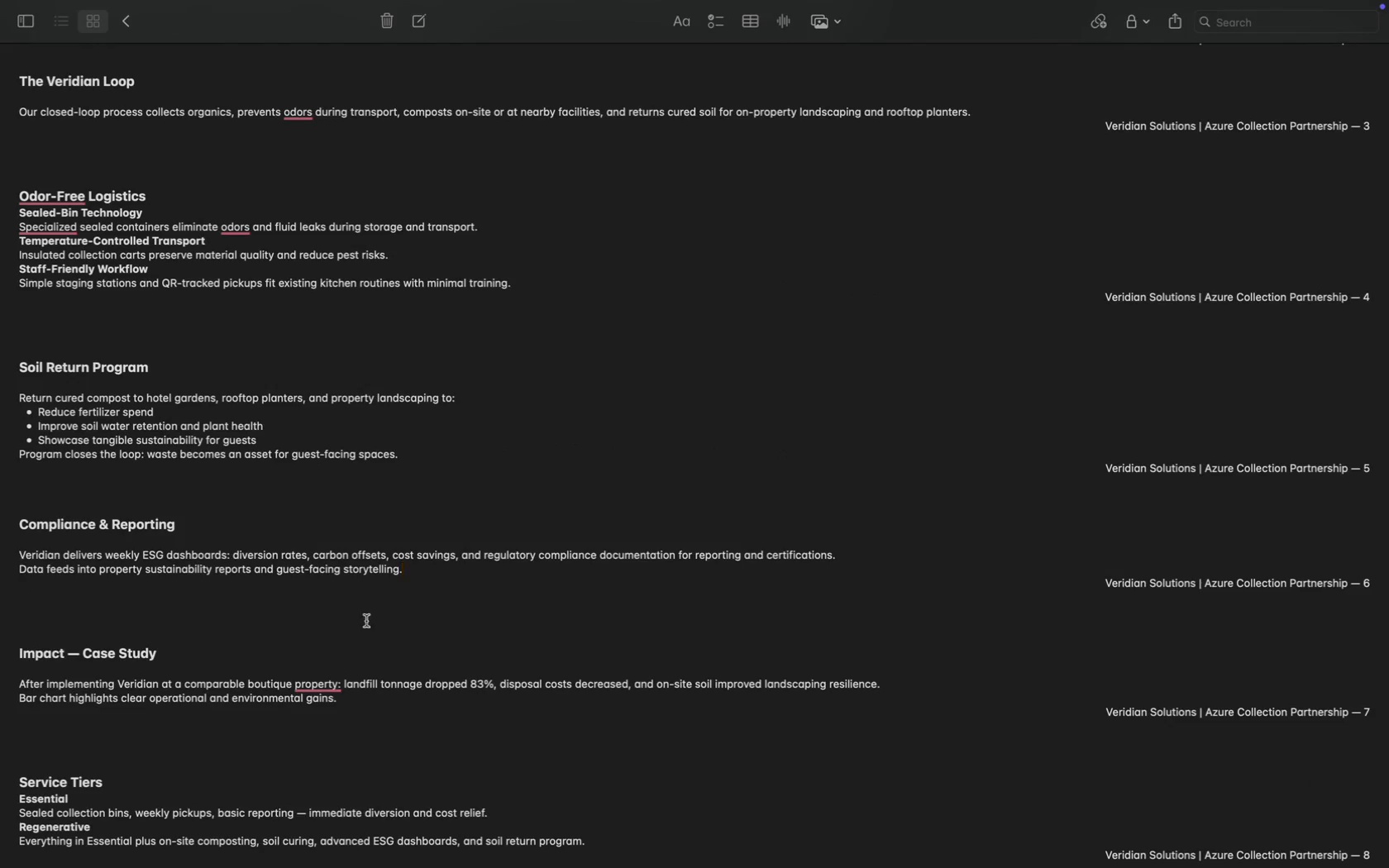 
left_click_drag(start_coordinate=[408, 566], to_coordinate=[7, 560])
 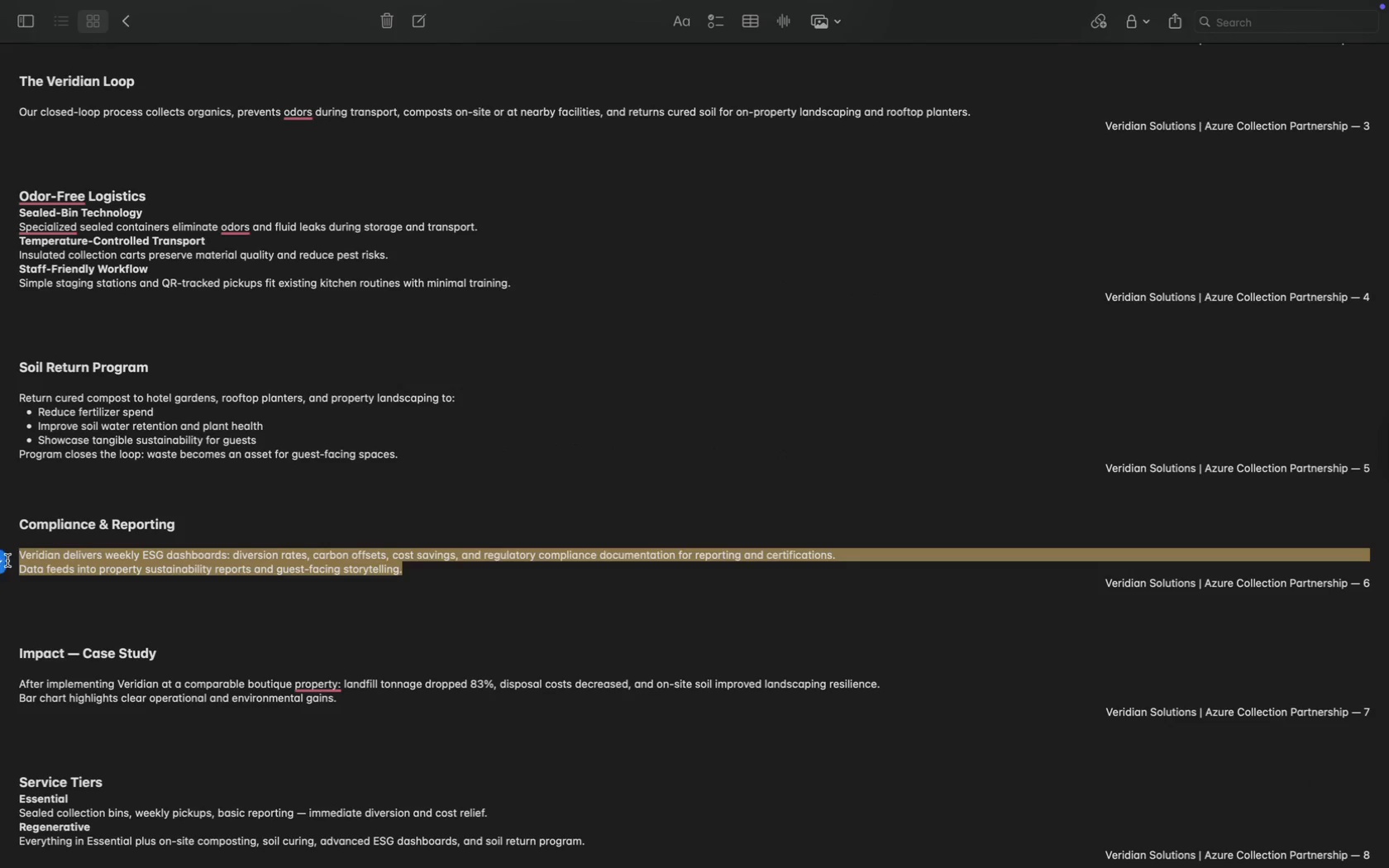 
key(Meta+C)
 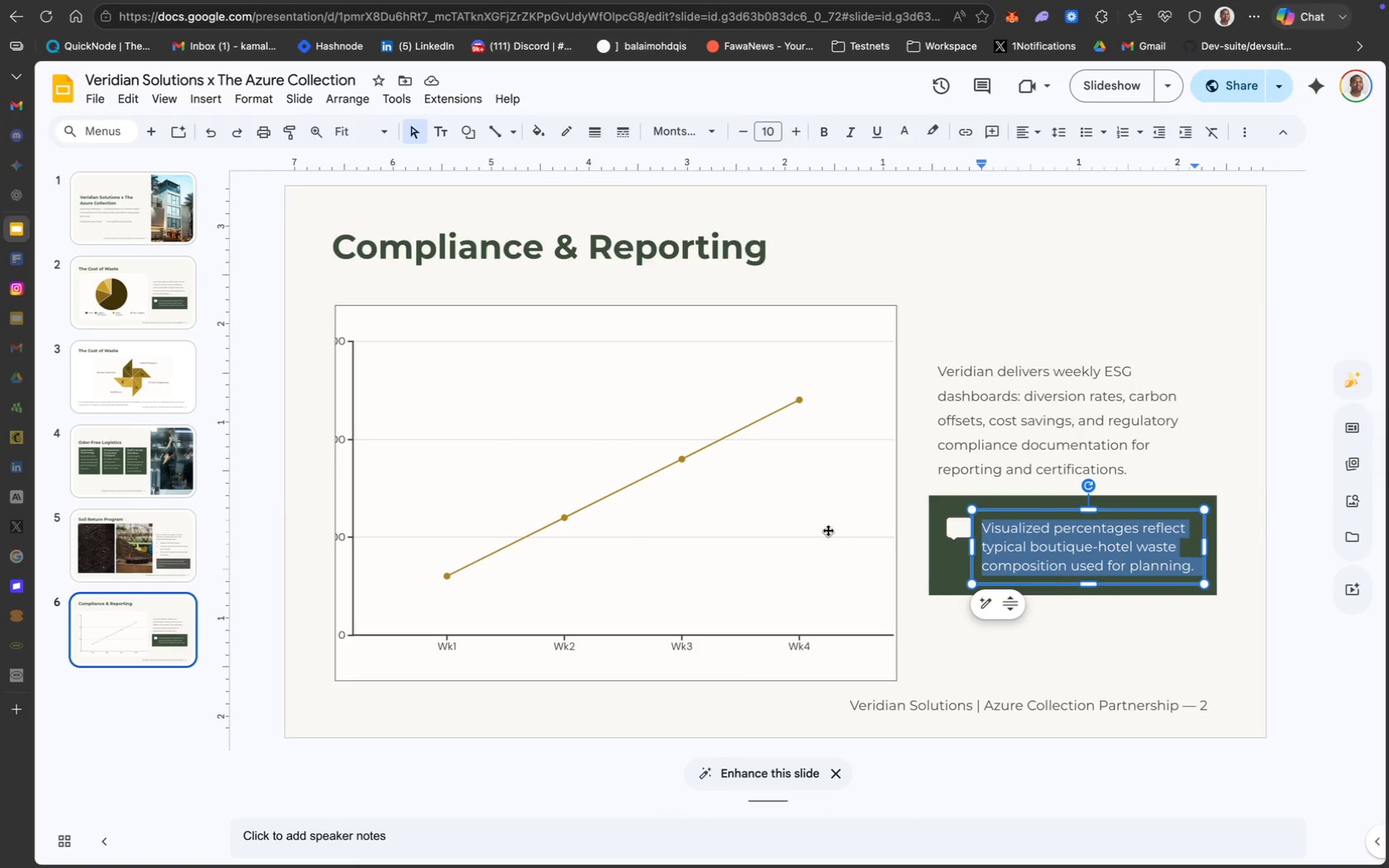 
key(Backspace)
 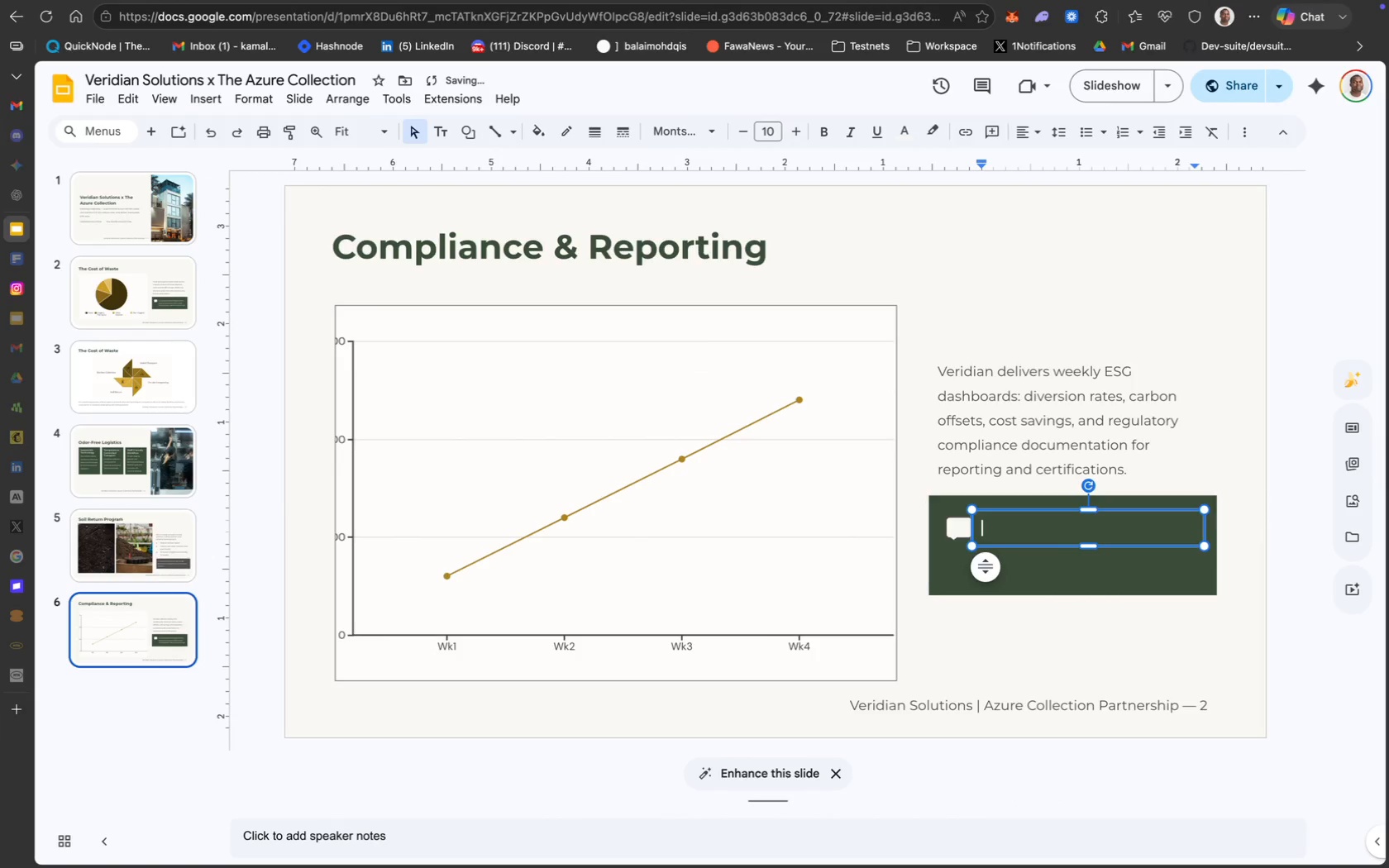 
key(Meta+CommandLeft)
 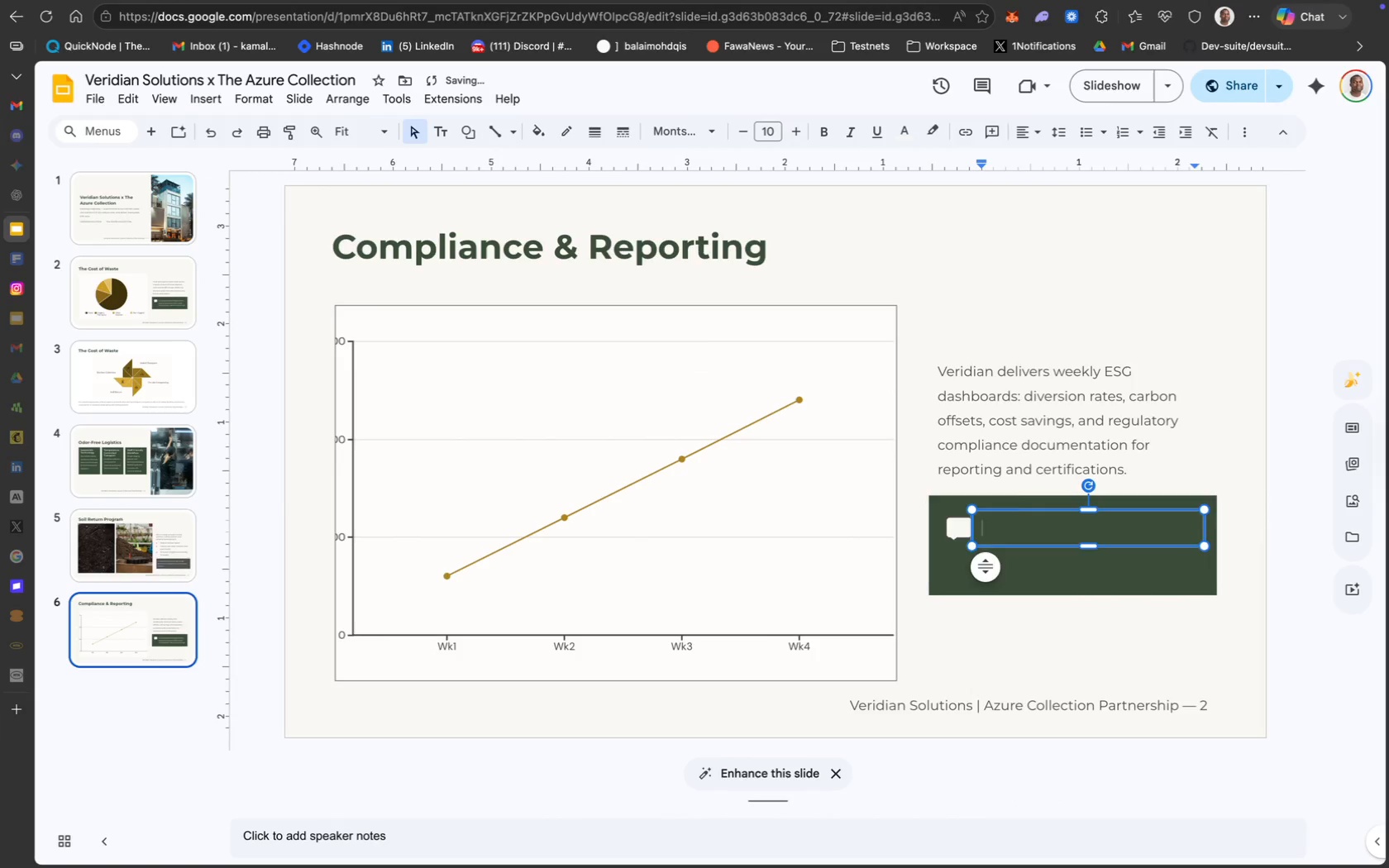 
key(Meta+V)
 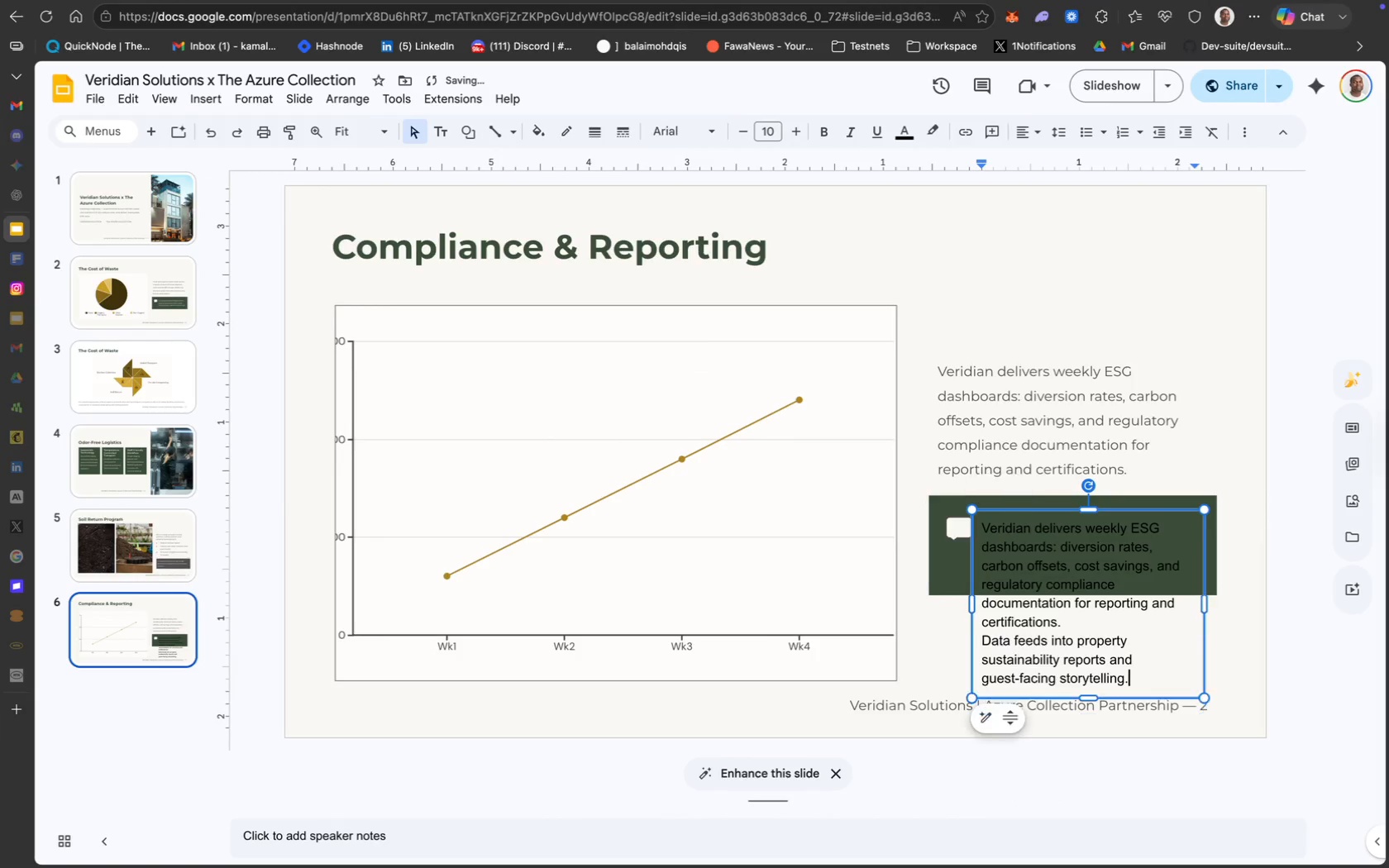 
key(Backspace)
 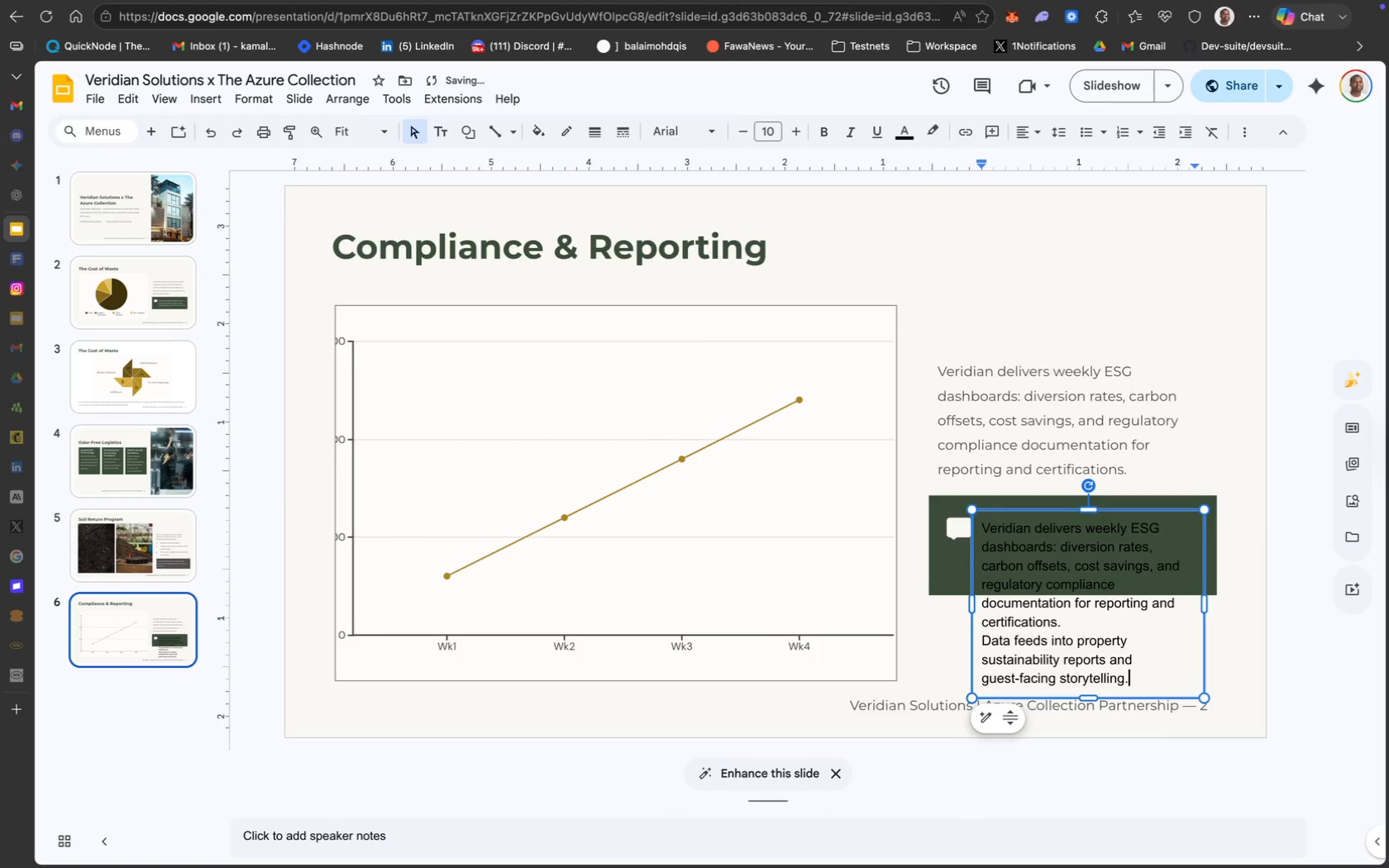 
hold_key(key=CommandLeft, duration=1.28)
 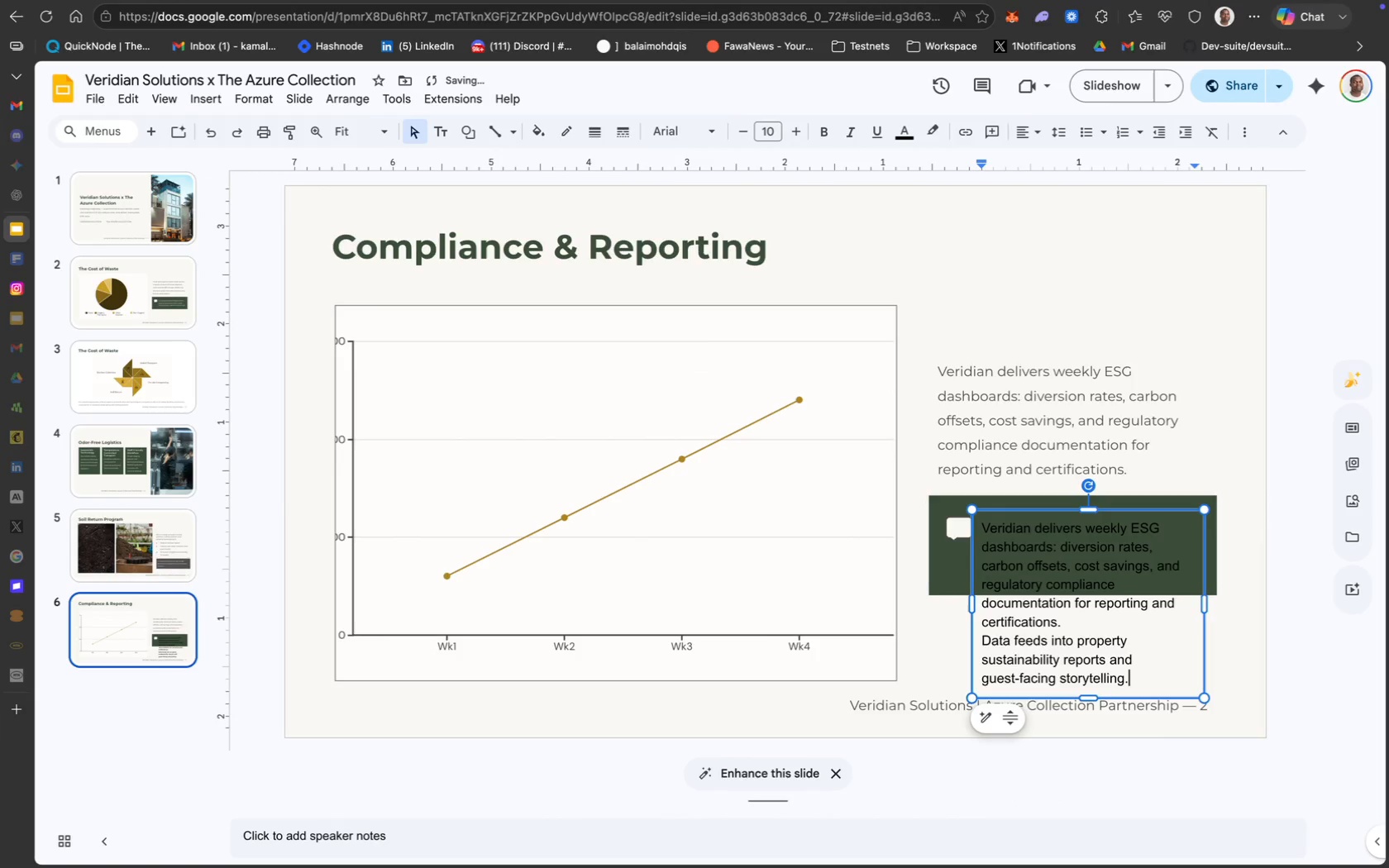 
key(Meta+CommandLeft)
 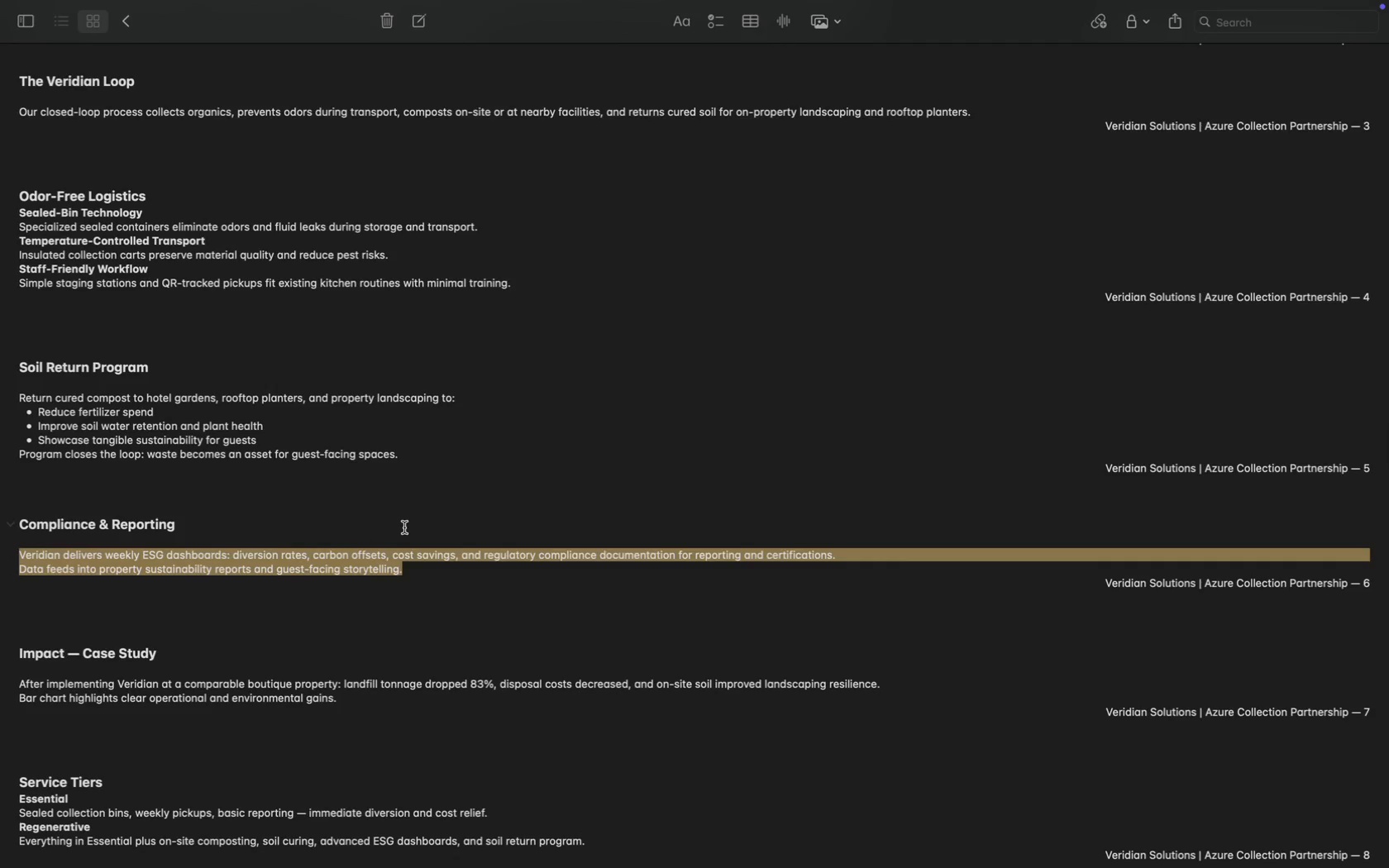 
left_click([384, 577])
 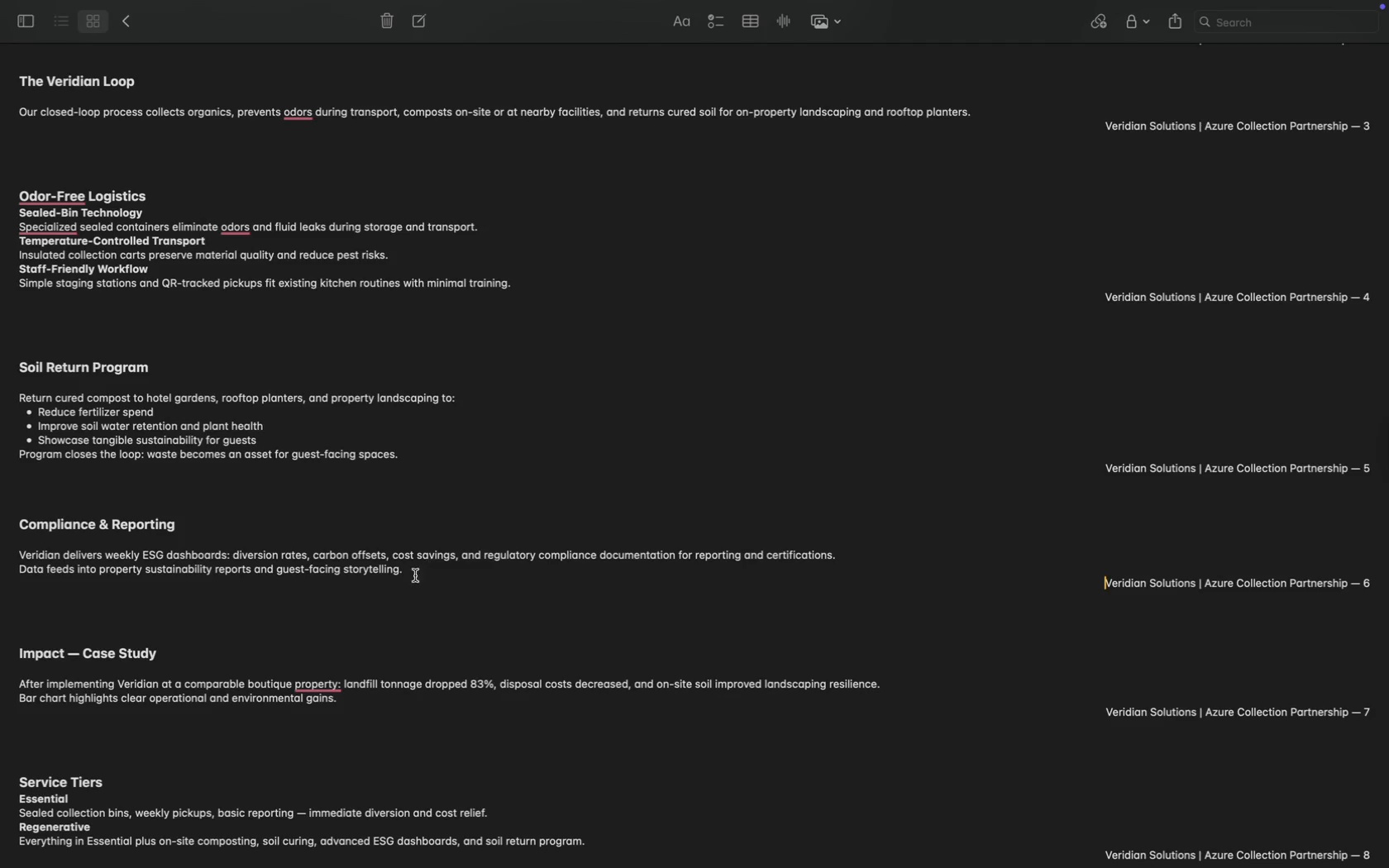 
left_click_drag(start_coordinate=[403, 575], to_coordinate=[7, 564])
 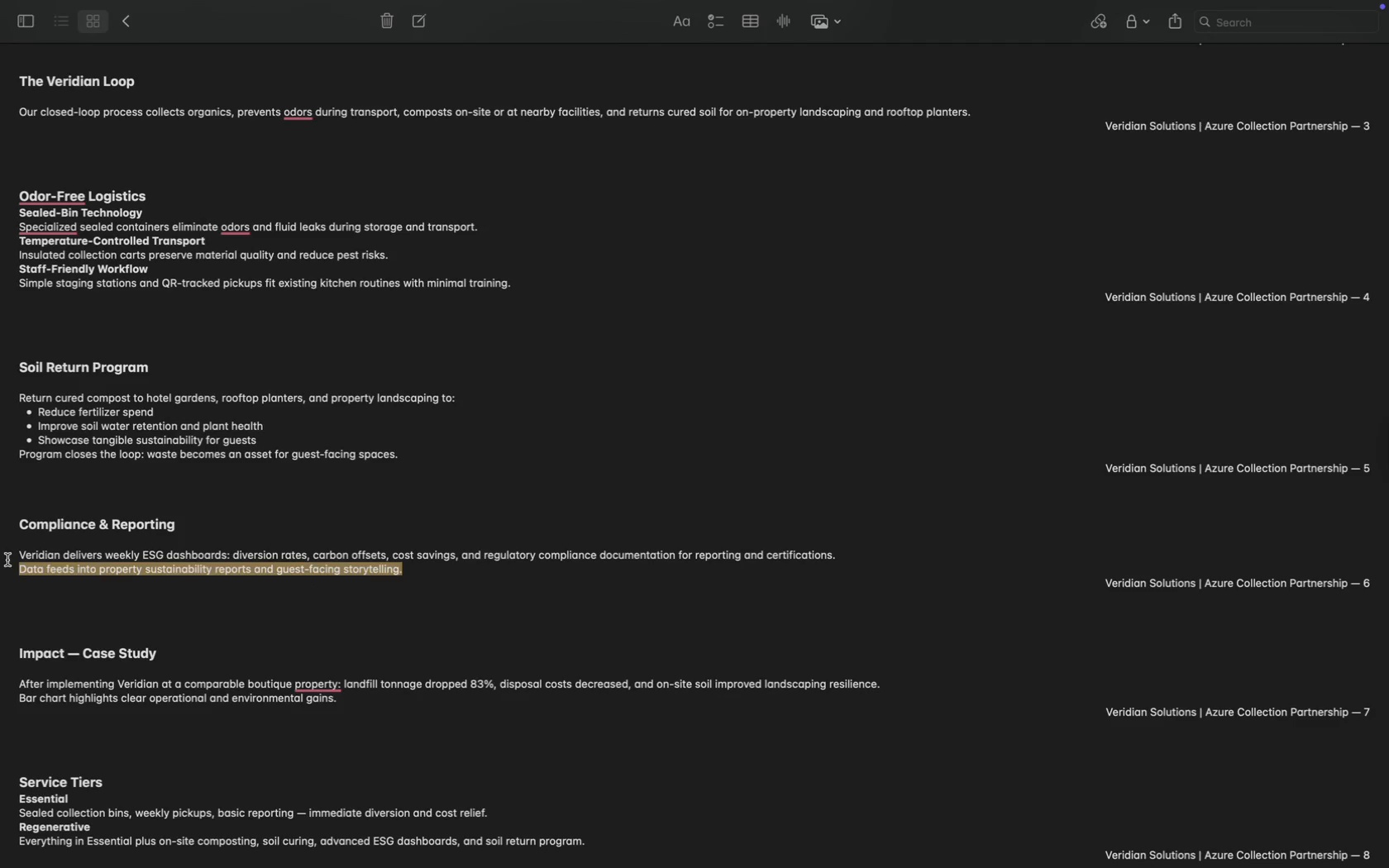 
key(Meta+C)
 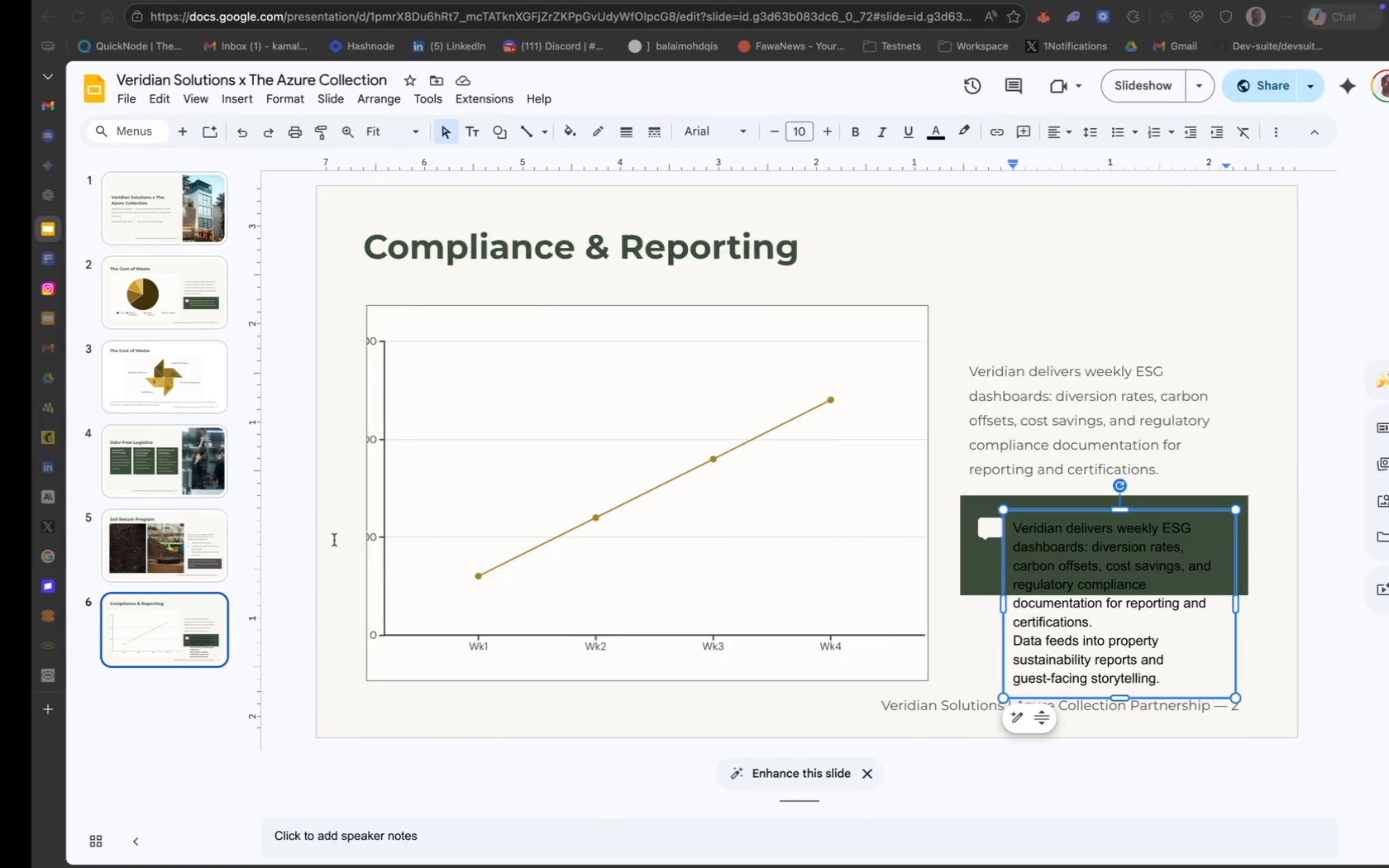 
key(Meta+A)
 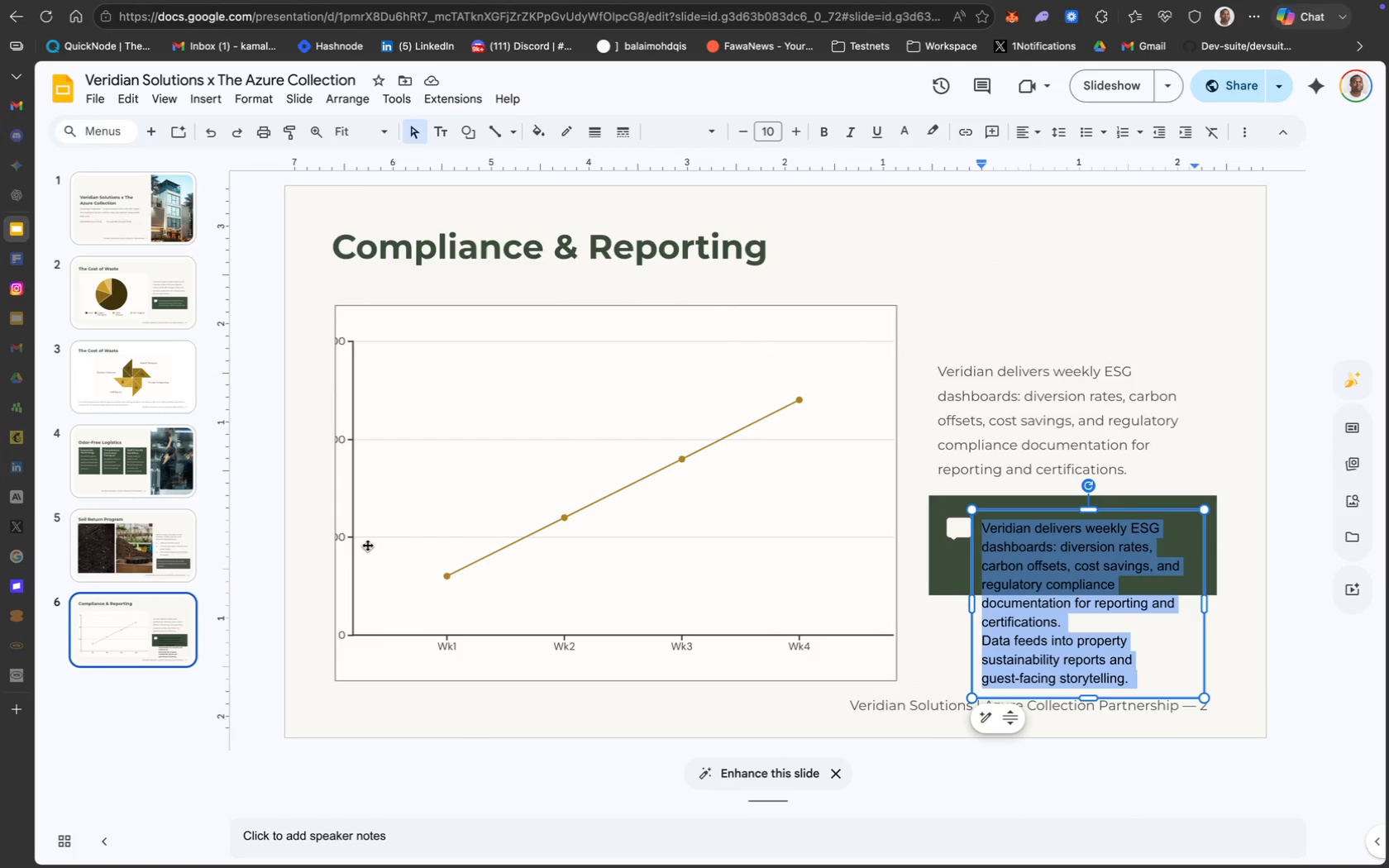 
key(Backspace)
 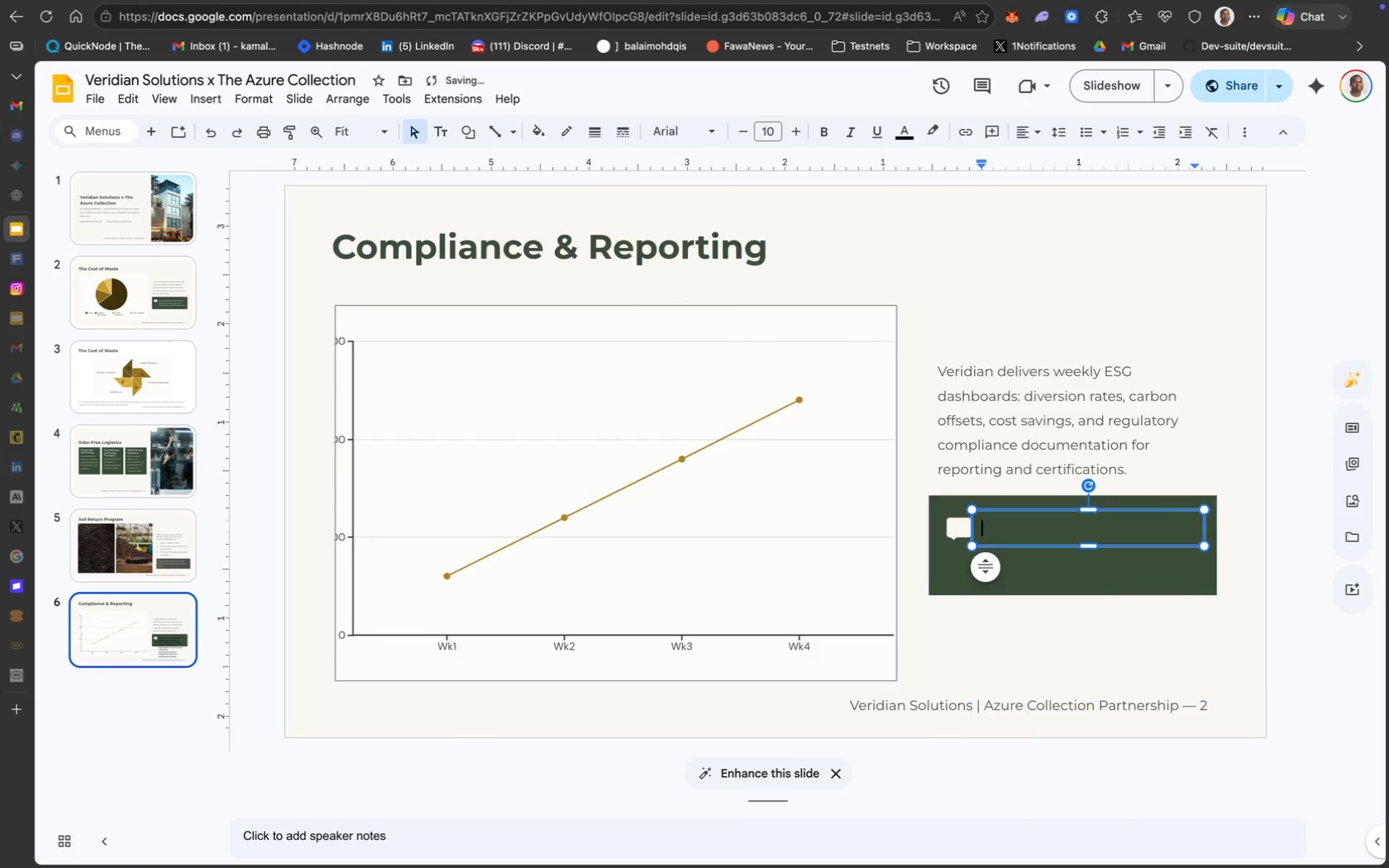 
key(Meta+V)
 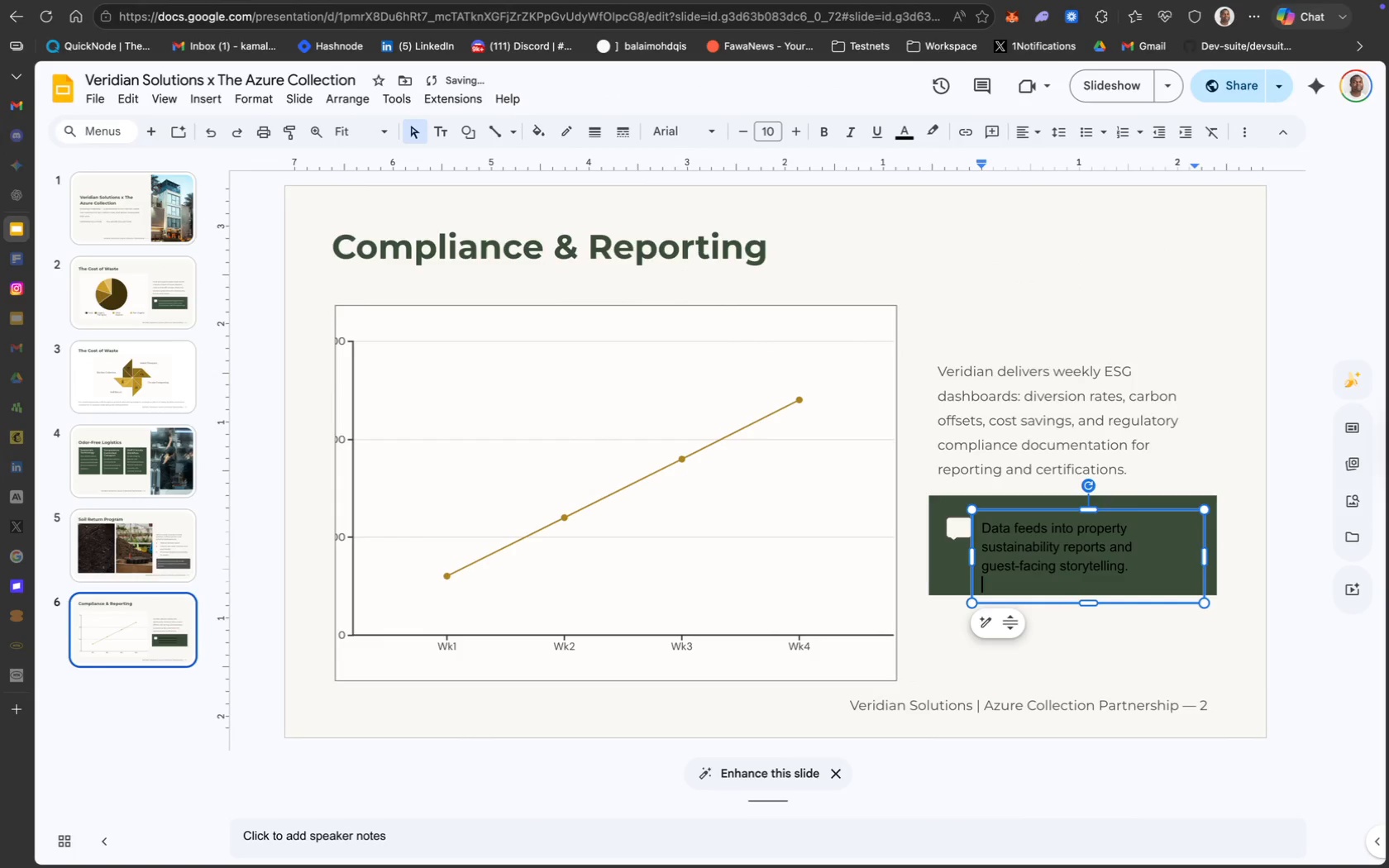 
key(Backspace)
 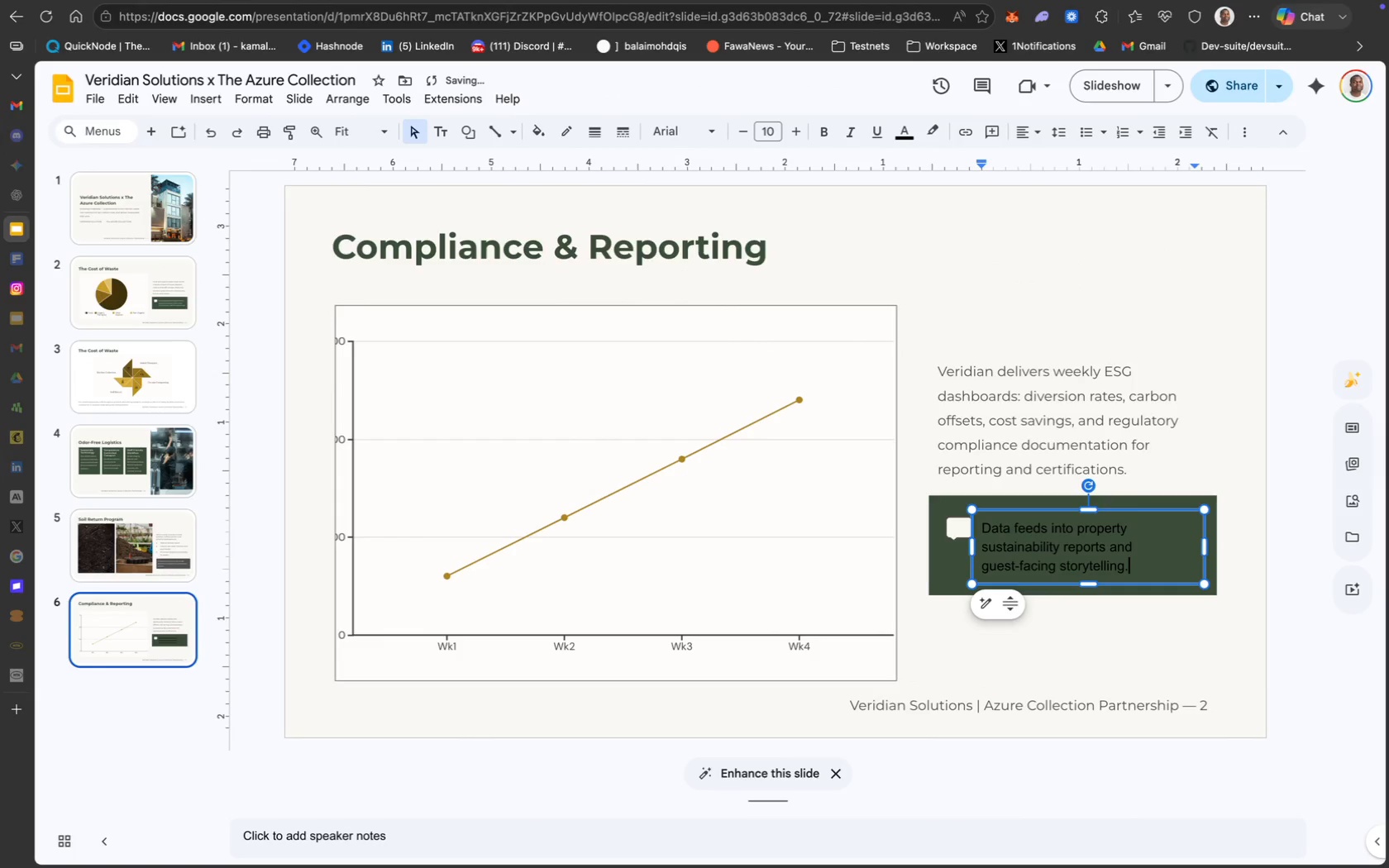 
key(Meta+CommandLeft)
 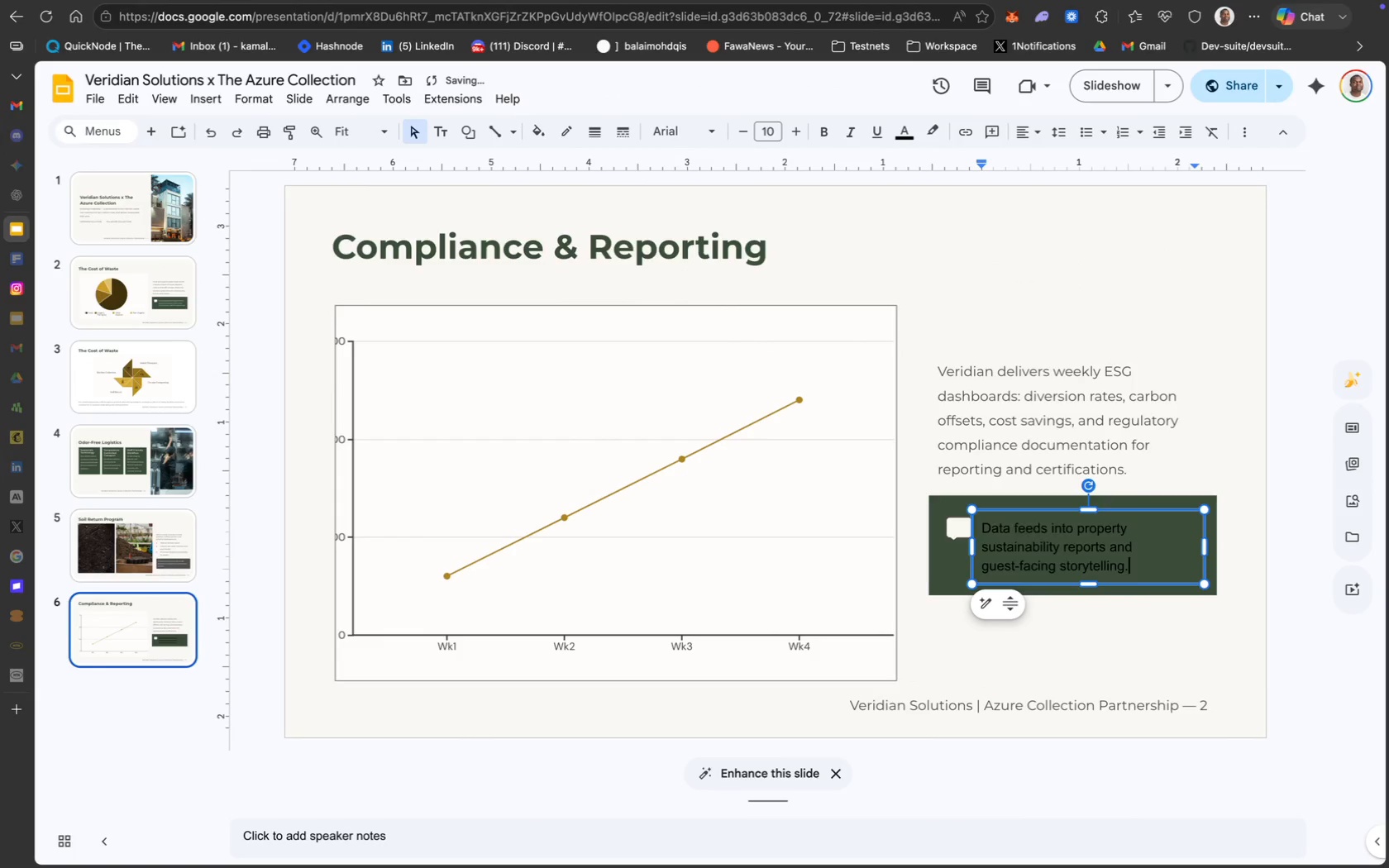 
key(Meta+A)
 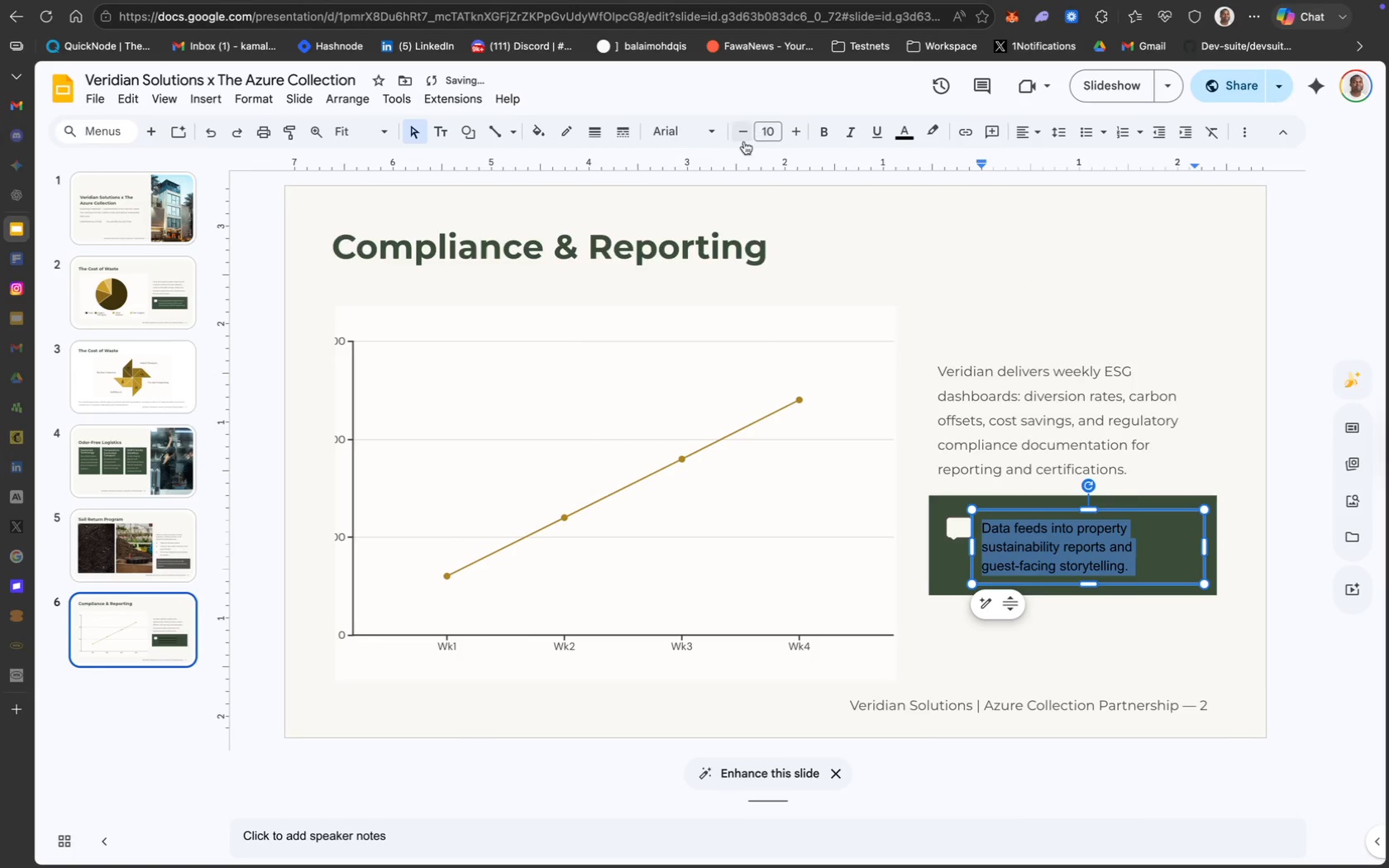 
left_click([714, 137])
 